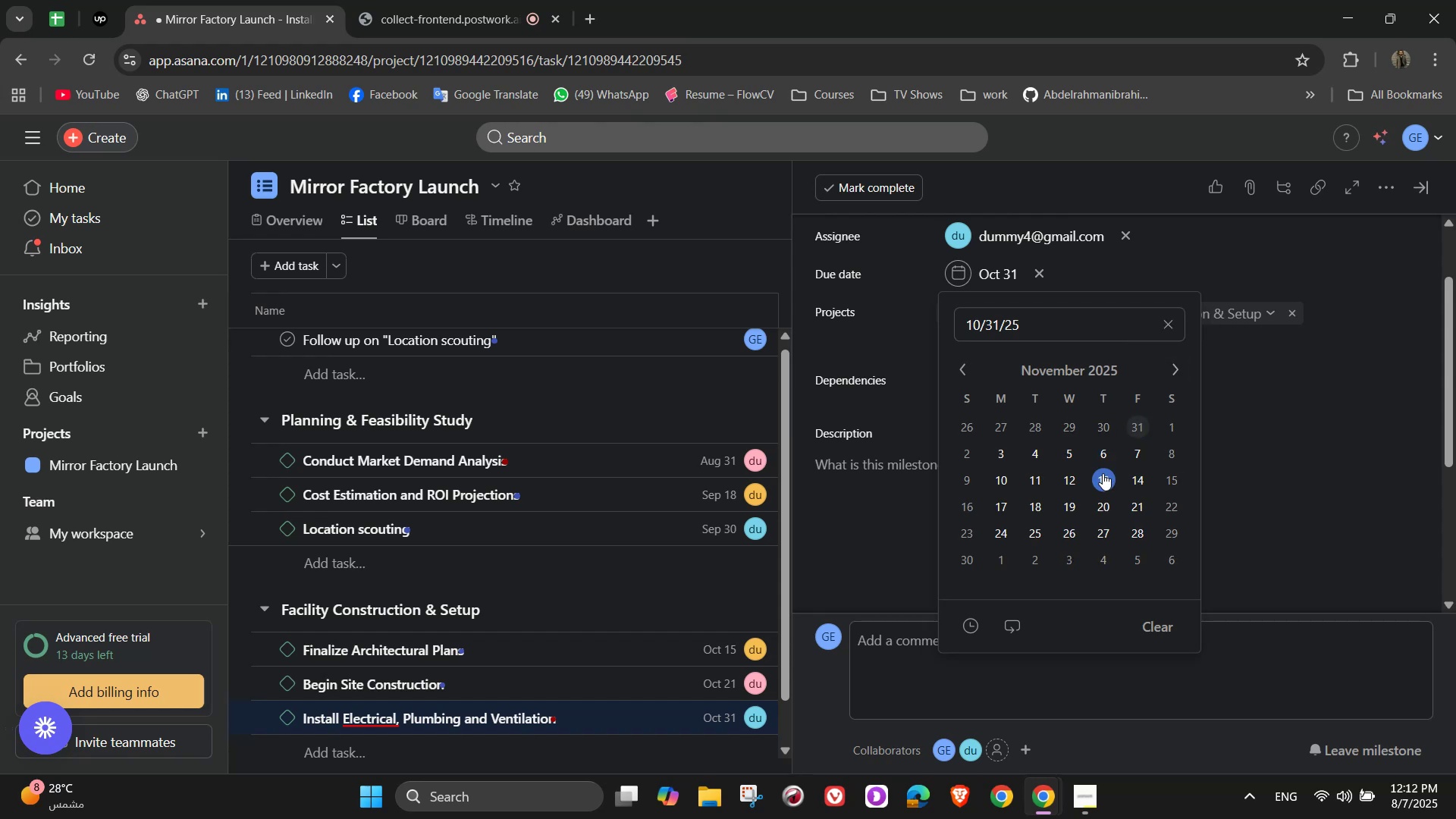 
left_click_drag(start_coordinate=[1042, 475], to_coordinate=[1028, 476])
 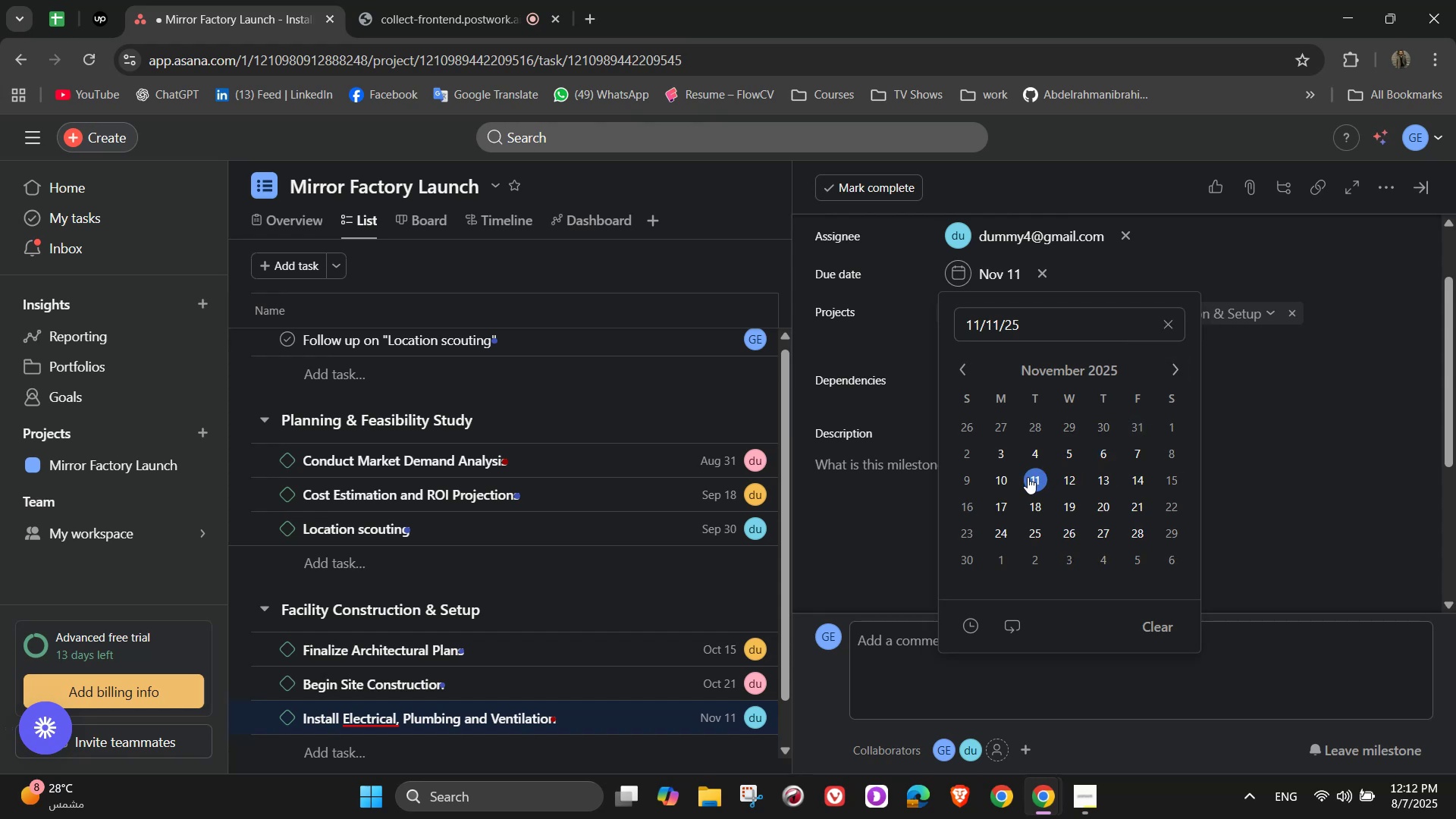 
left_click([1028, 477])
 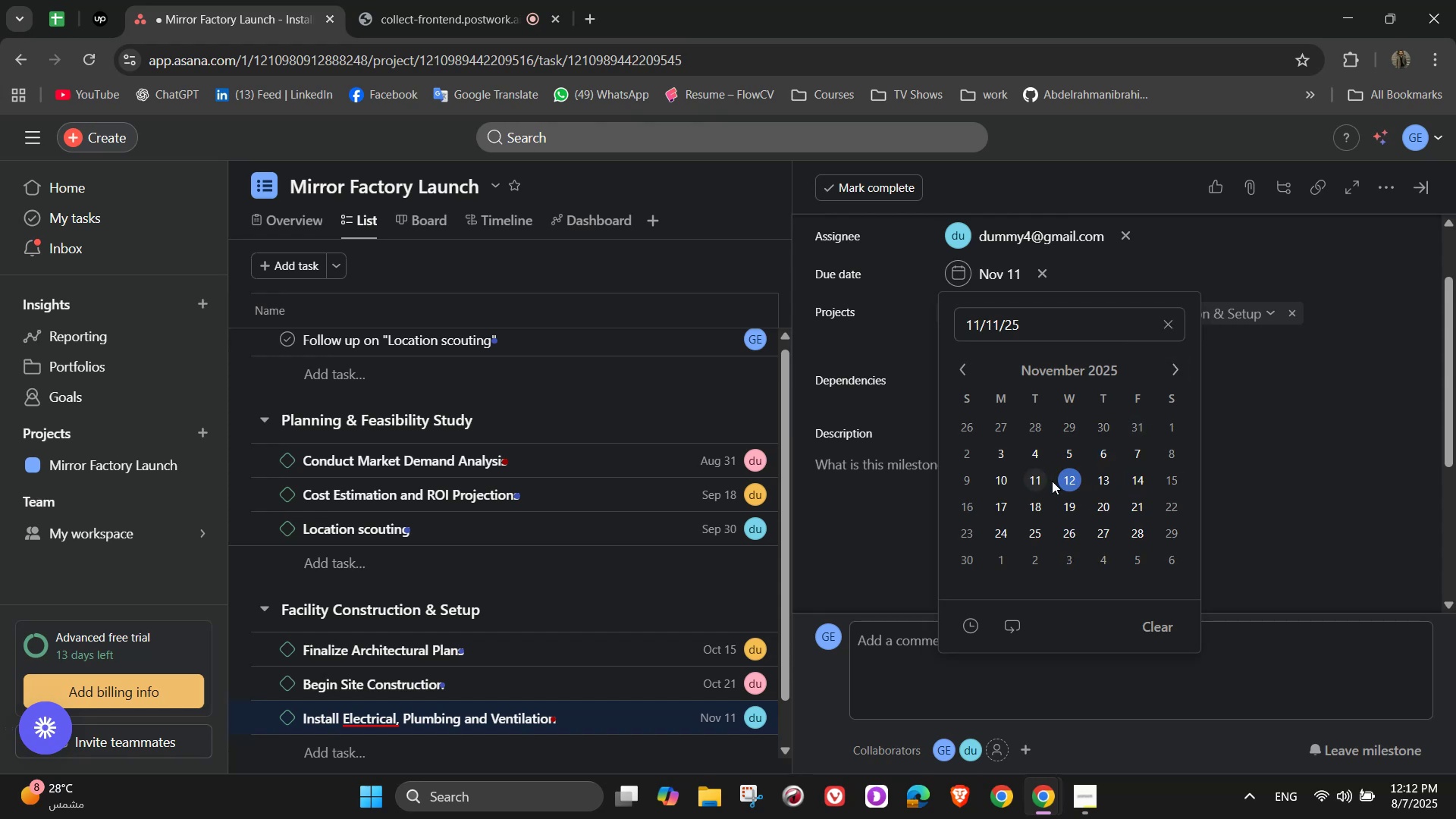 
double_click([1047, 481])
 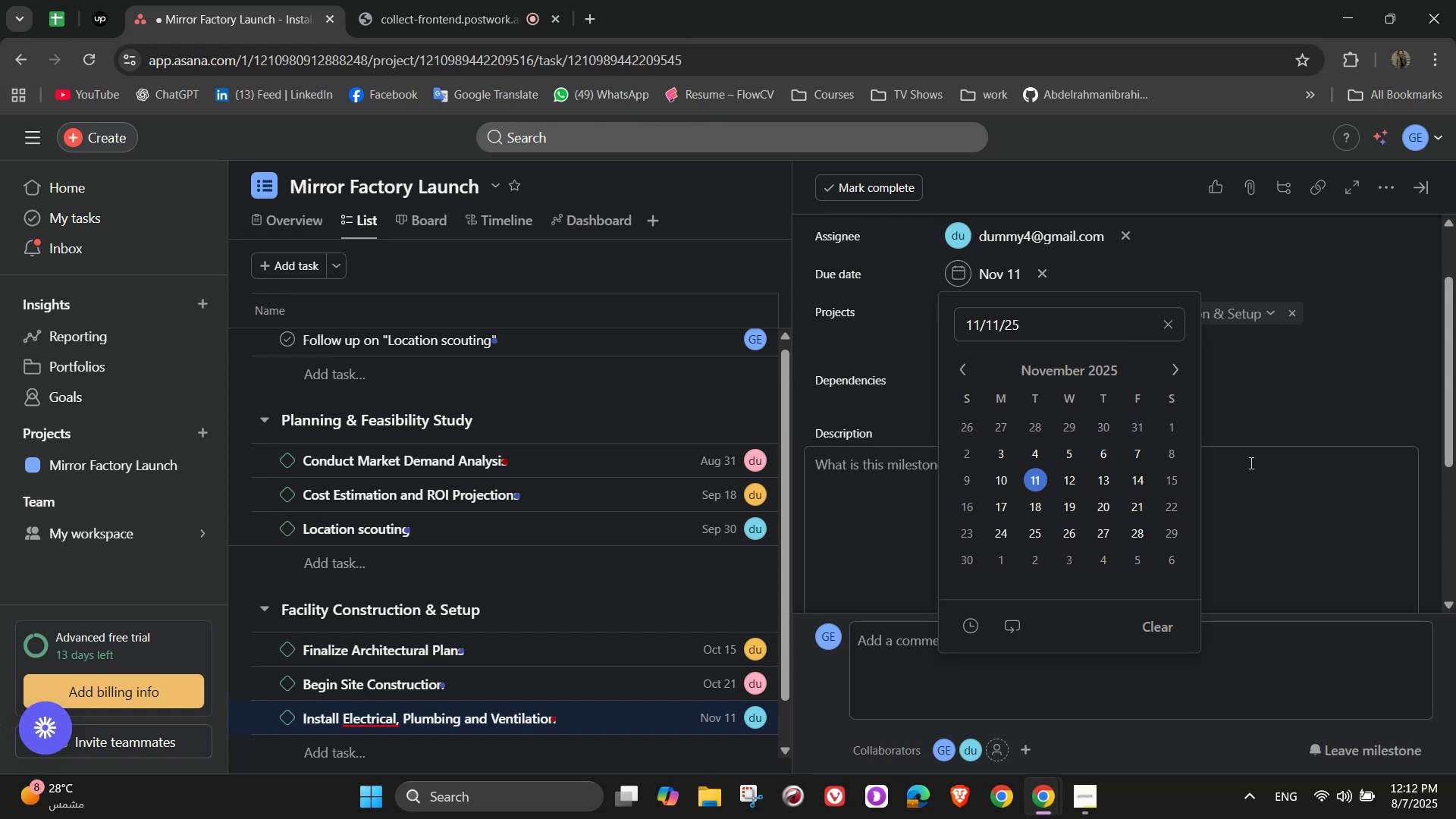 
left_click([1290, 457])
 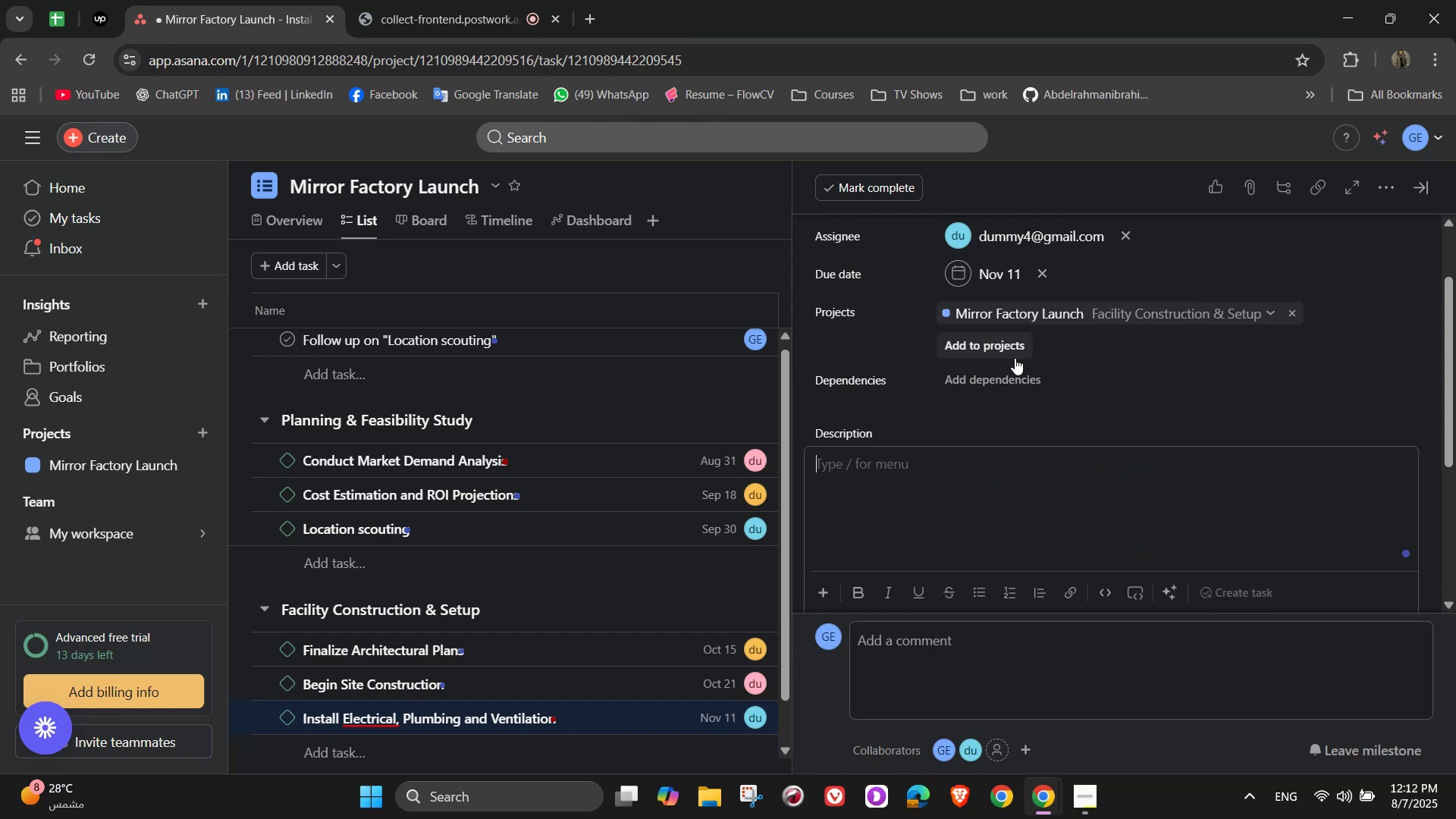 
left_click([1035, 477])
 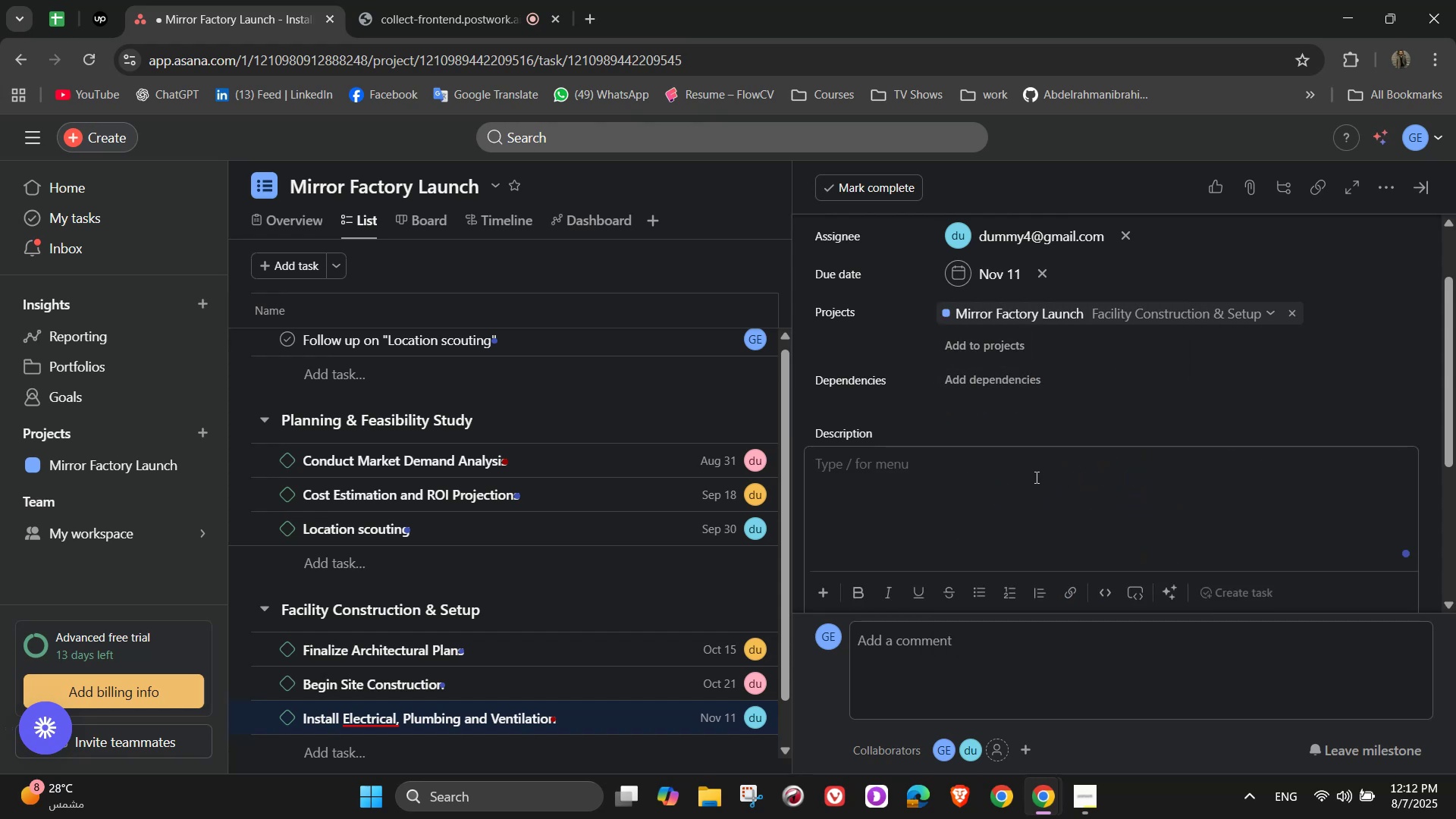 
type(Set up necessary system for manufacturing )
key(Backspace)
type(, safty )
key(Backspace)
key(Backspace)
key(Backspace)
type(etym)
key(Backspace)
type(, and comfort)
 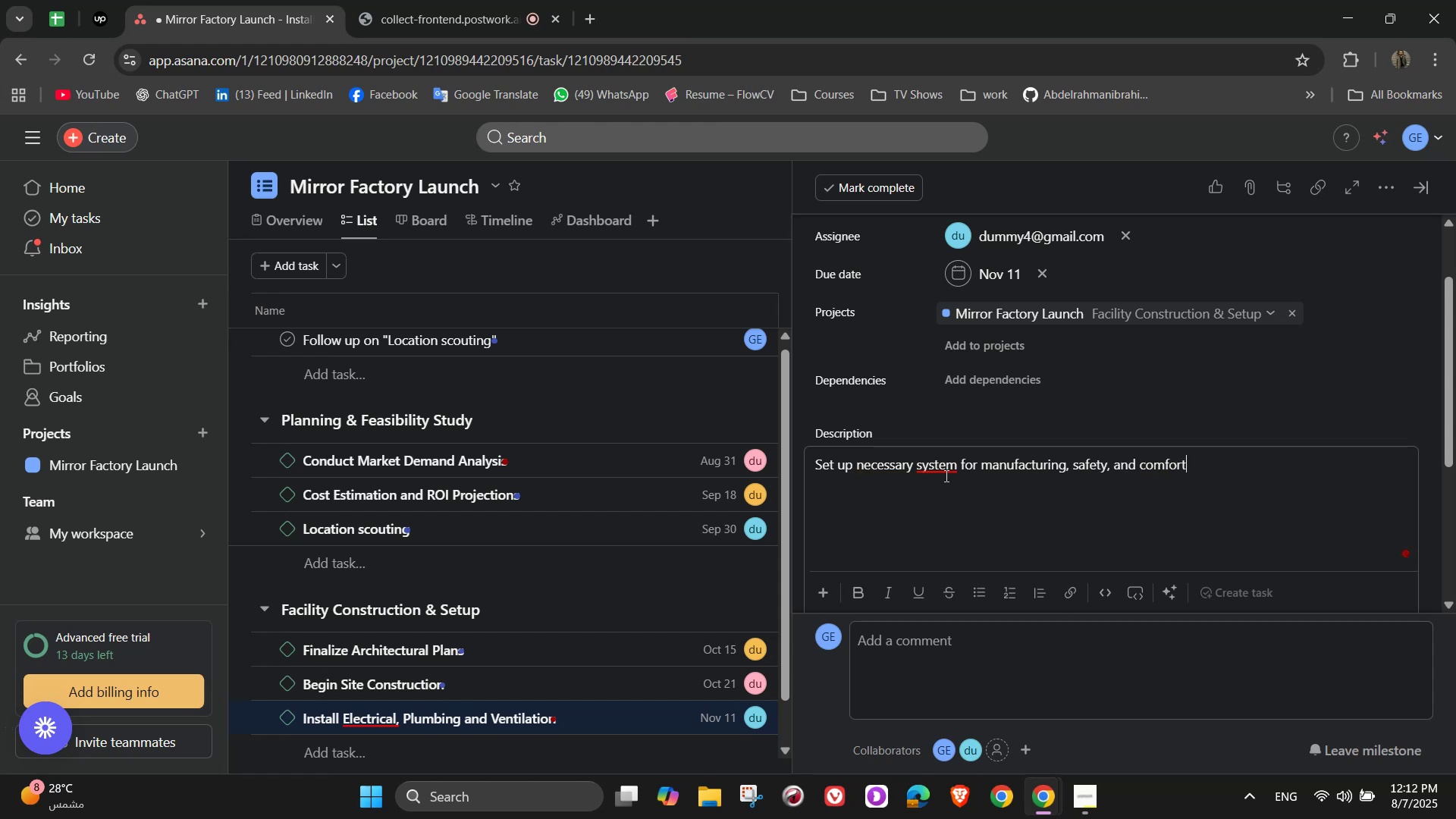 
mouse_move([952, 484])
 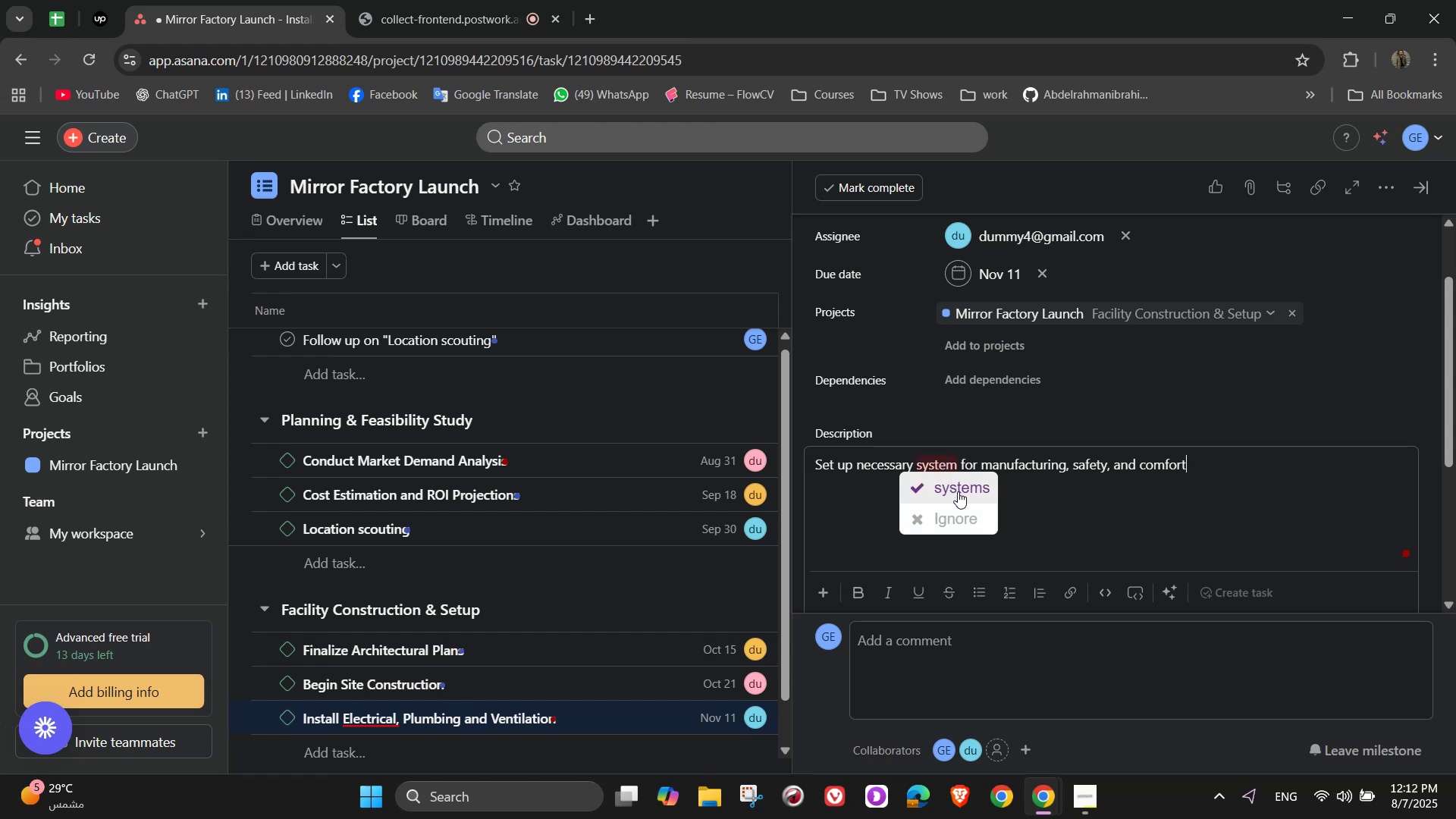 
left_click([958, 491])
 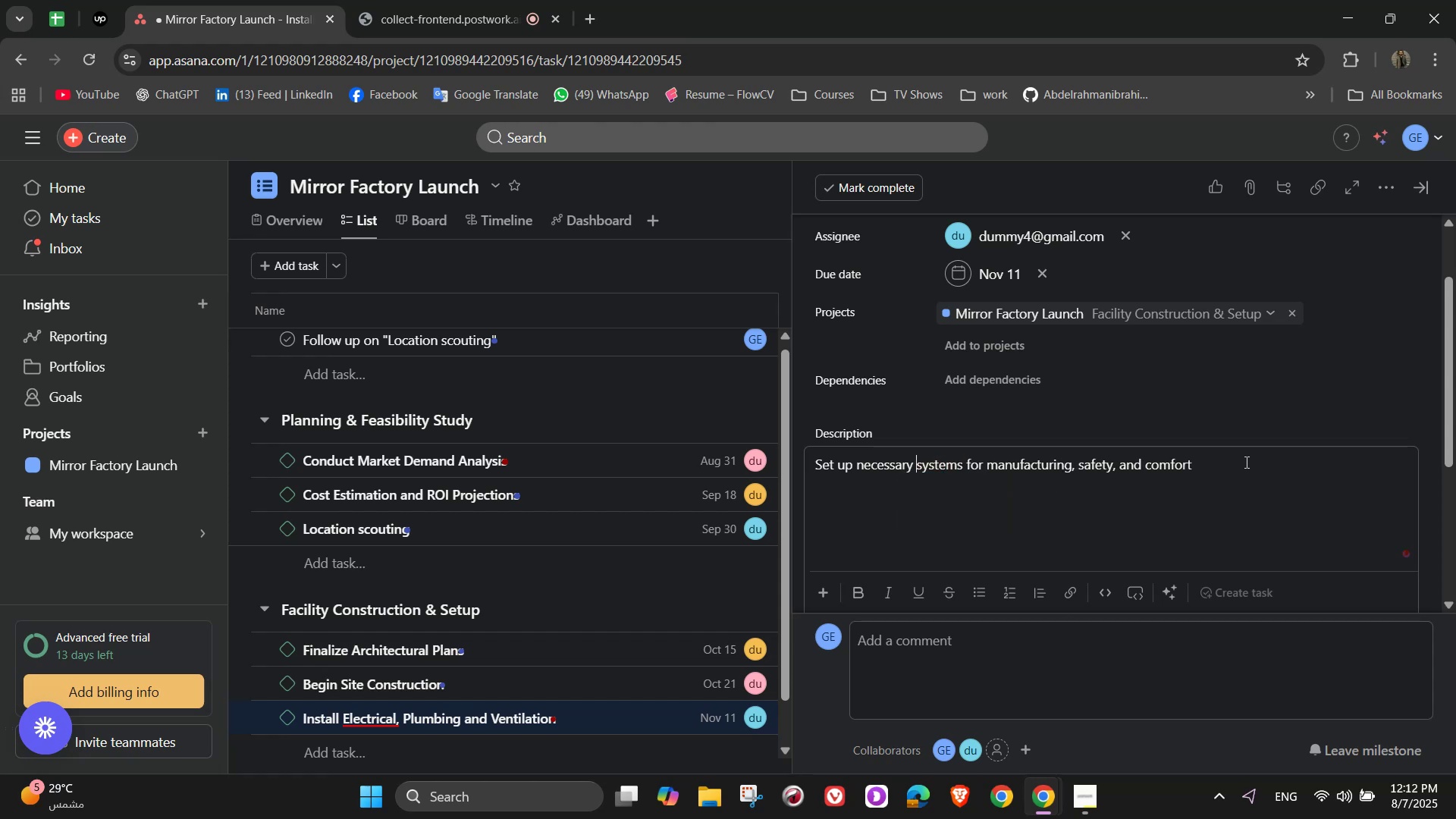 
left_click([1246, 462])
 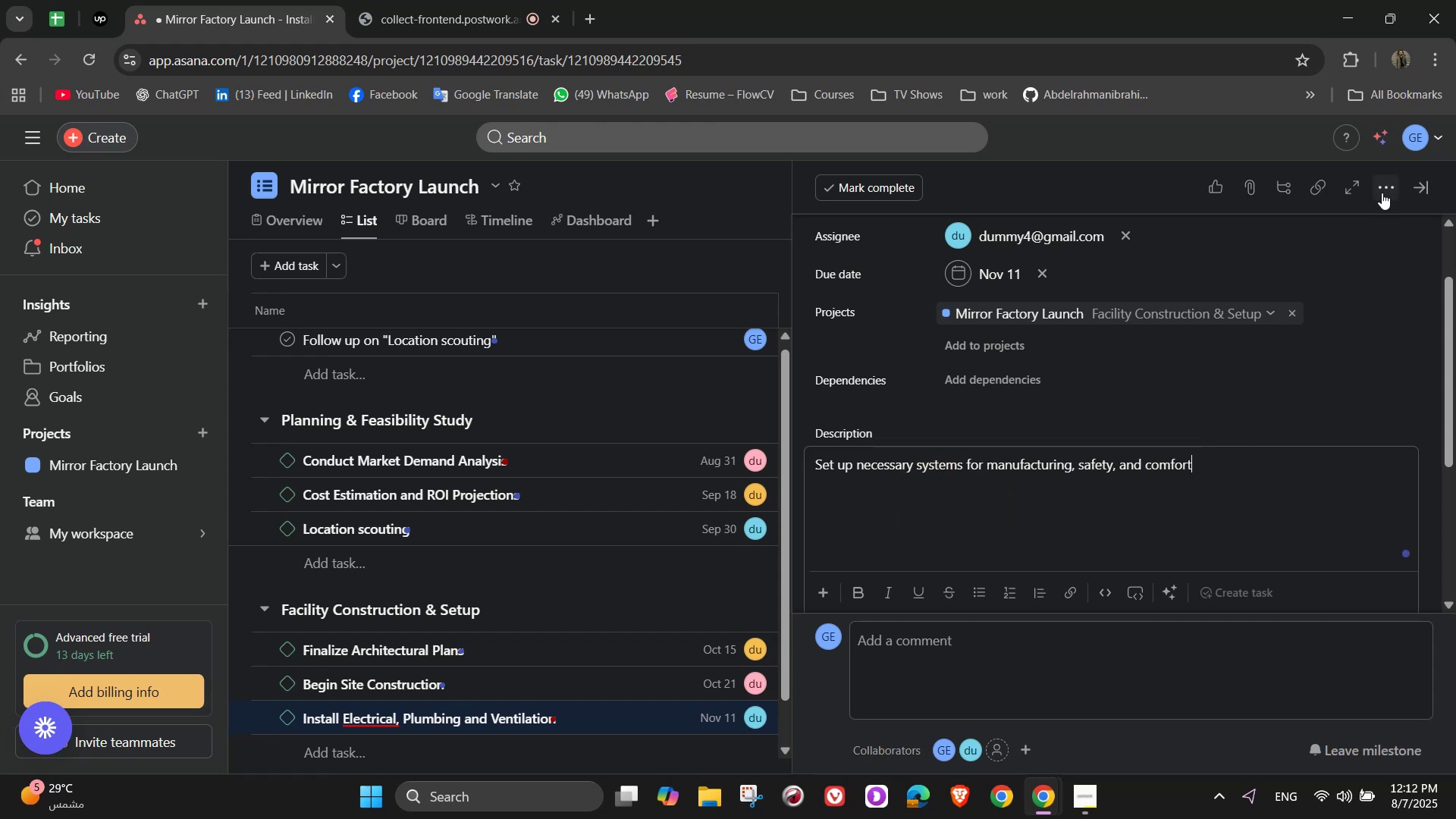 
left_click([1382, 193])
 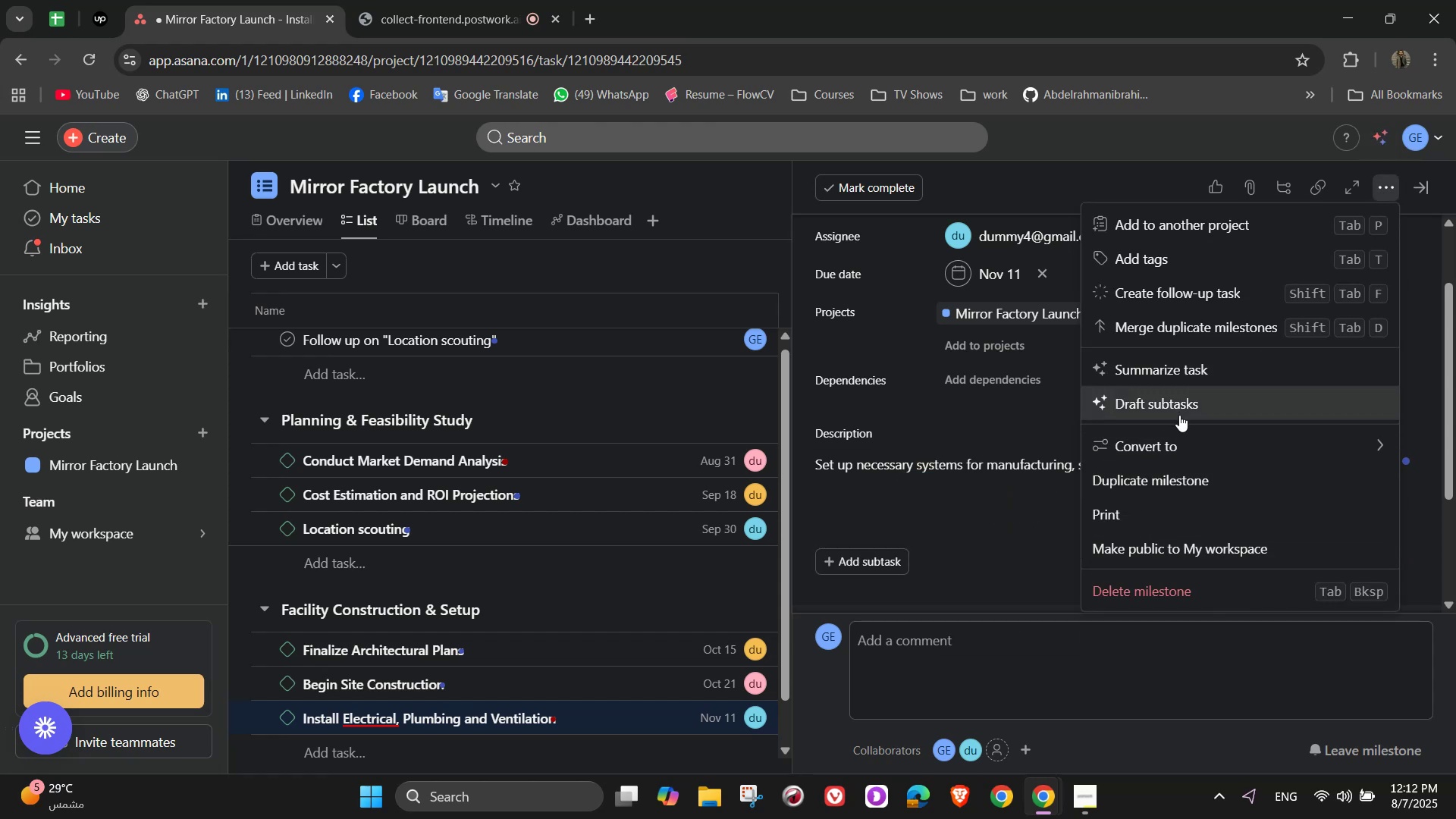 
left_click([1210, 298])
 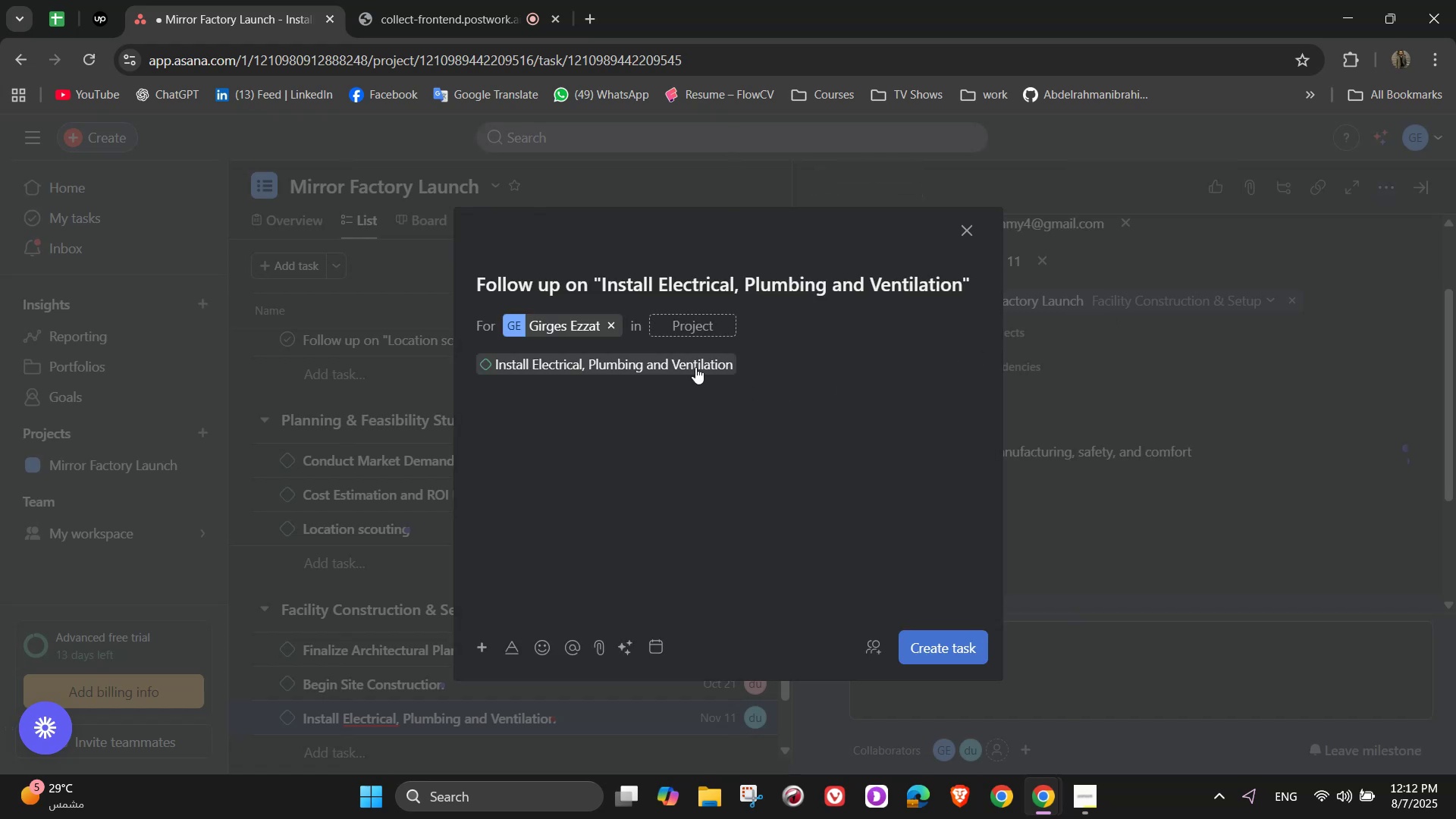 
left_click([686, 325])
 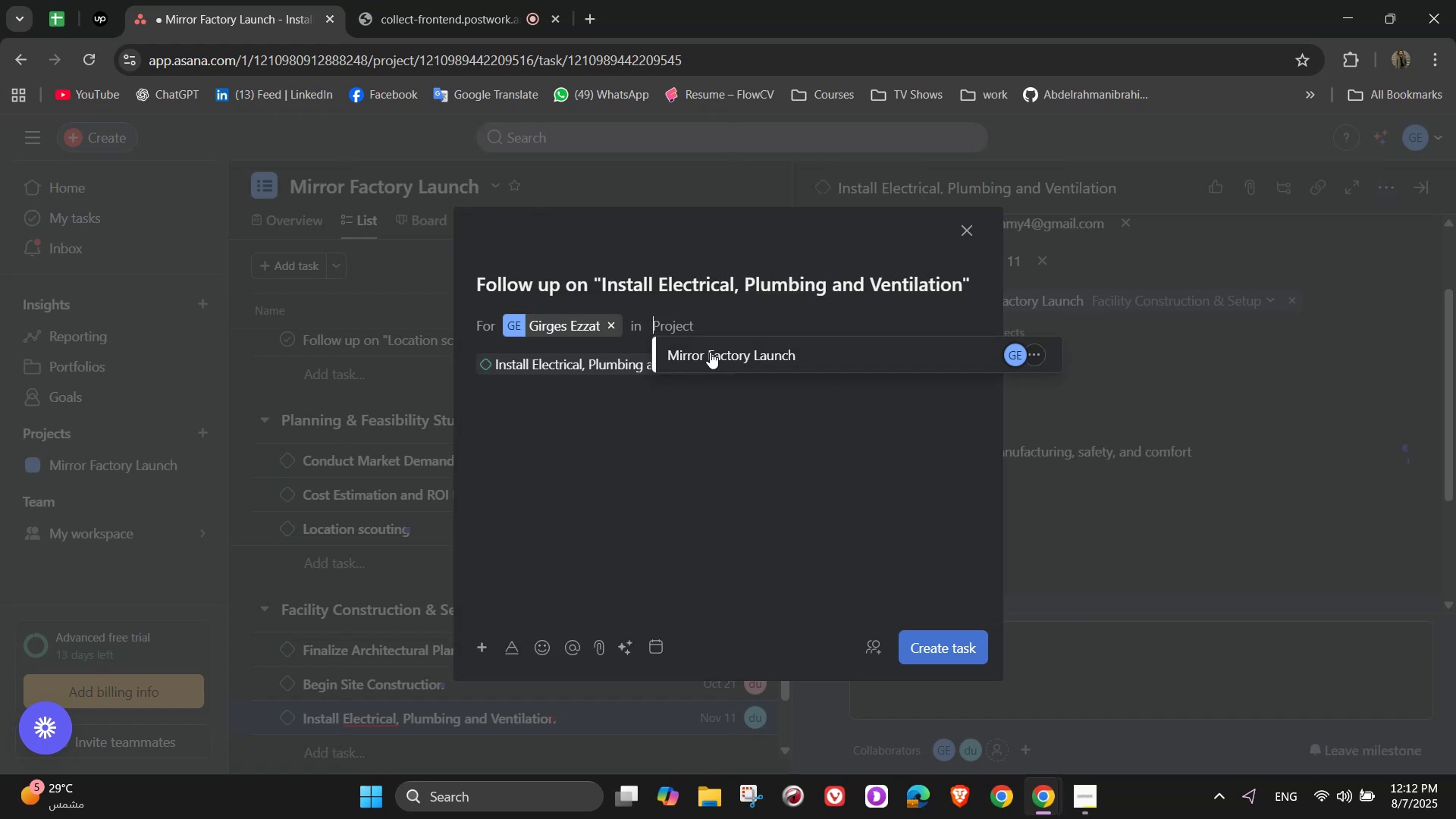 
left_click([711, 353])
 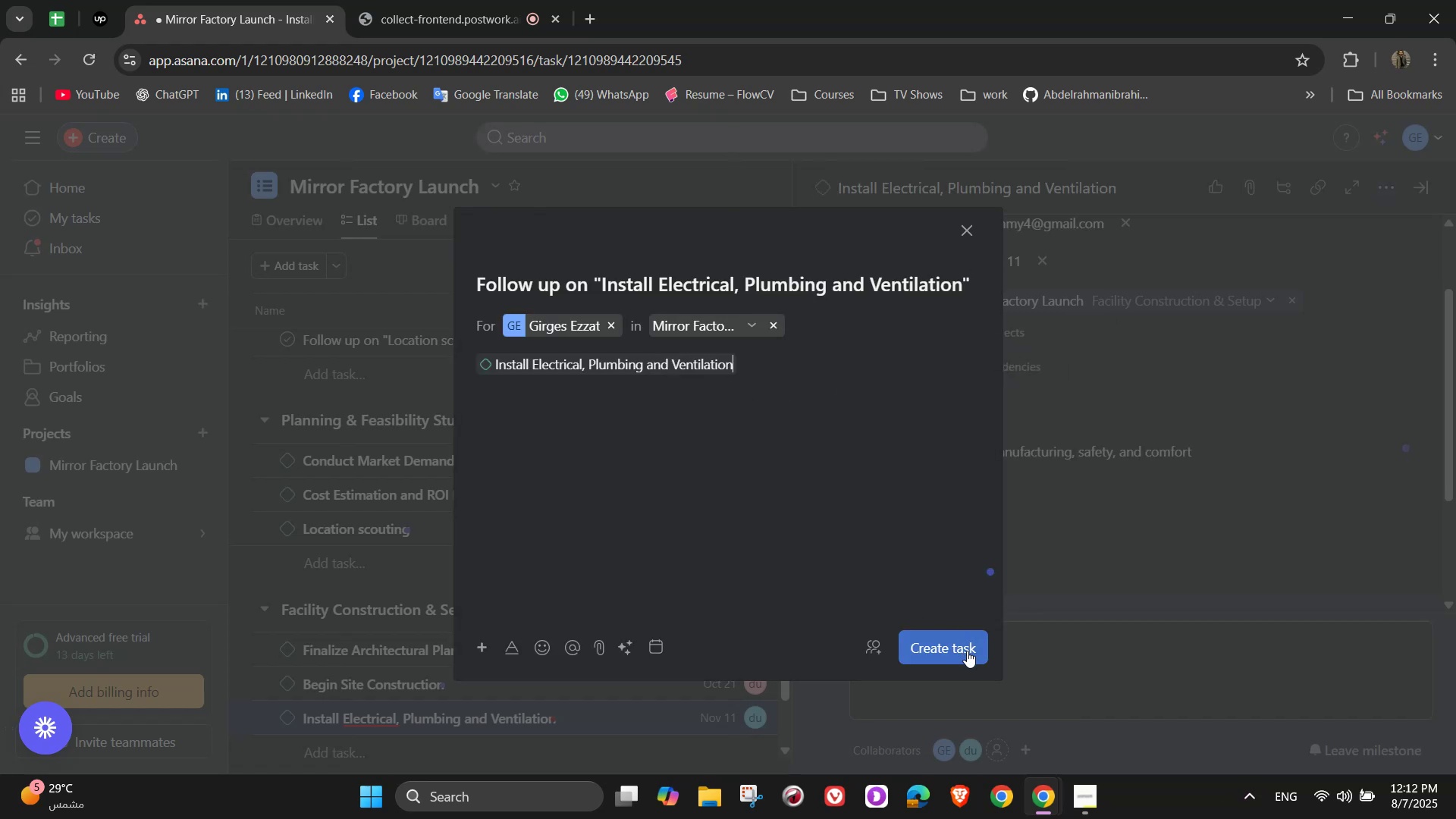 
left_click([967, 651])
 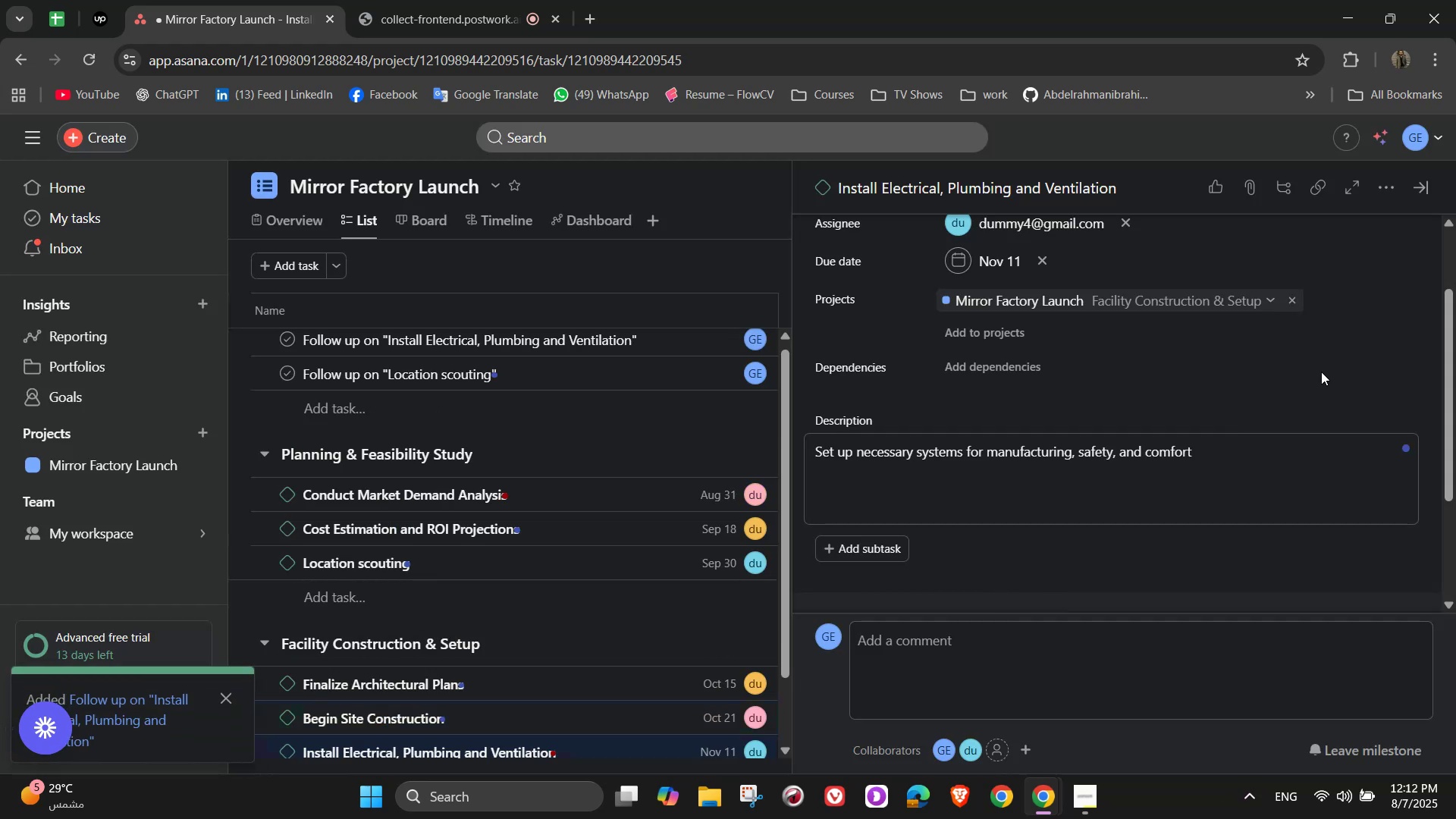 
left_click([1423, 193])
 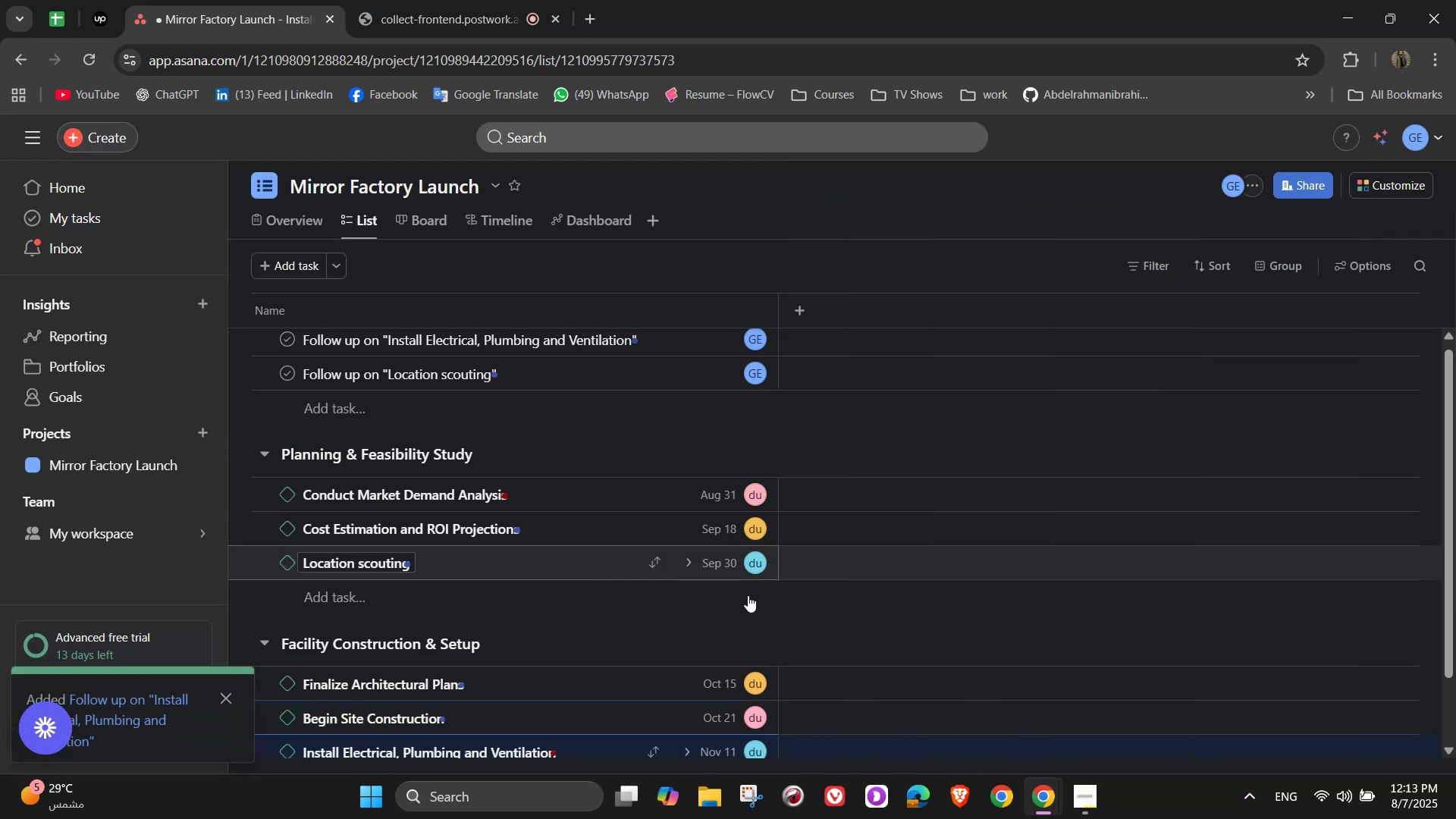 
scroll: coordinate [623, 637], scroll_direction: down, amount: 7.0
 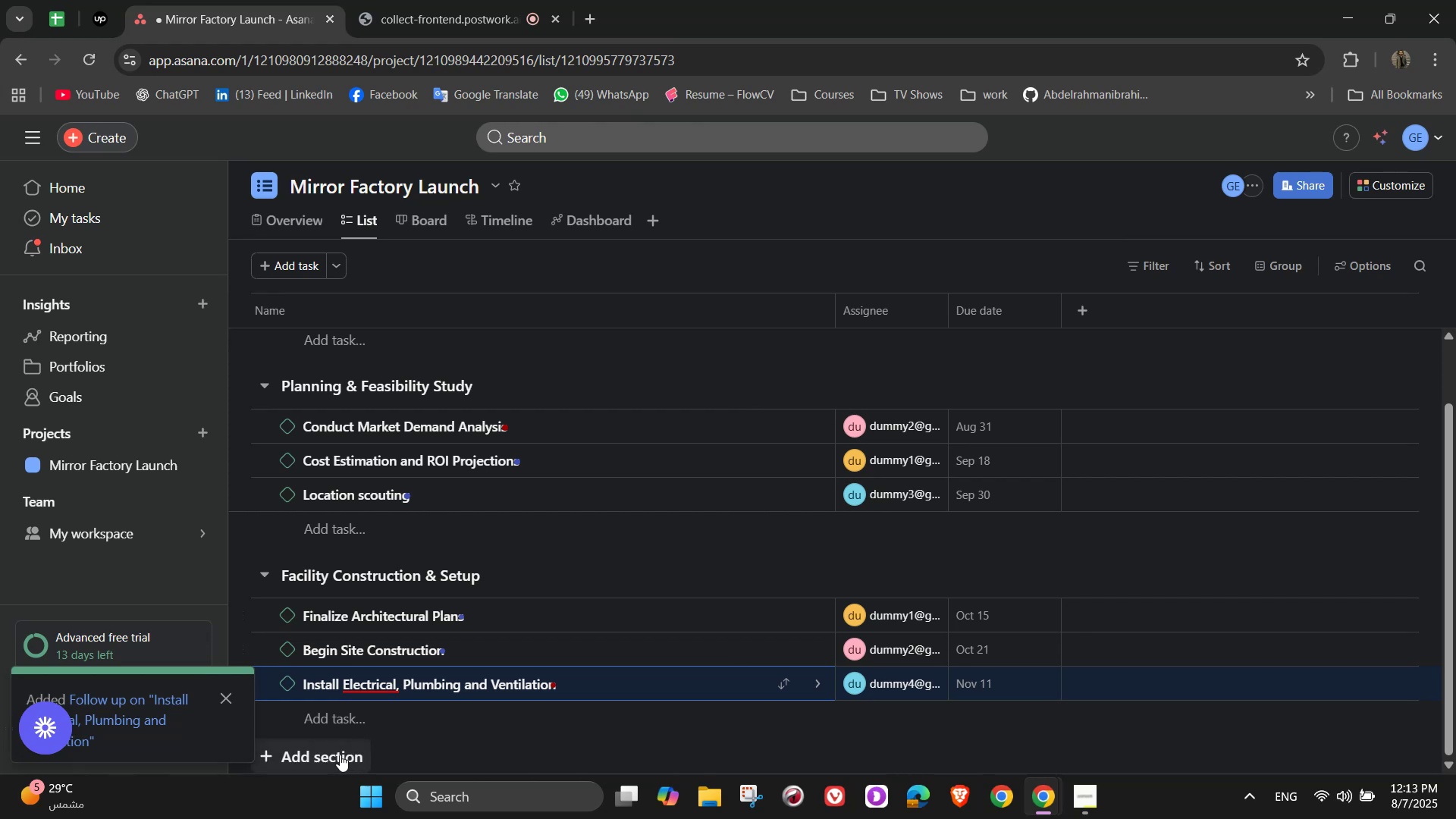 
left_click([340, 755])
 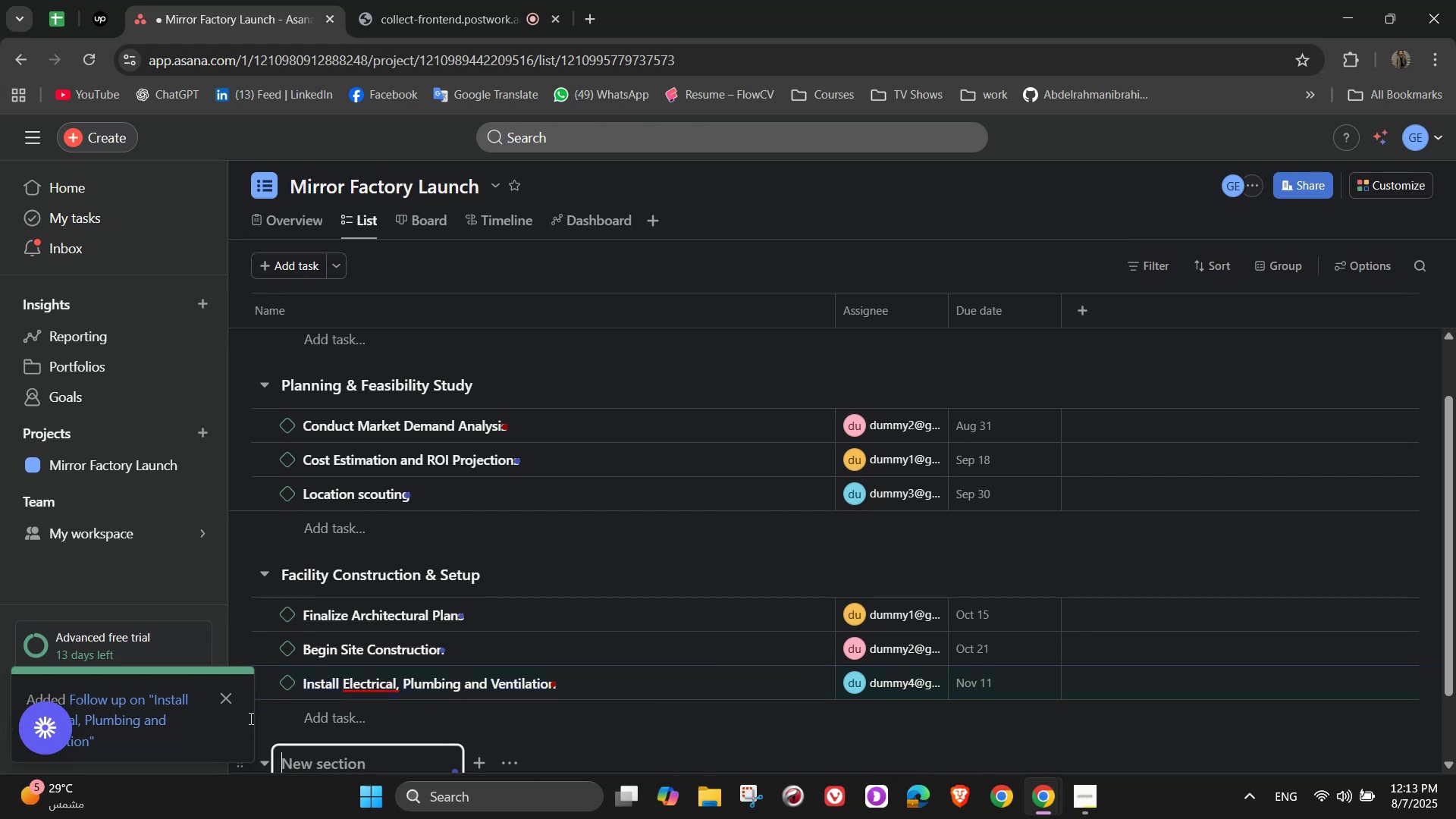 
scroll: coordinate [457, 676], scroll_direction: down, amount: 4.0
 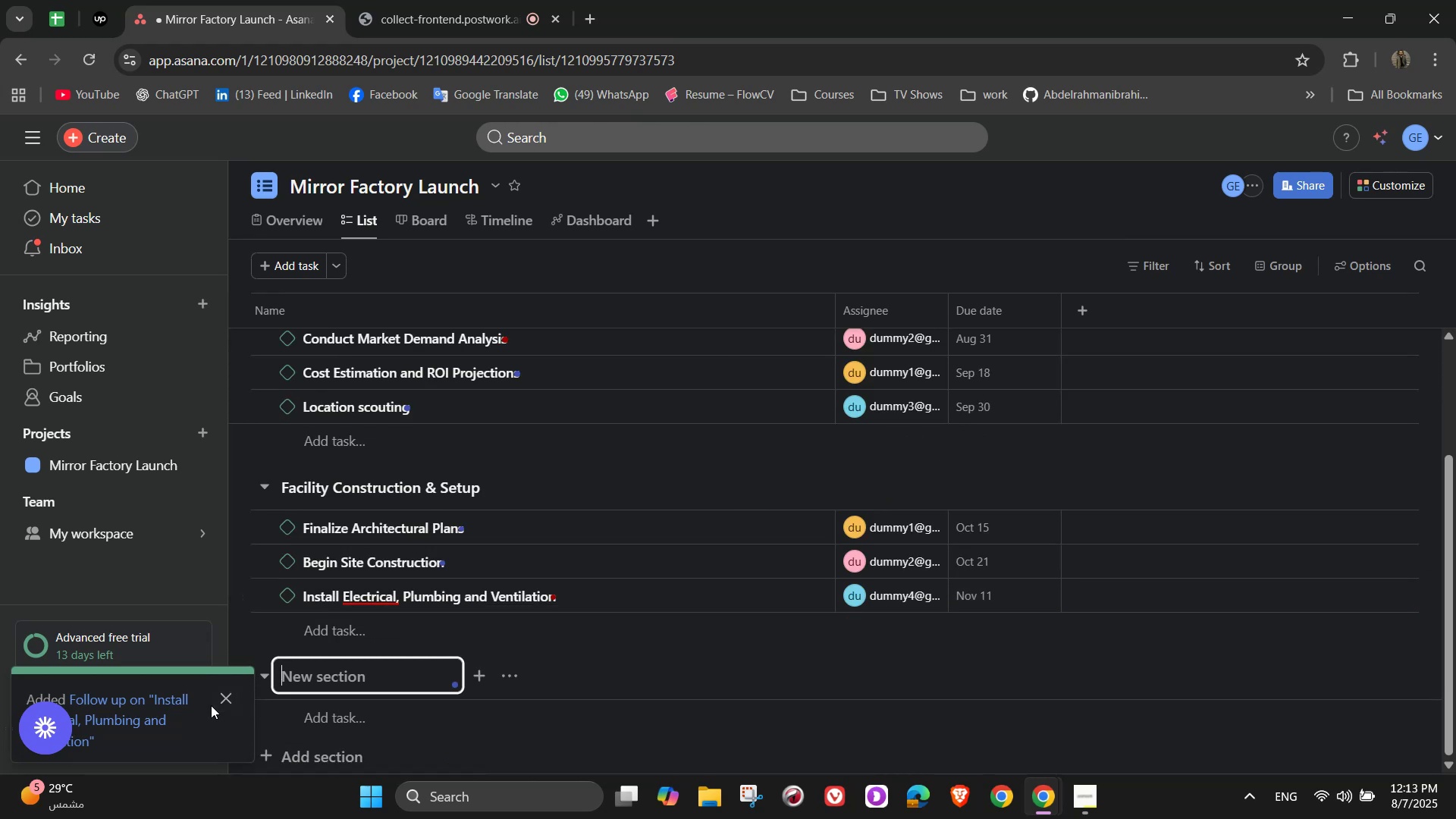 
left_click([222, 699])
 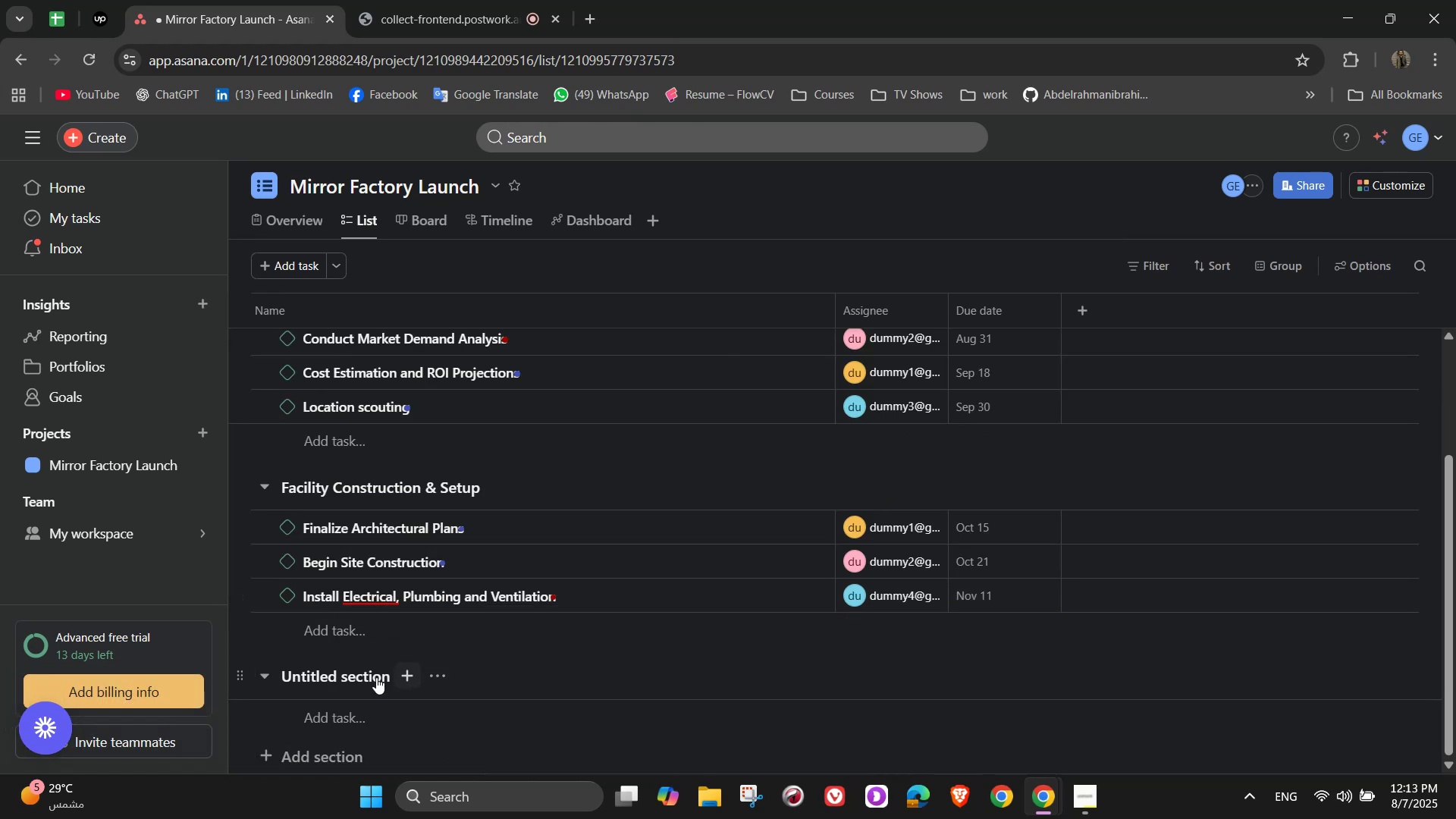 
double_click([371, 676])
 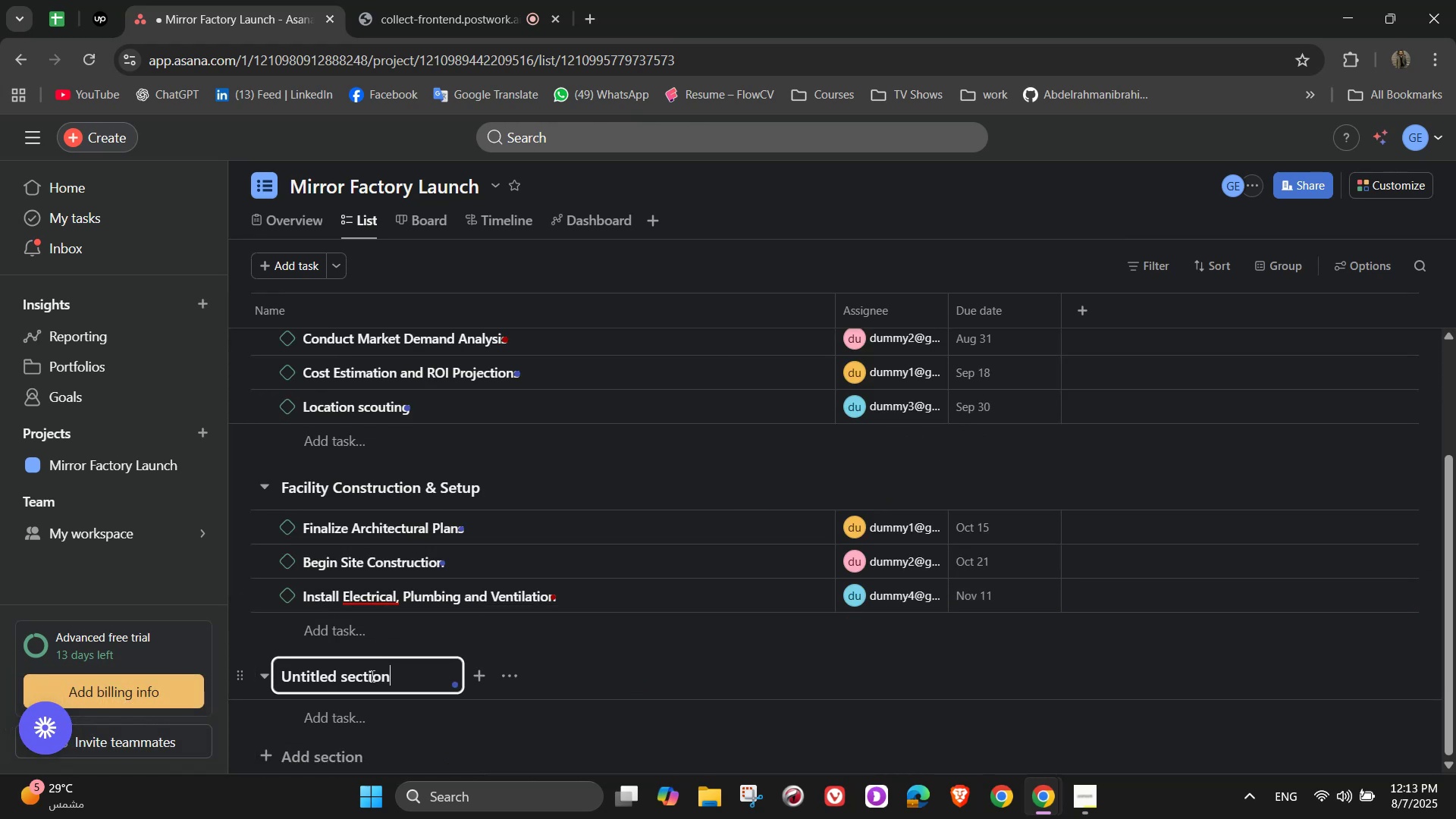 
triple_click([371, 676])
 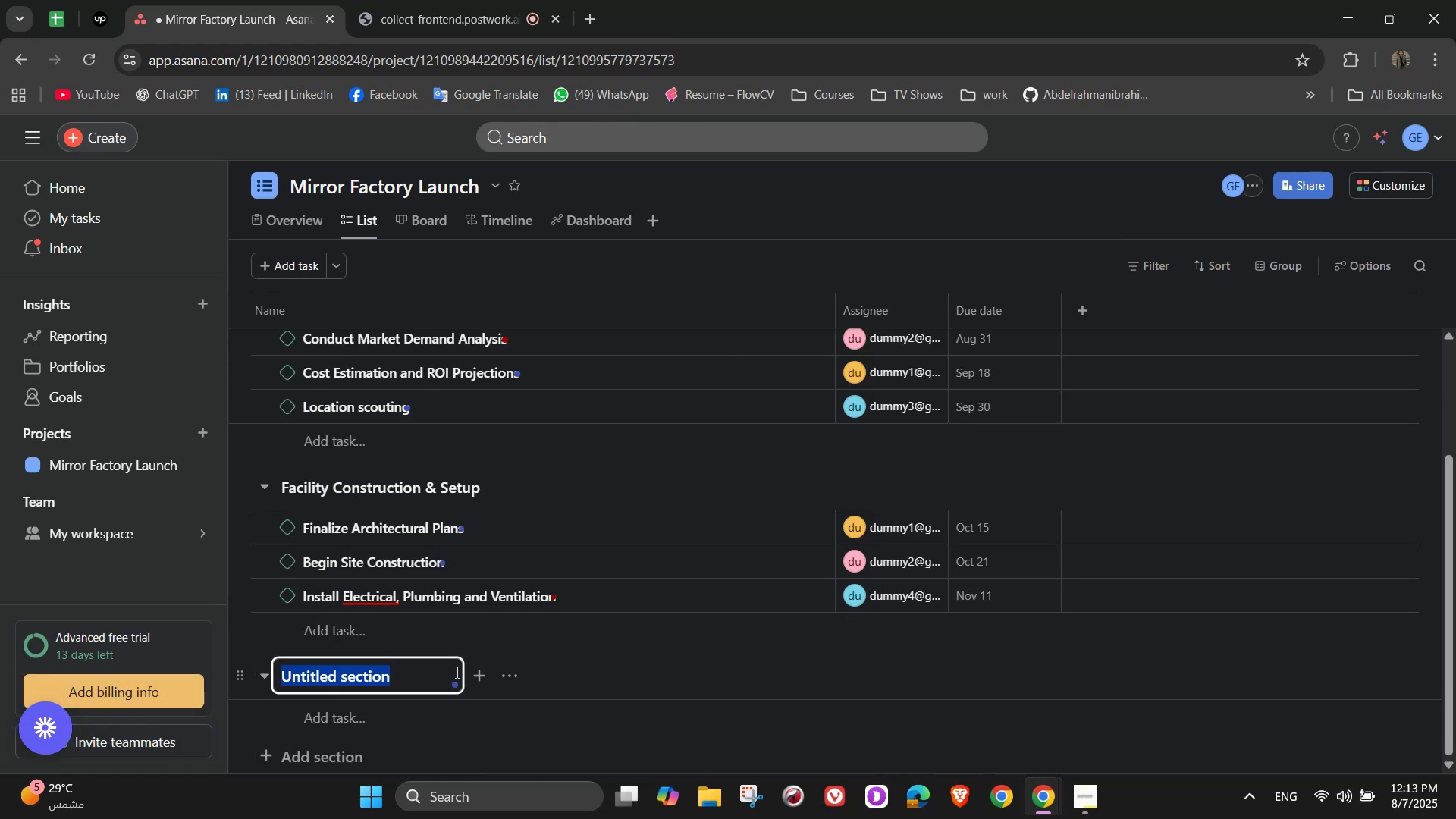 
mouse_move([846, 573])
 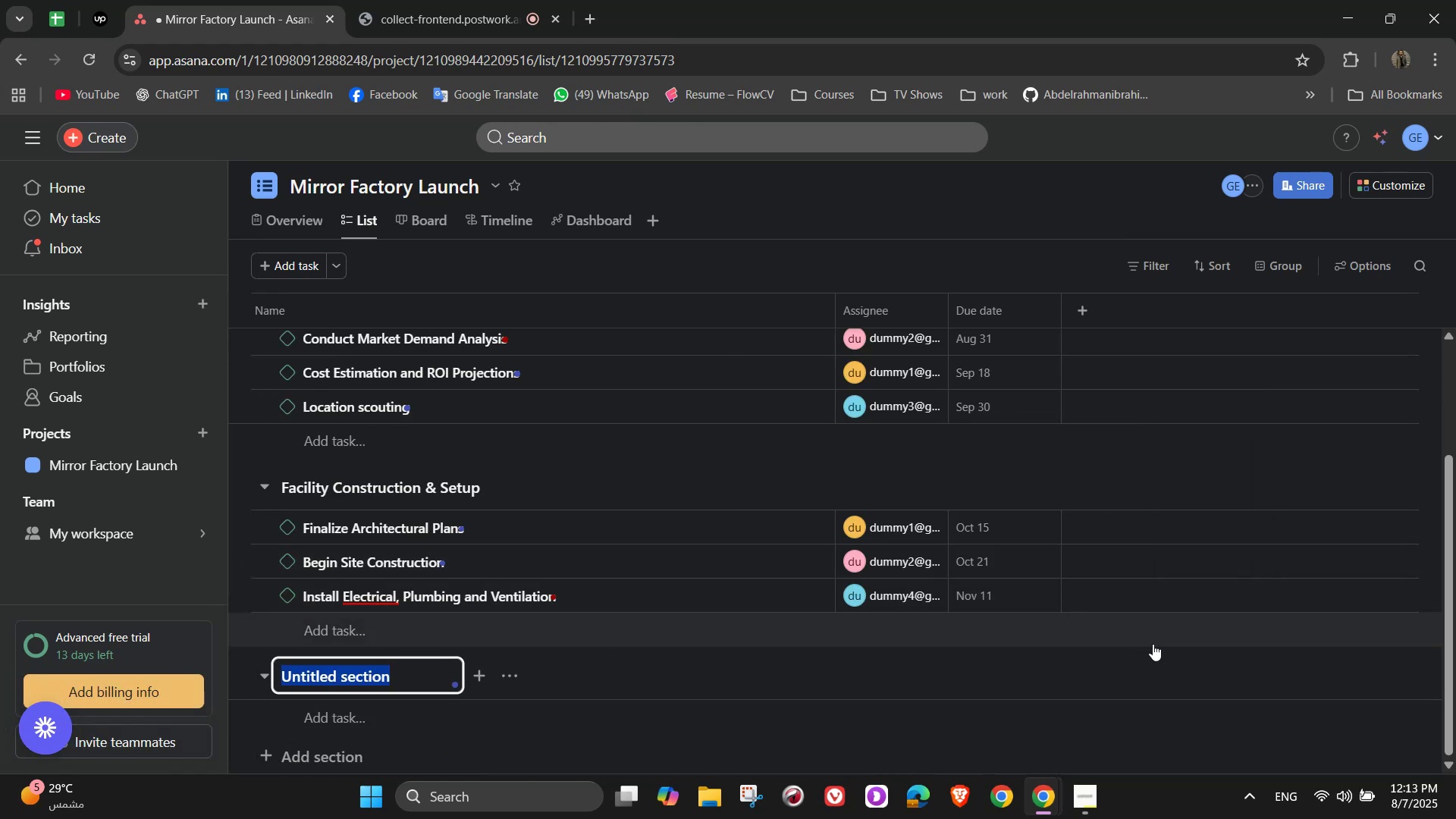 
type(Machinery & Prou==)
key(Backspace)
key(Backspace)
key(Backspace)
key(Backspace)
type(ocurement)
 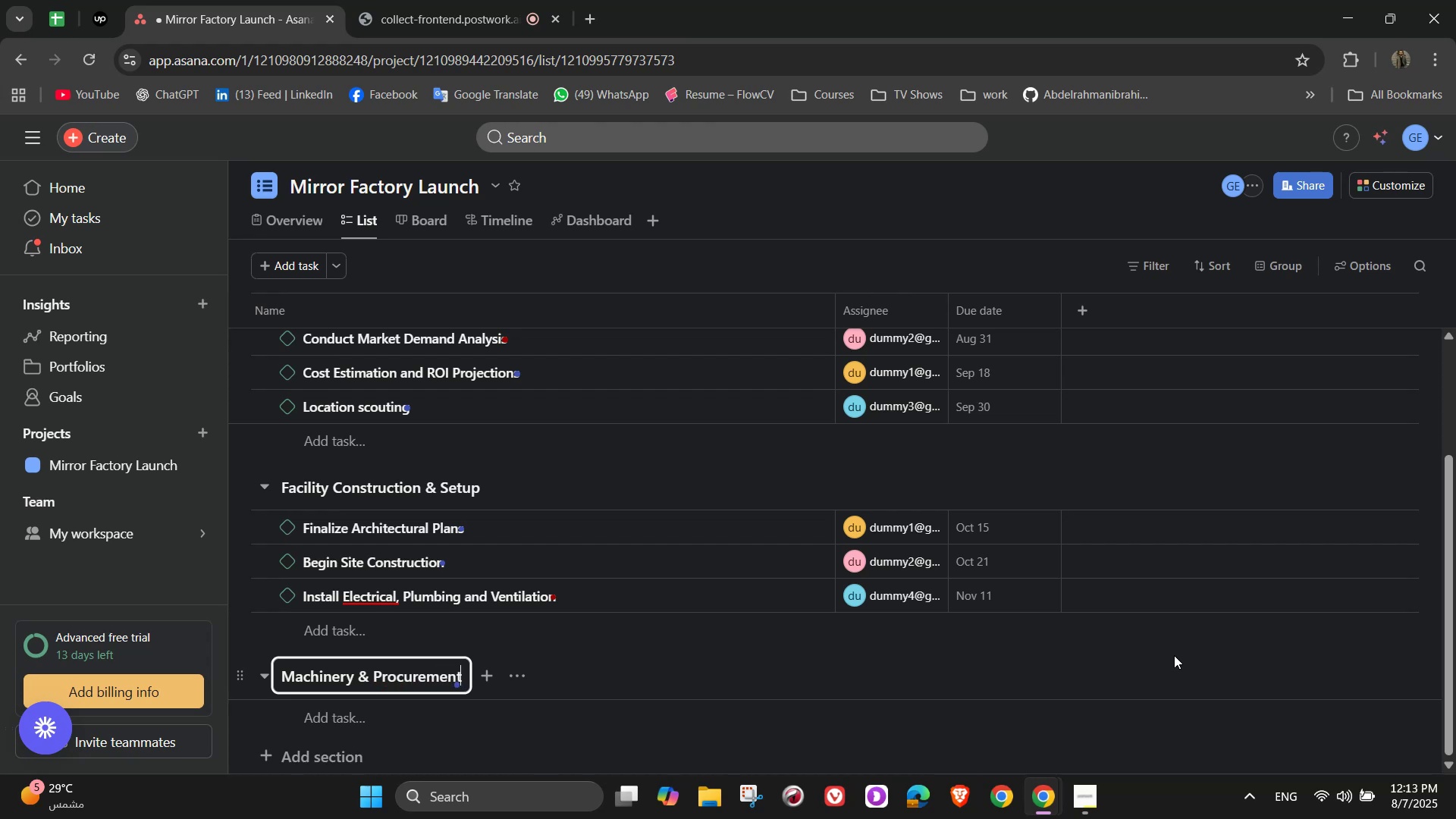 
left_click([384, 725])
 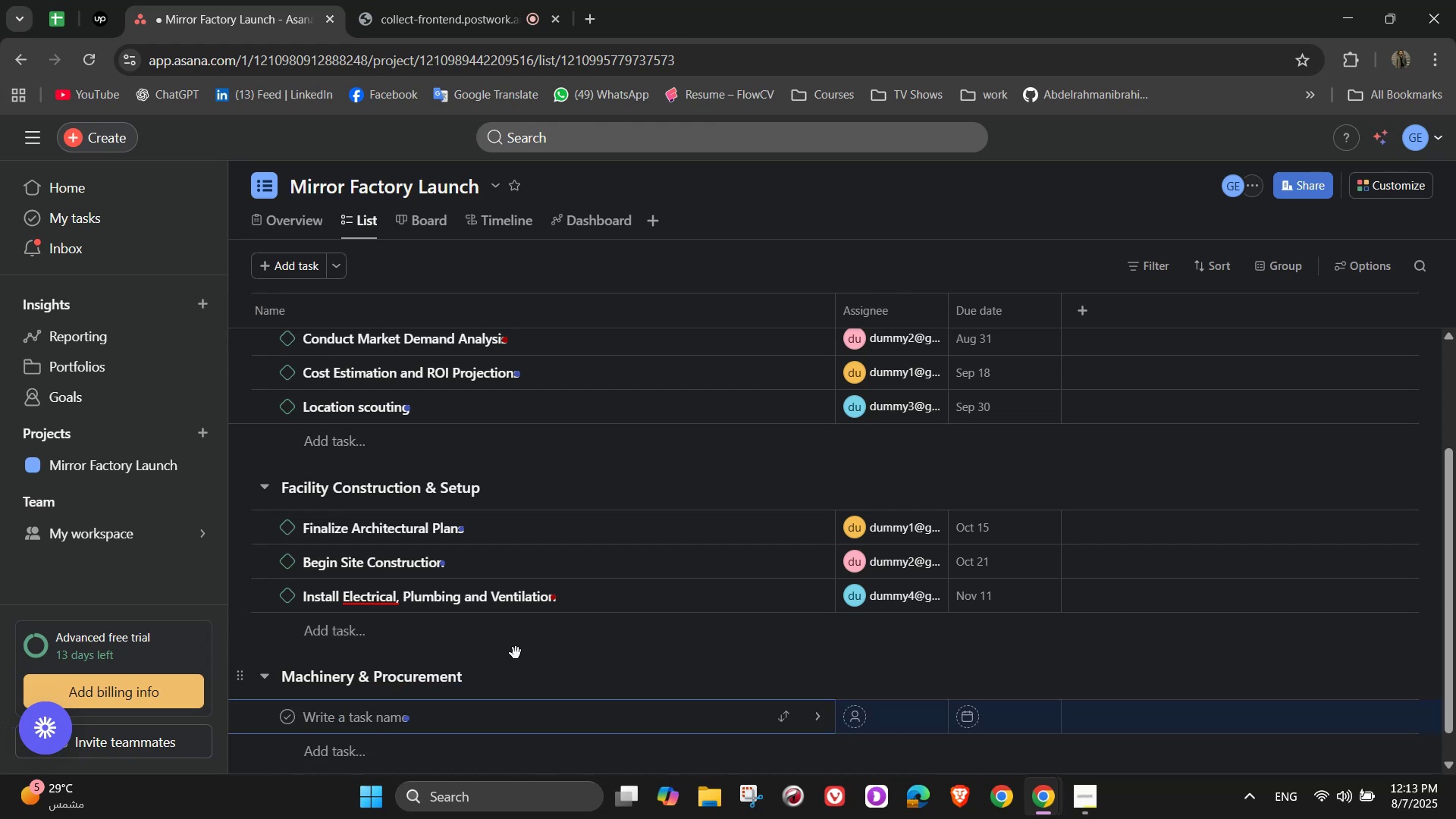 
scroll: coordinate [516, 652], scroll_direction: down, amount: 1.0
 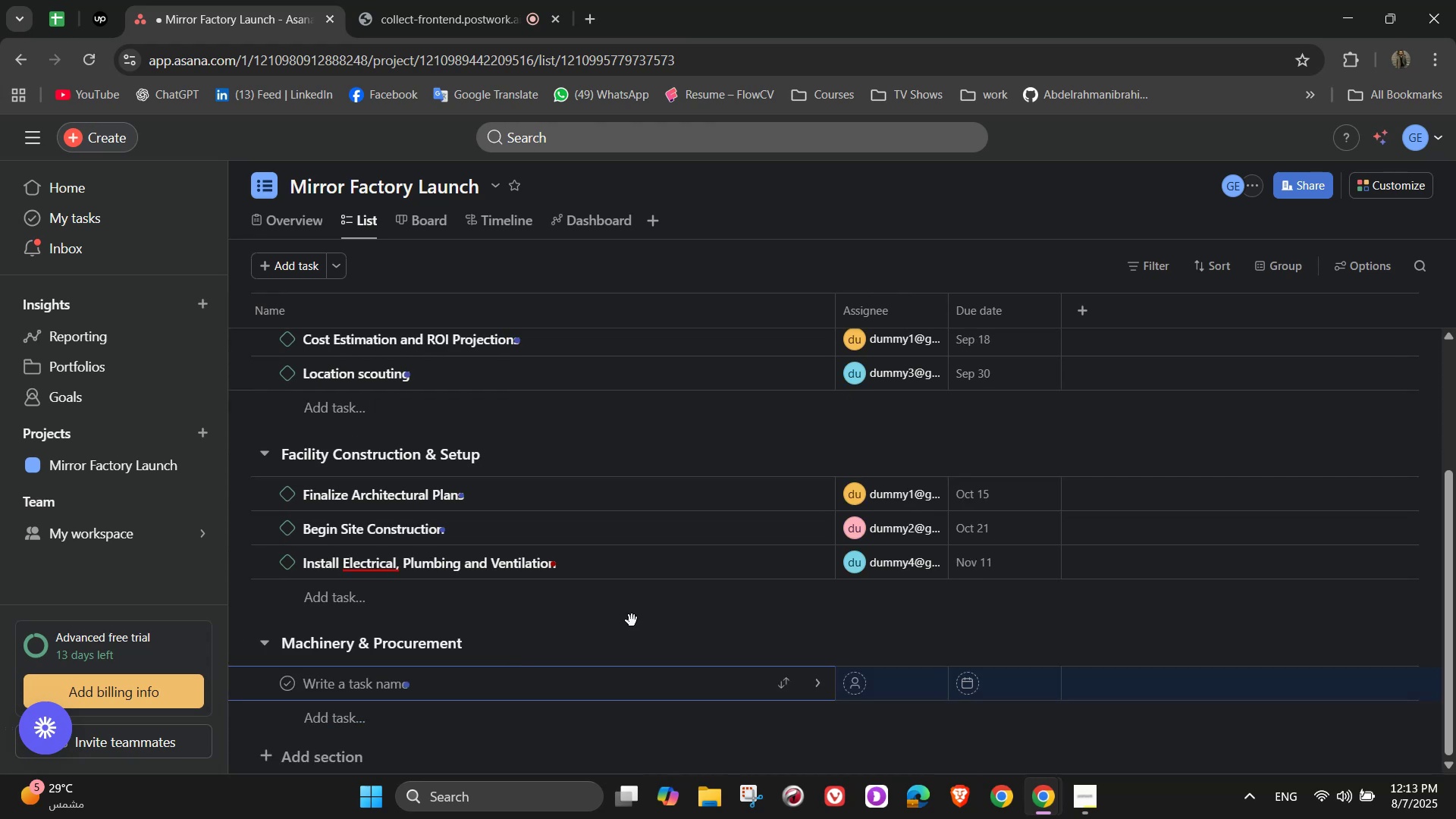 
type(Source Machinery Suppliers)
 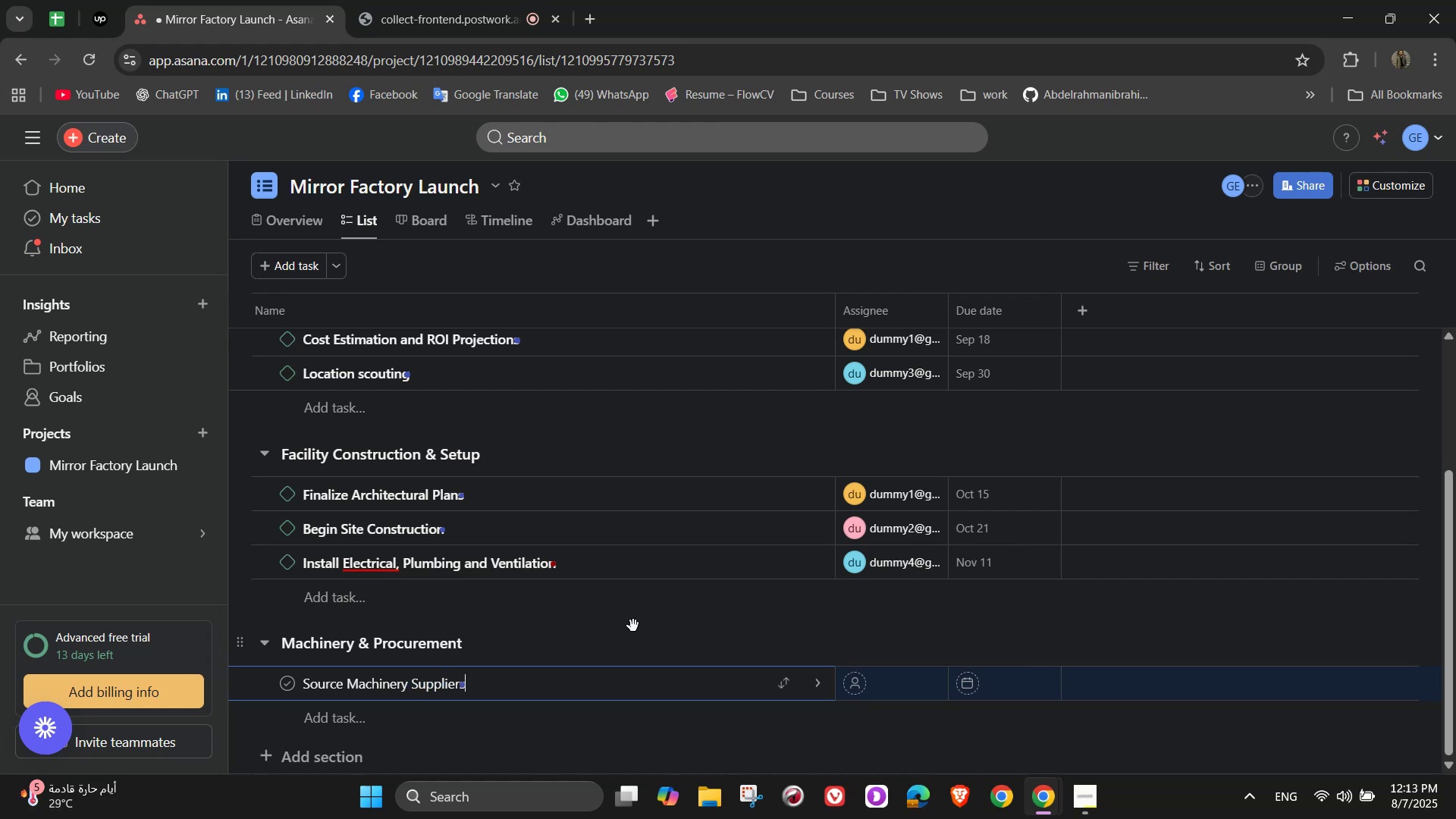 
left_click([827, 684])
 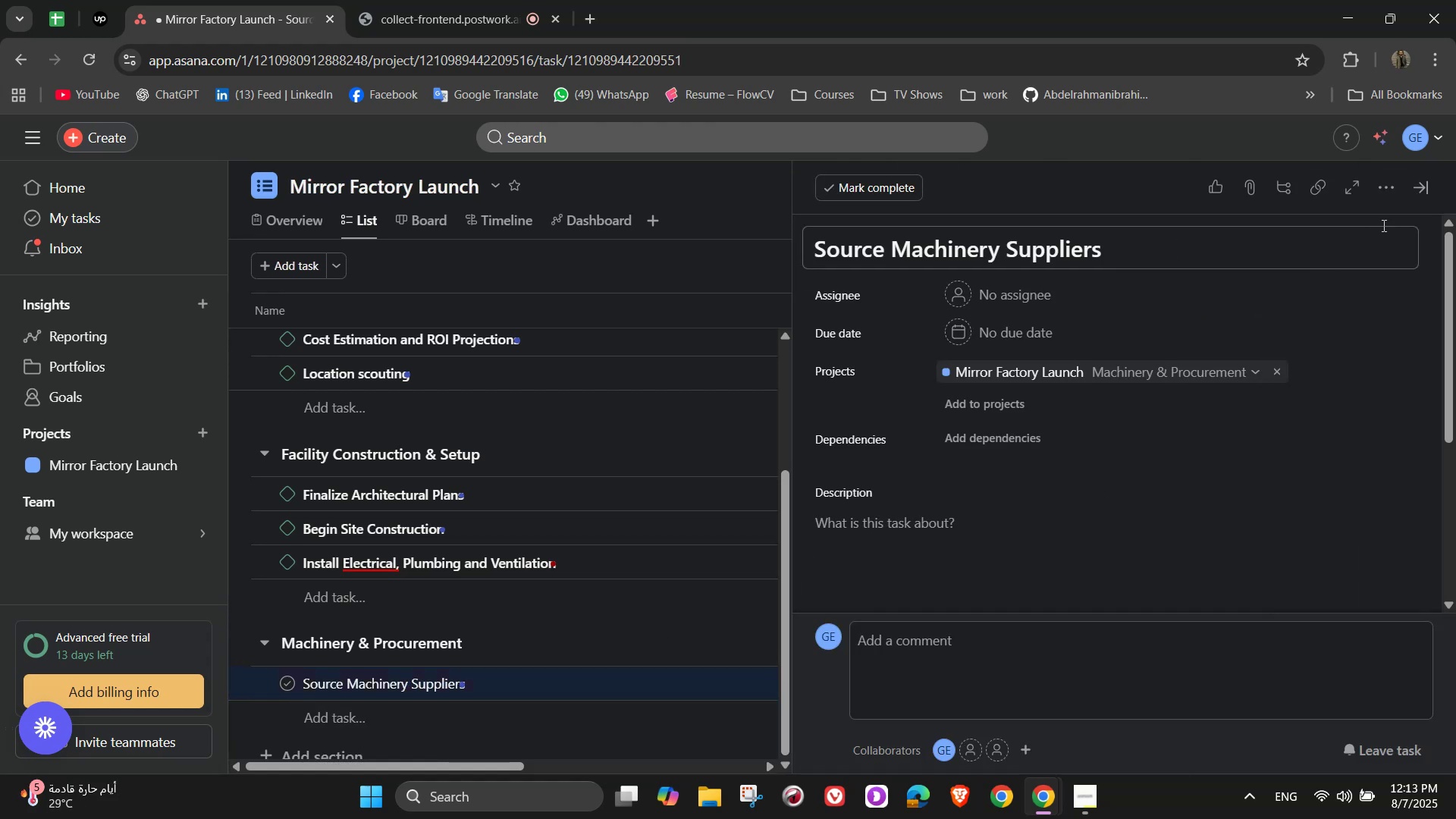 
left_click([1390, 187])
 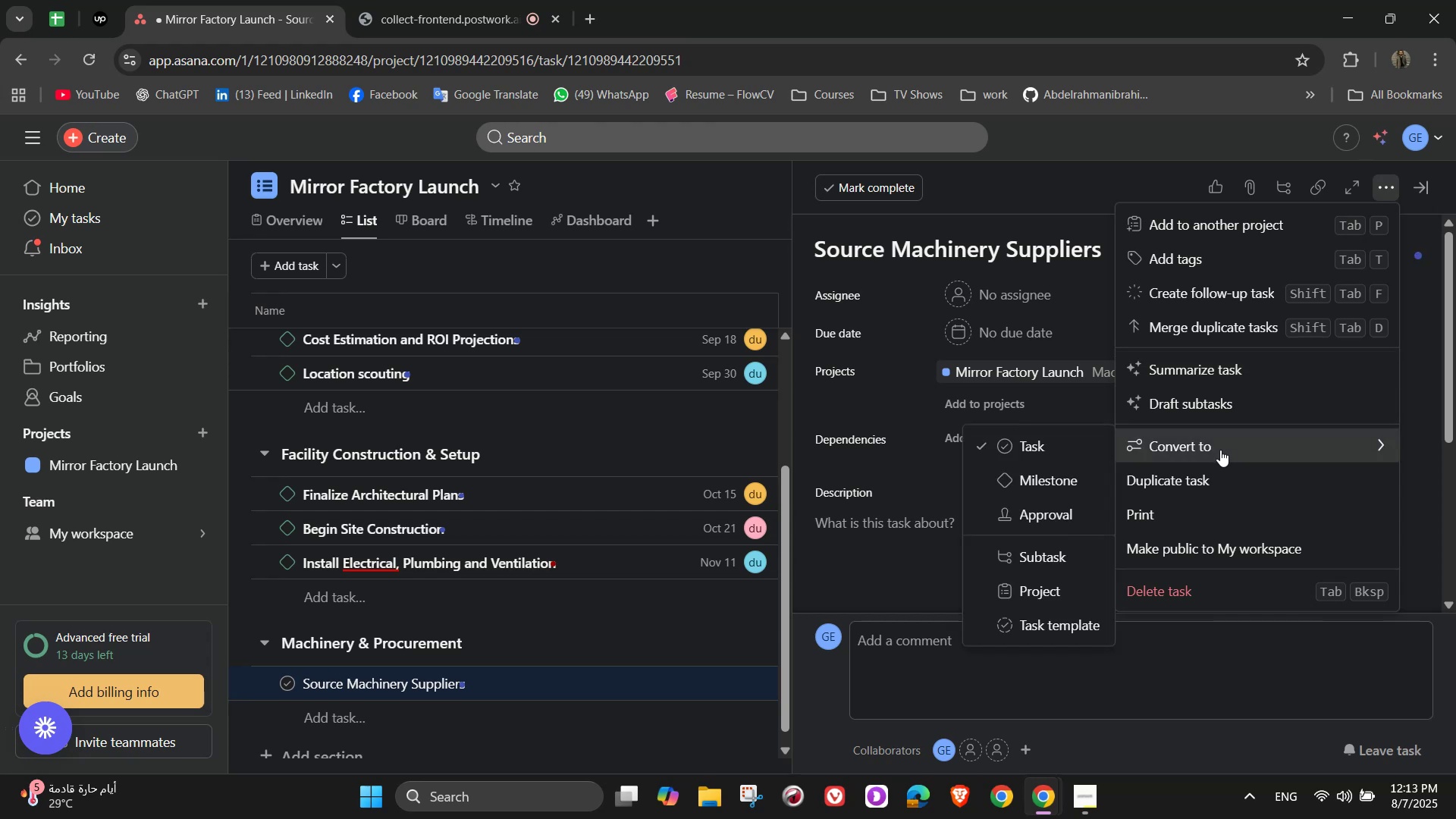 
left_click([1071, 489])
 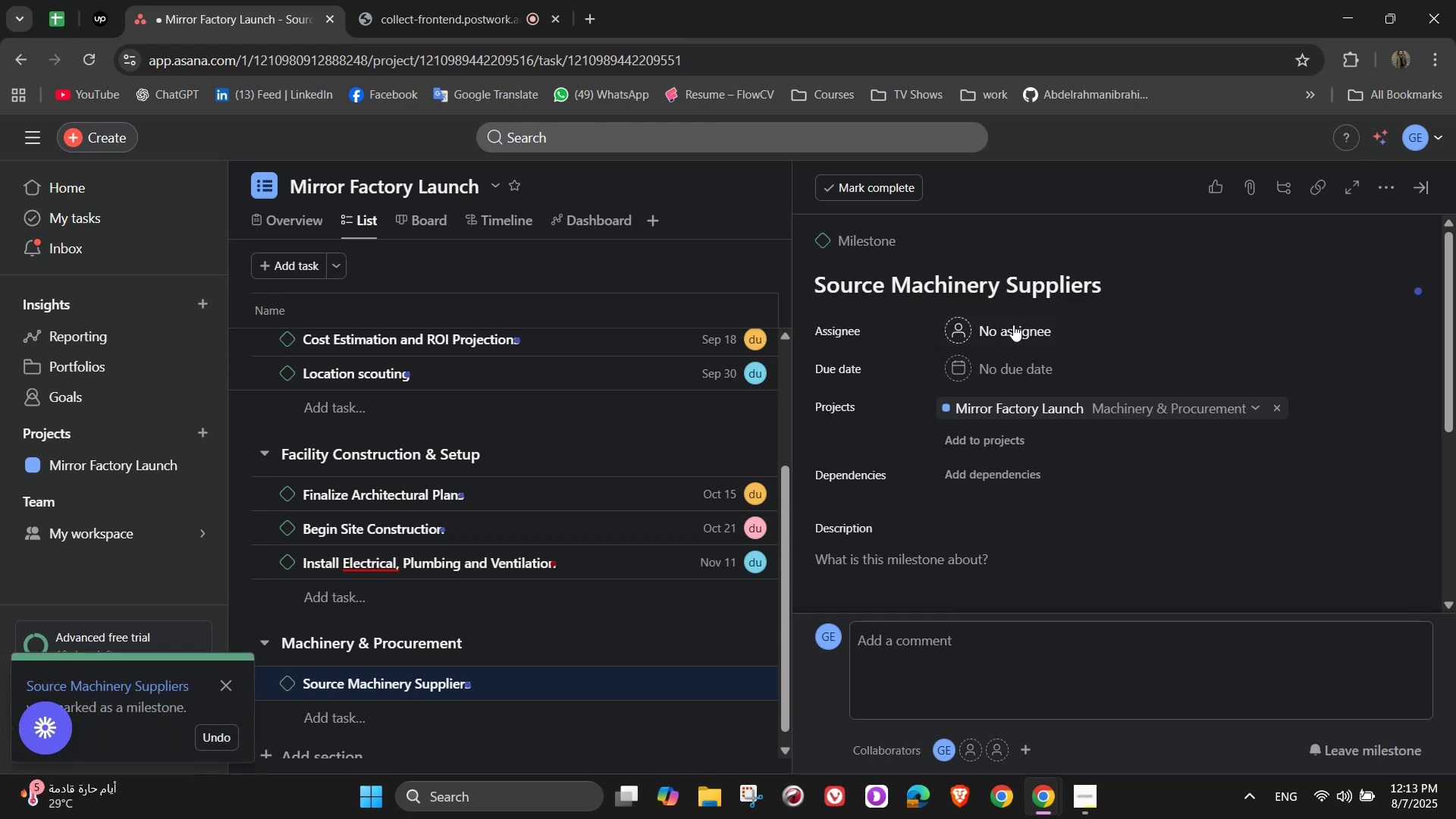 
left_click([1012, 325])
 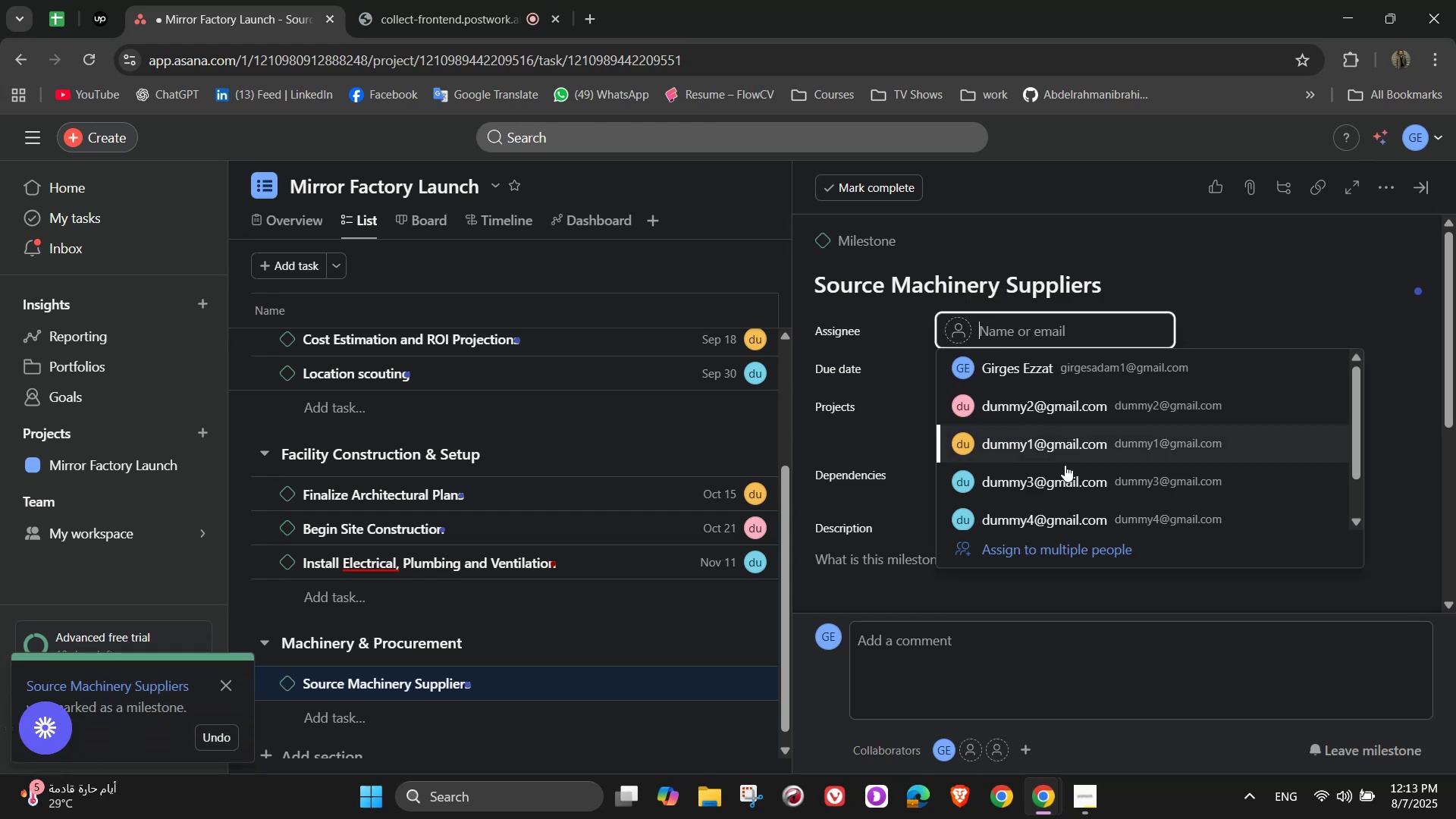 
left_click([1054, 485])
 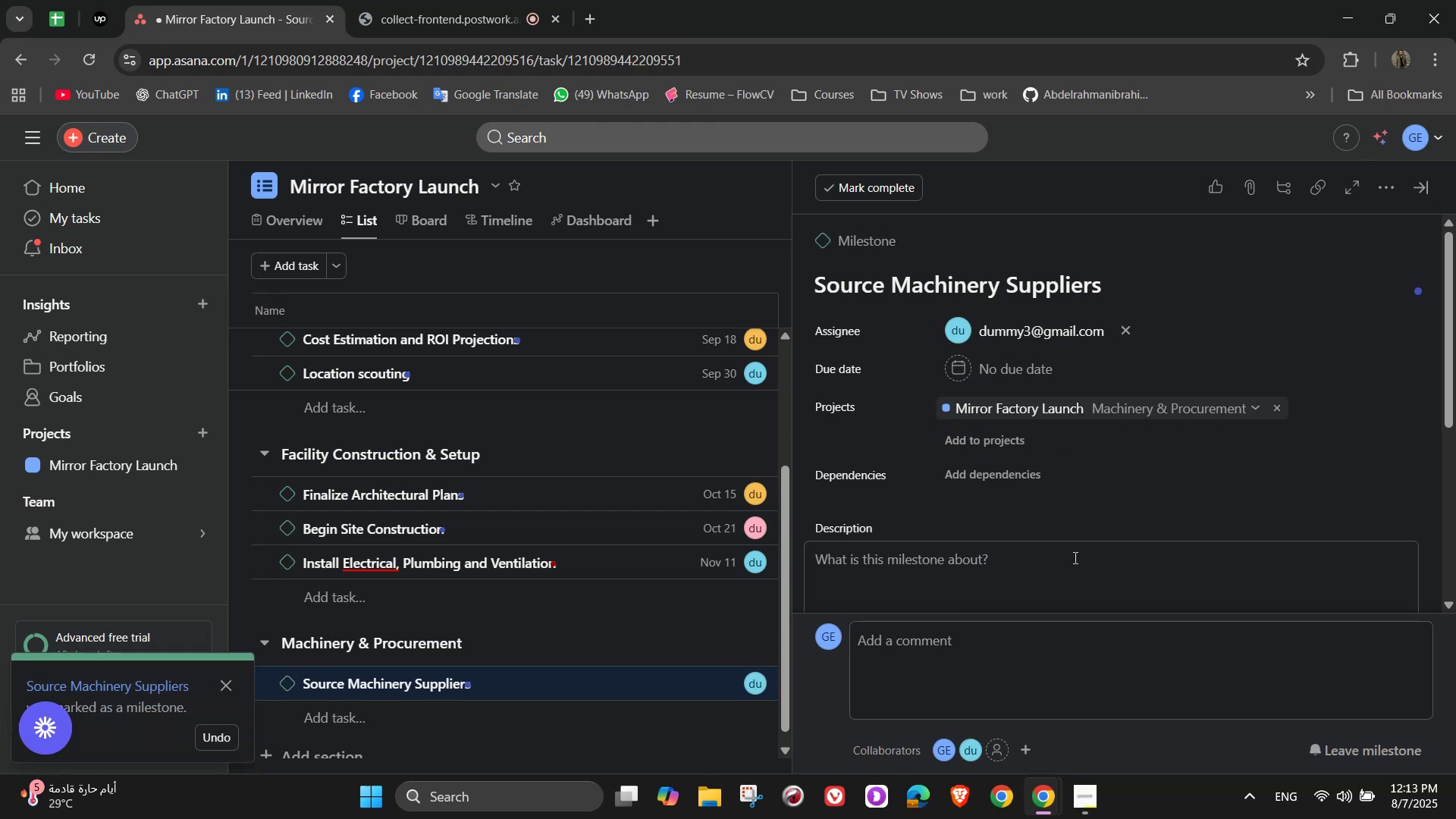 
scroll: coordinate [1030, 485], scroll_direction: down, amount: 2.0
 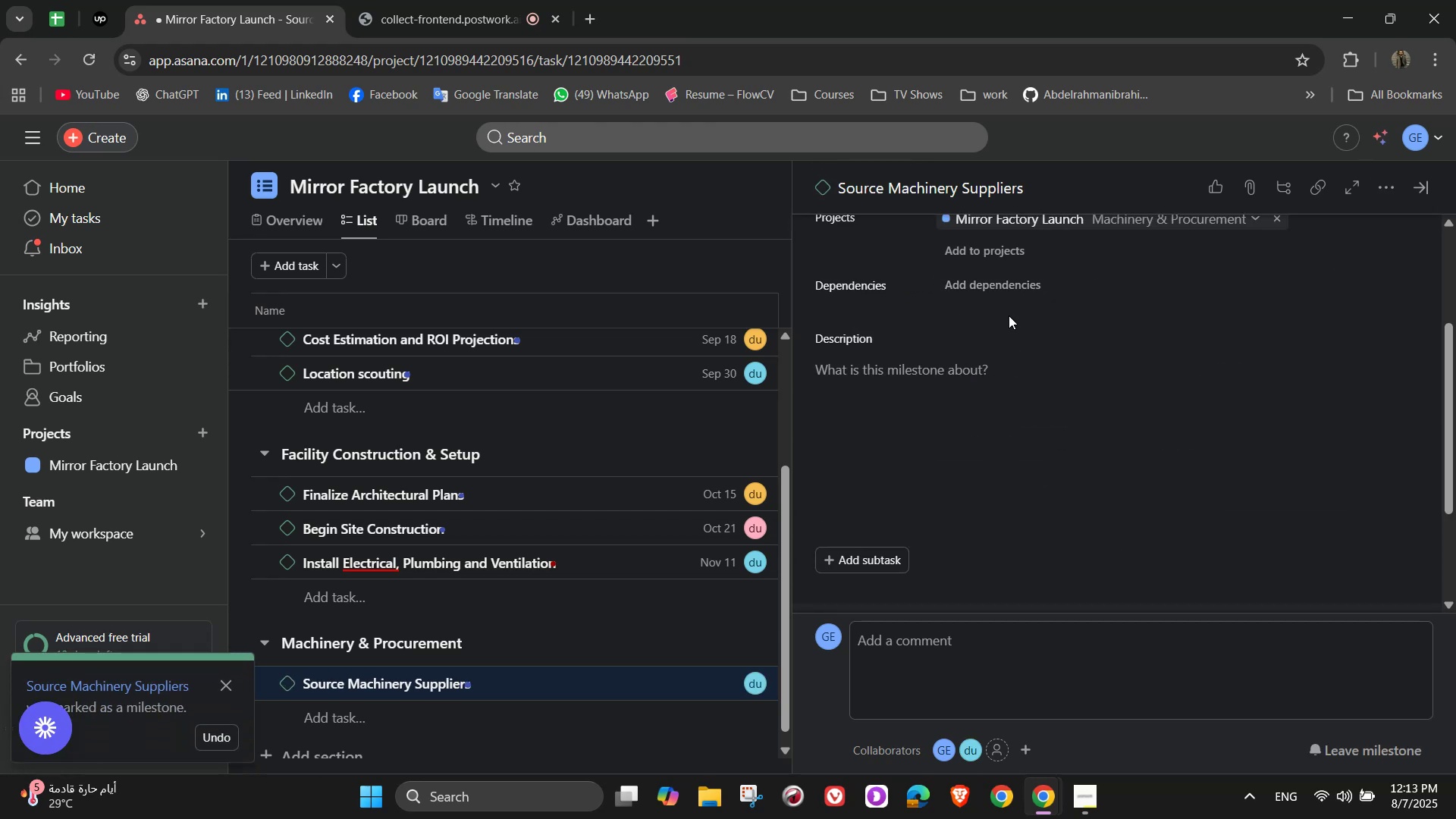 
scroll: coordinate [1021, 292], scroll_direction: up, amount: 1.0
 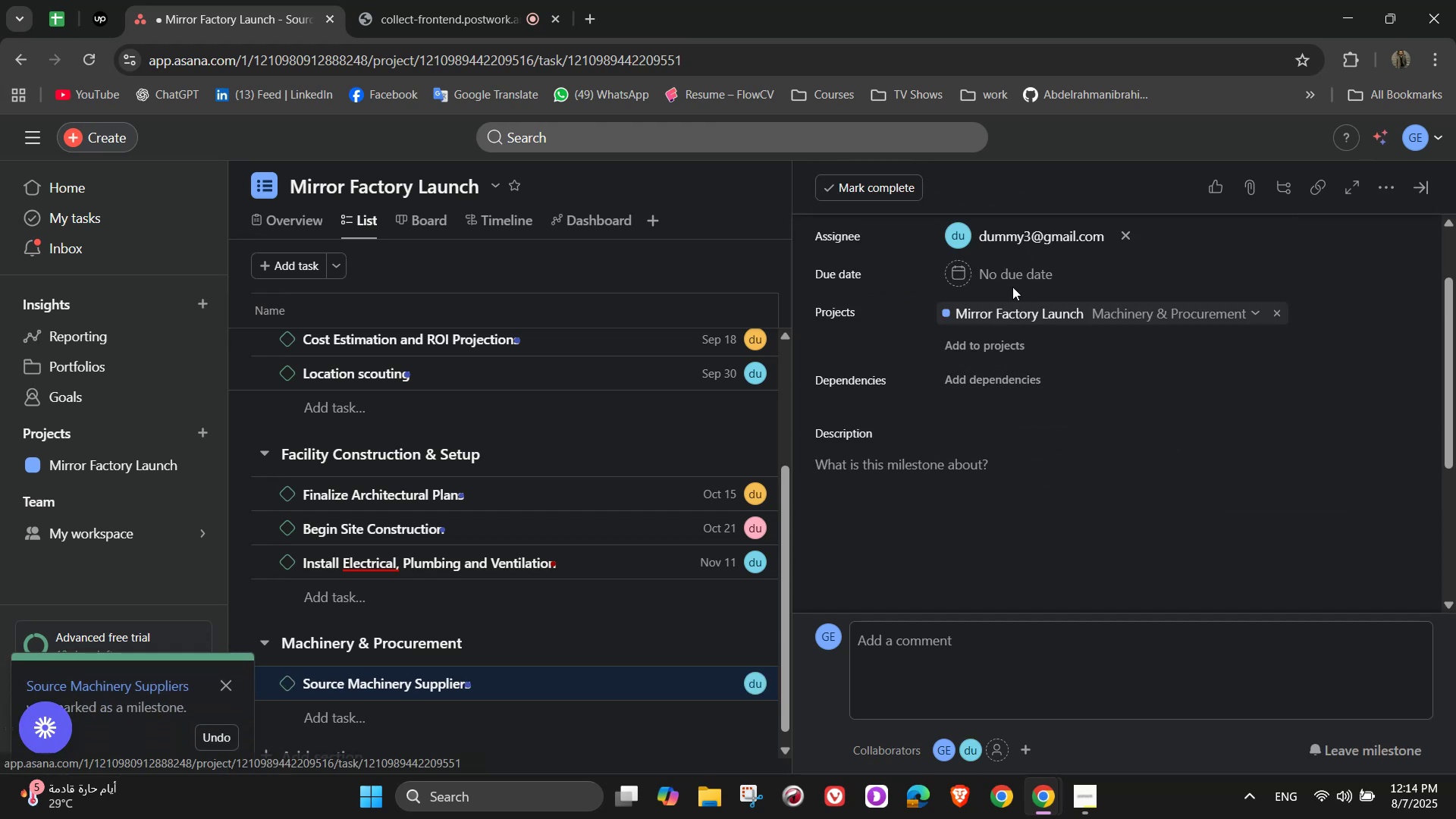 
left_click([1010, 277])
 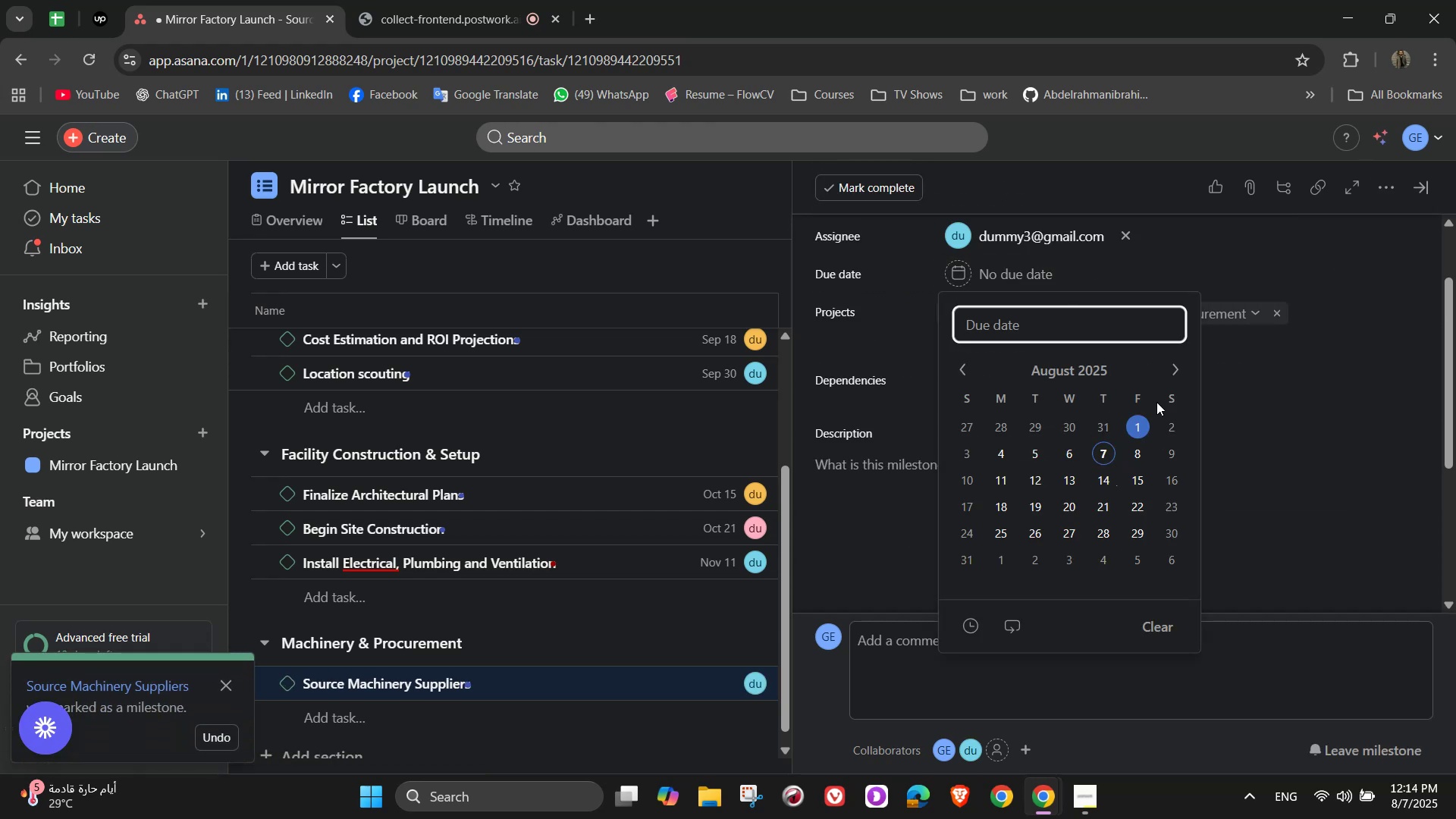 
left_click([1189, 369])
 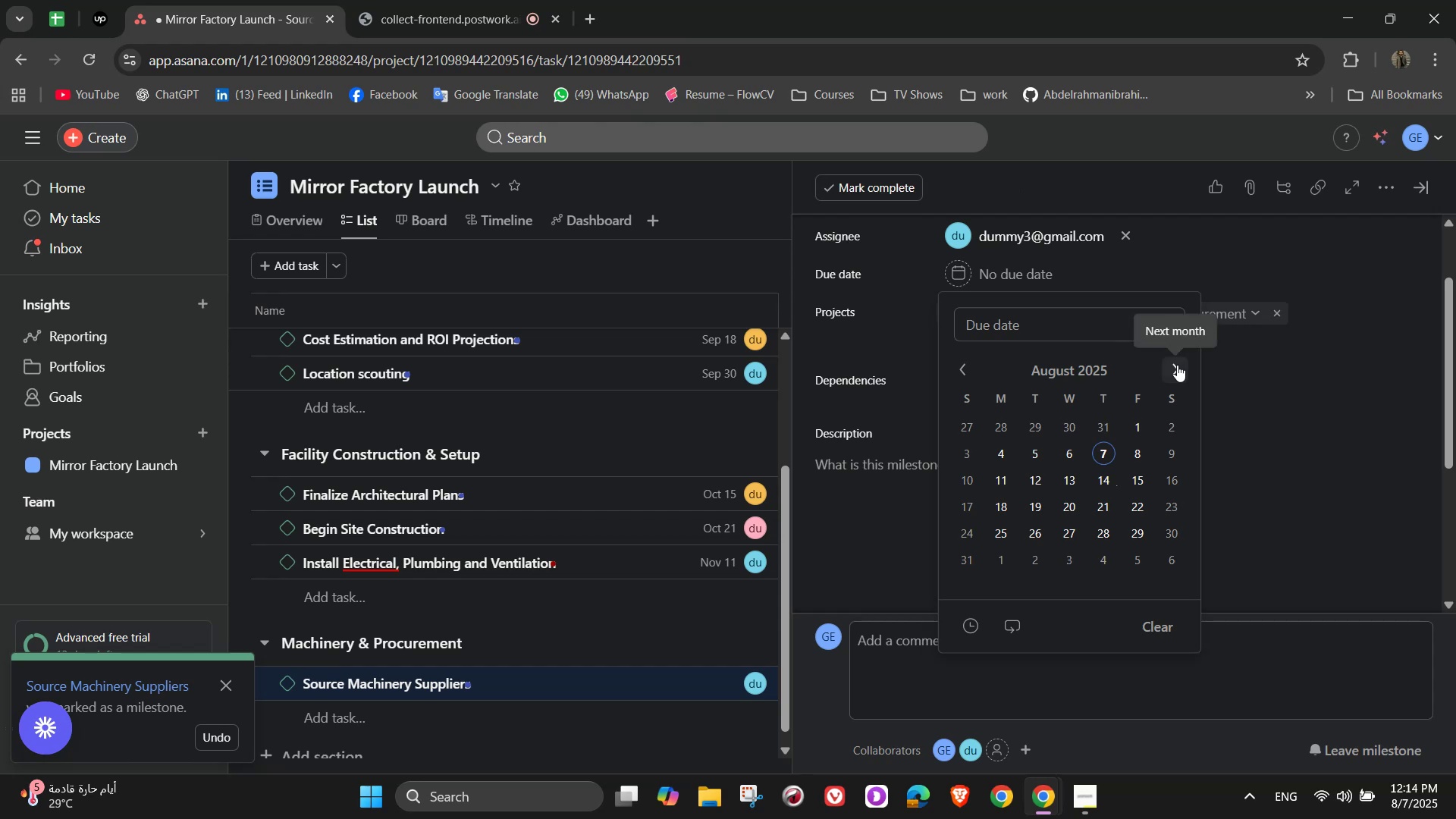 
triple_click([1176, 365])
 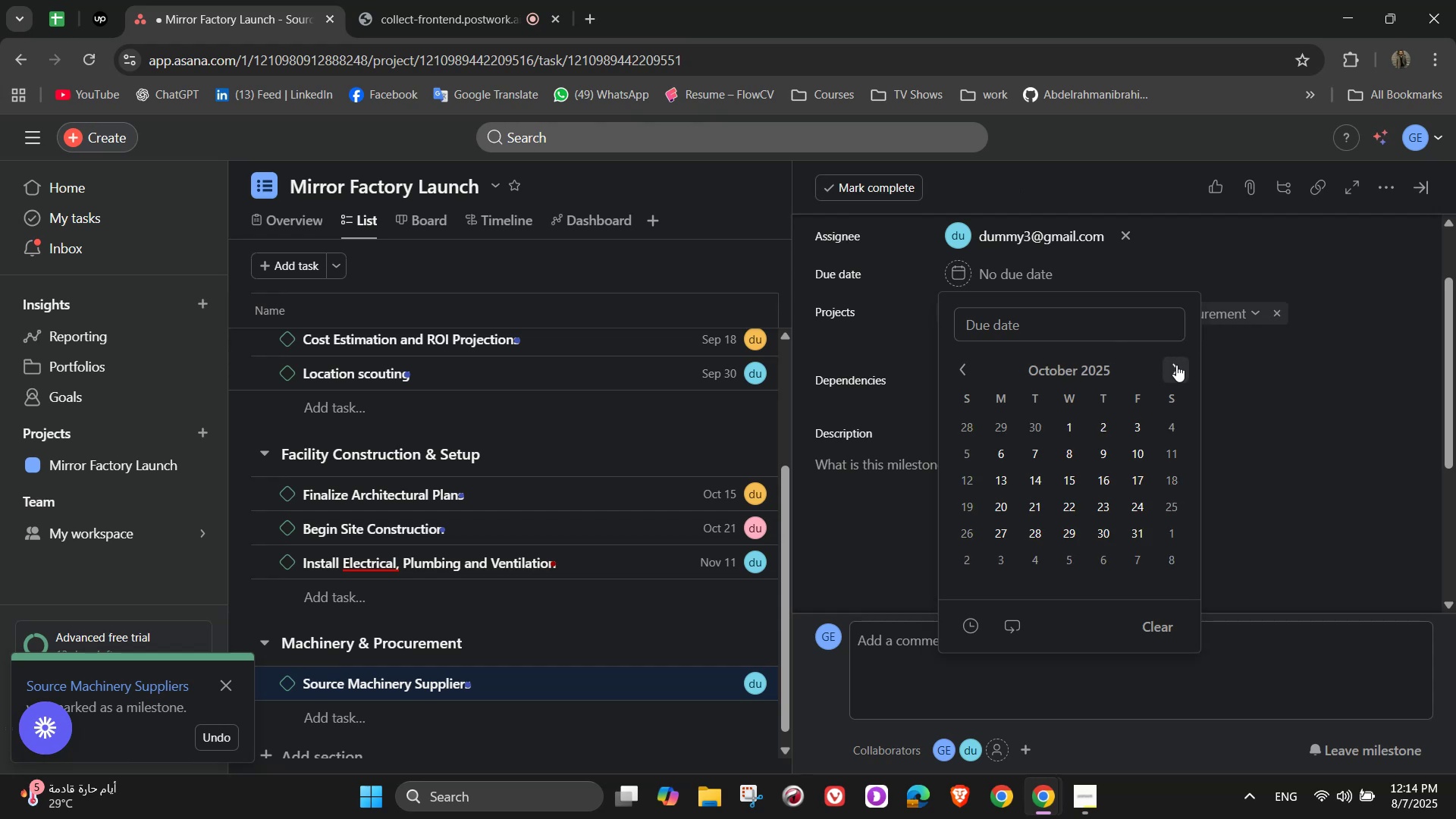 
triple_click([1176, 365])
 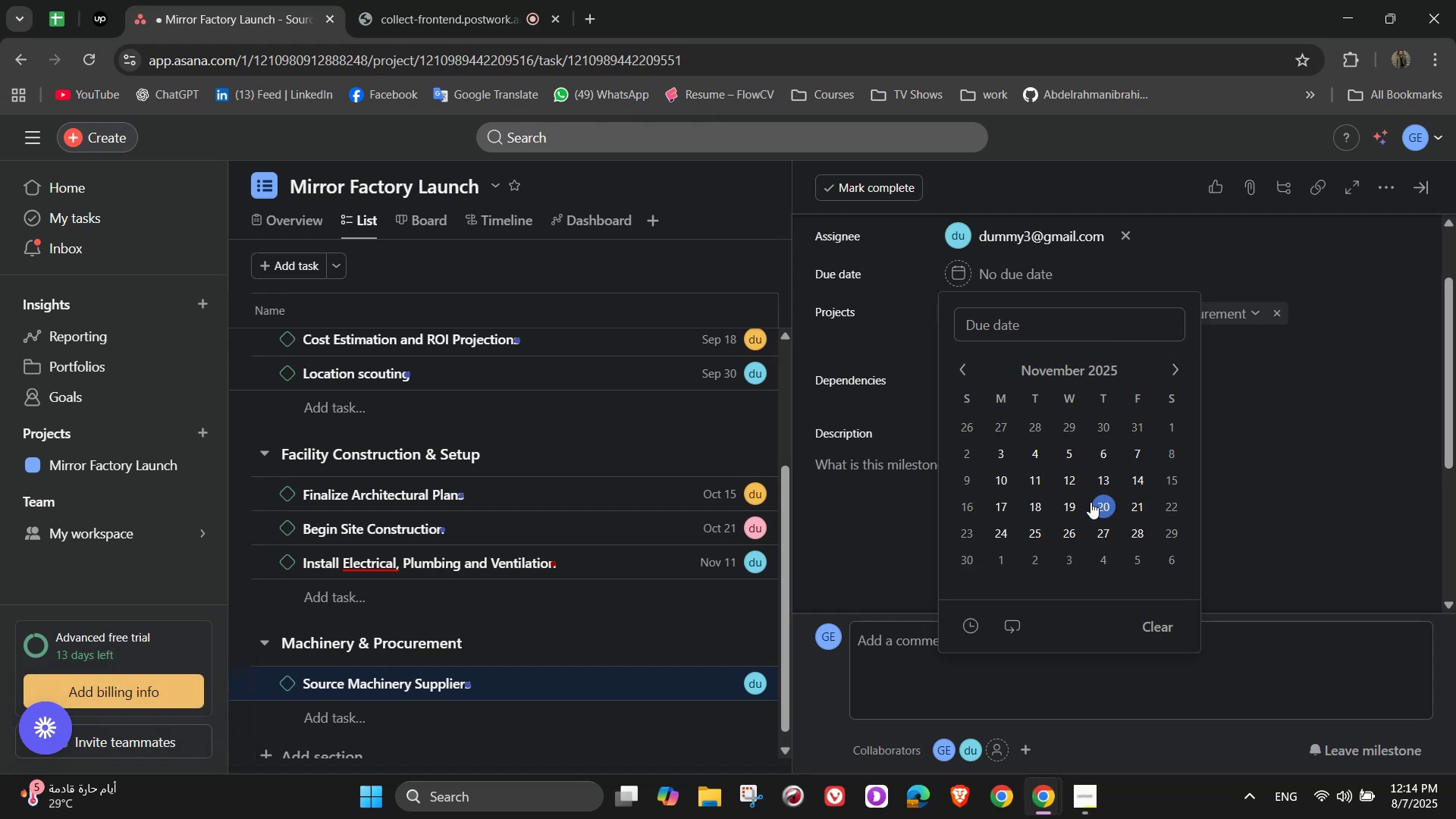 
wait(8.5)
 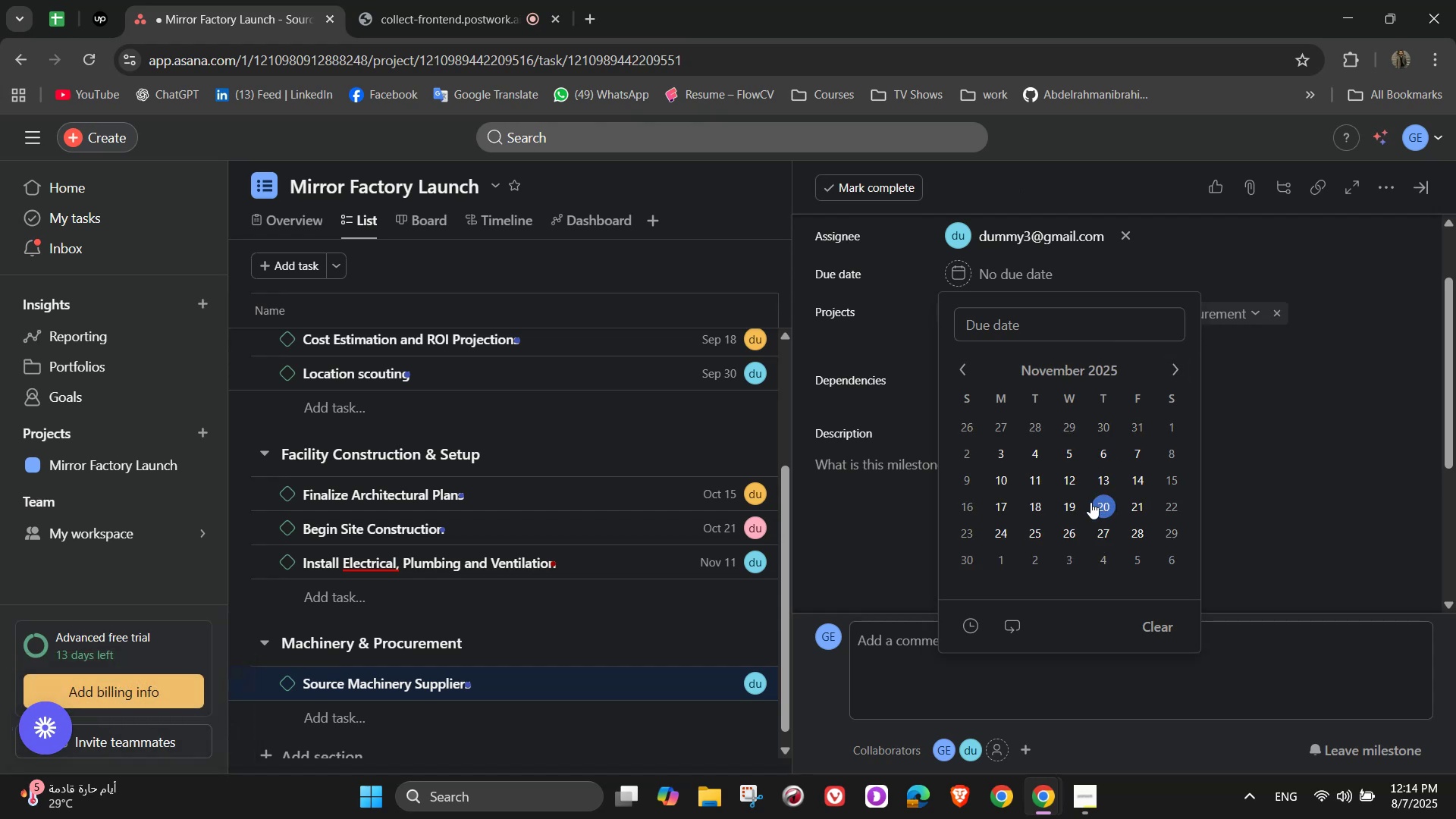 
left_click([1104, 512])
 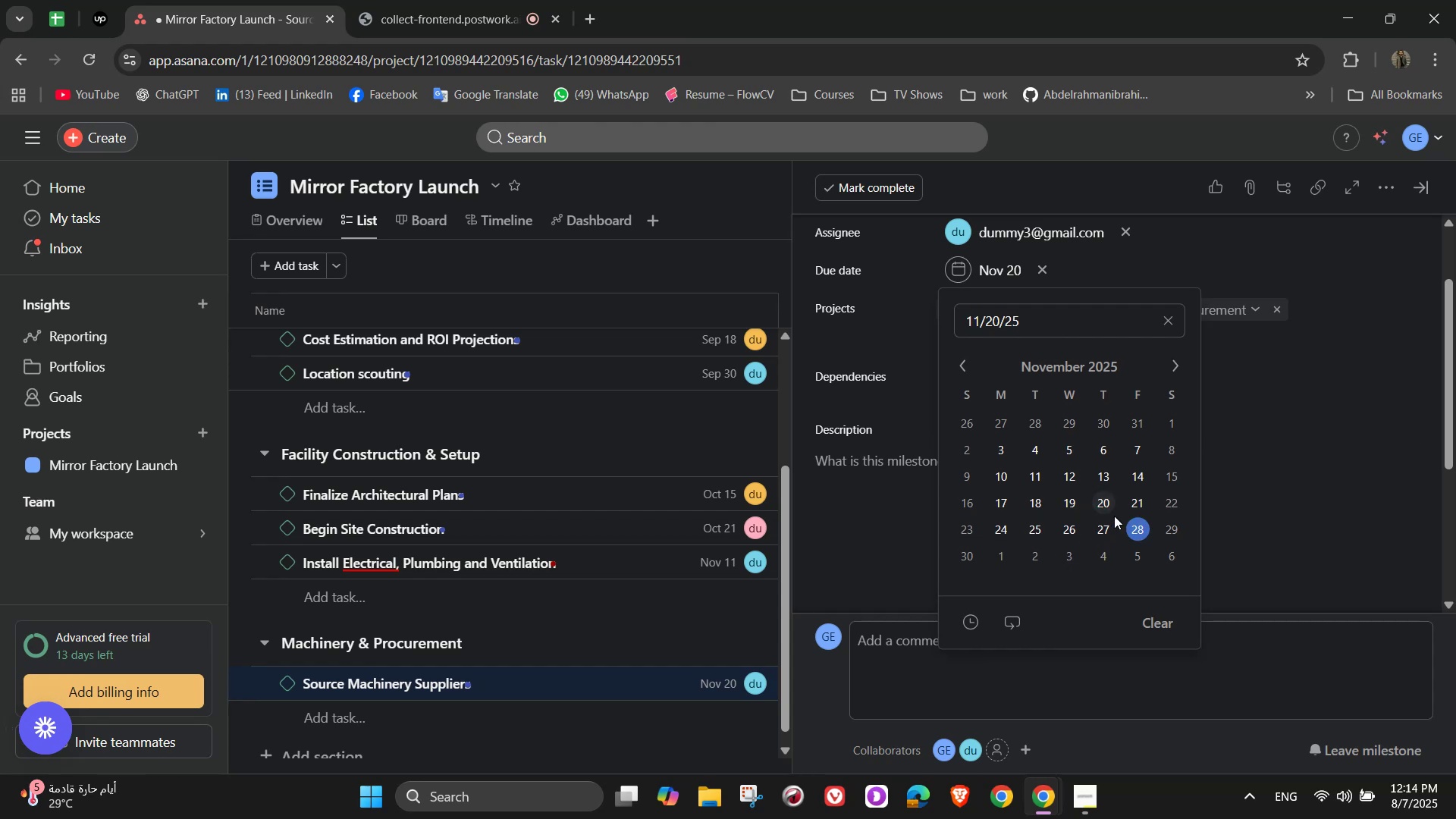 
wait(5.19)
 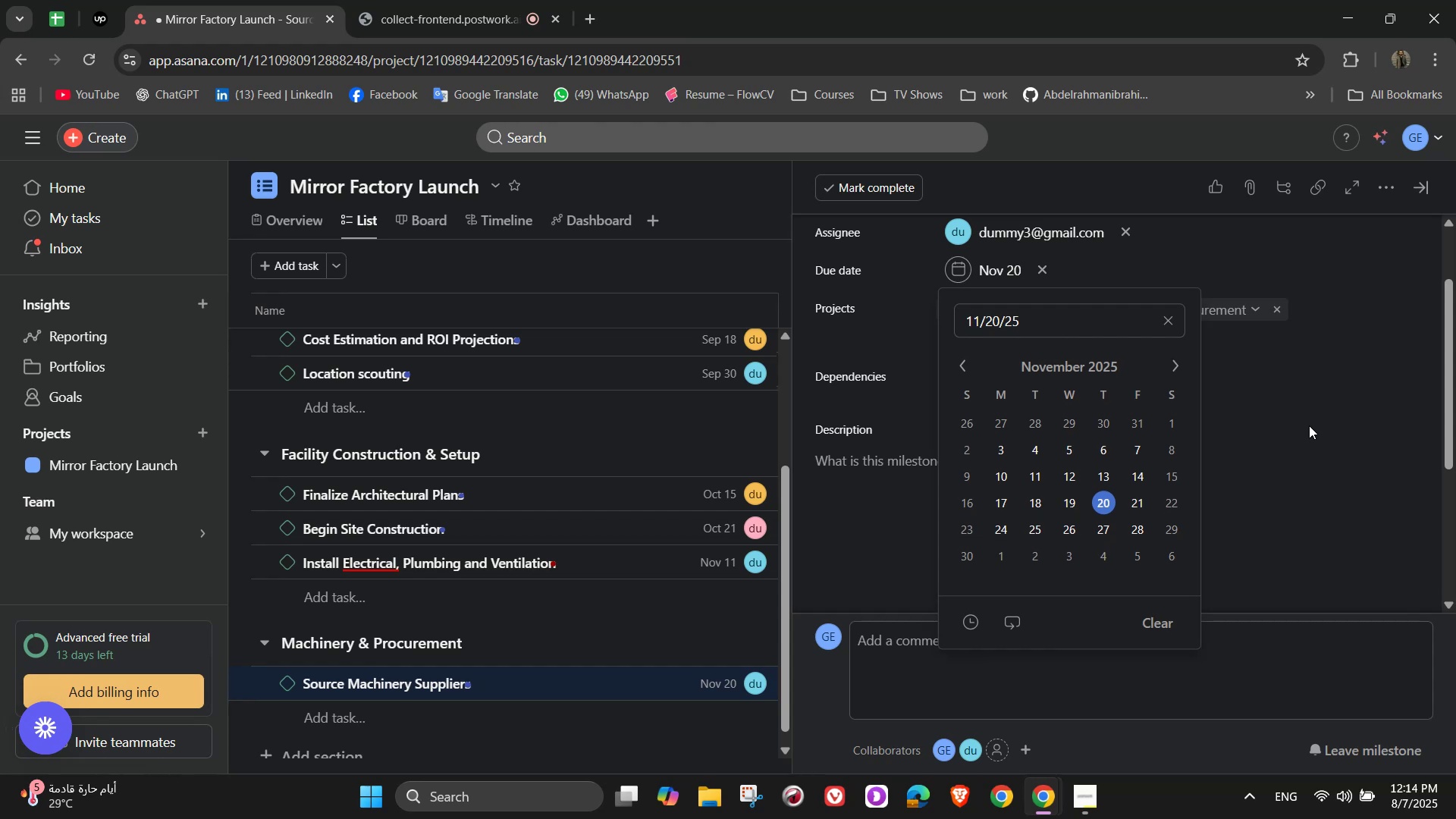 
left_click([1036, 530])
 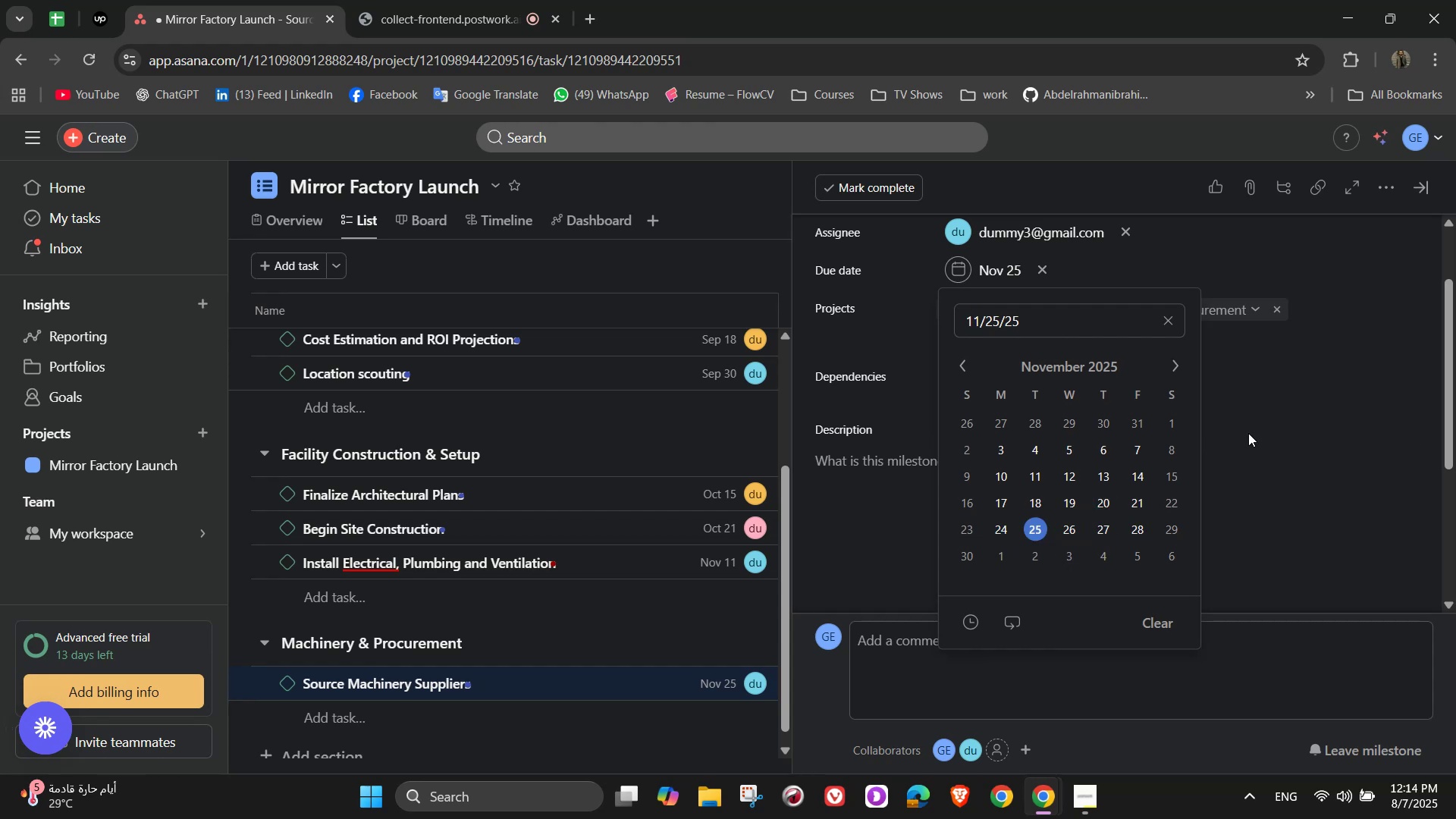 
left_click([1248, 414])
 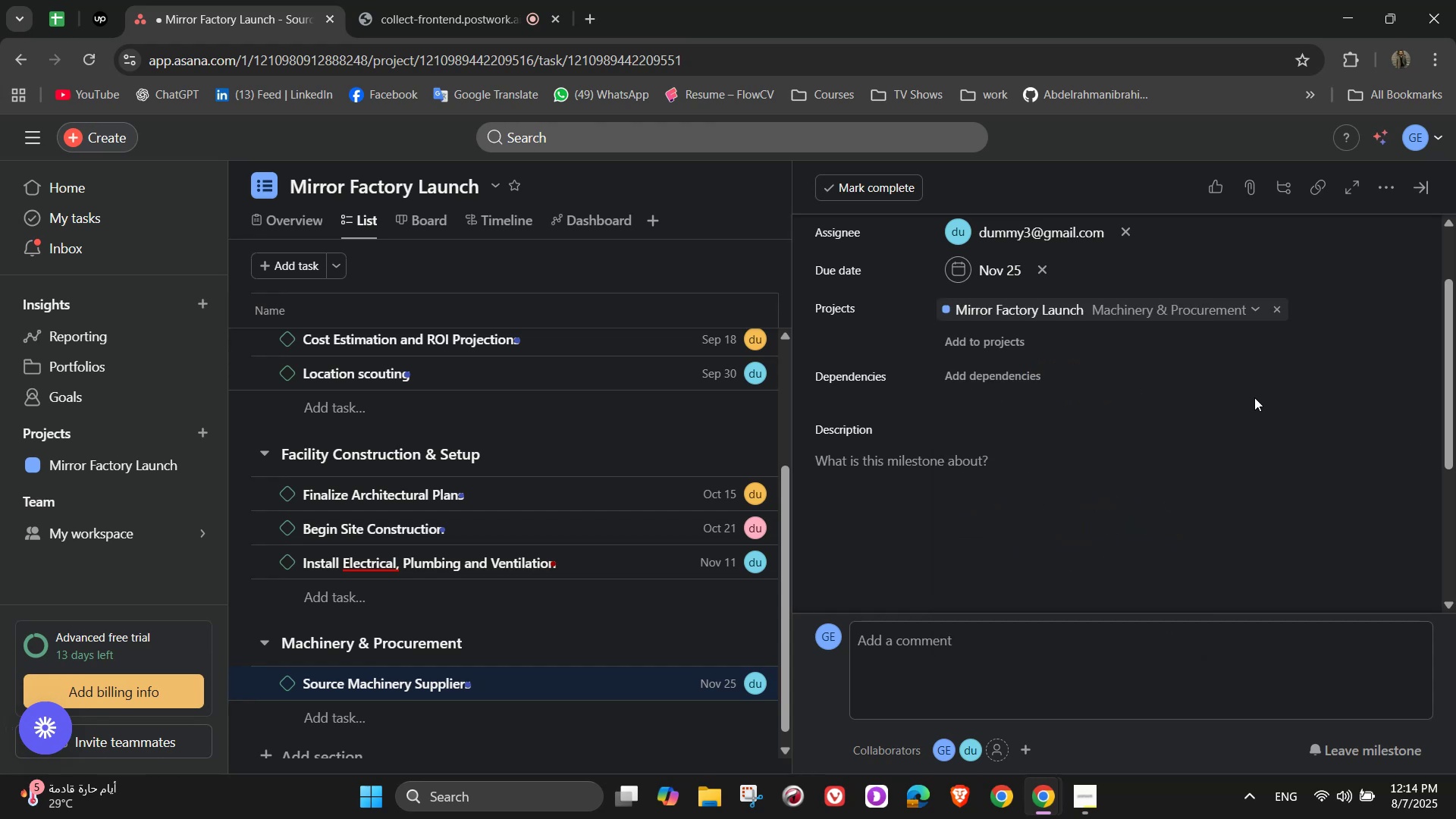 
scroll: coordinate [1094, 493], scroll_direction: down, amount: 1.0
 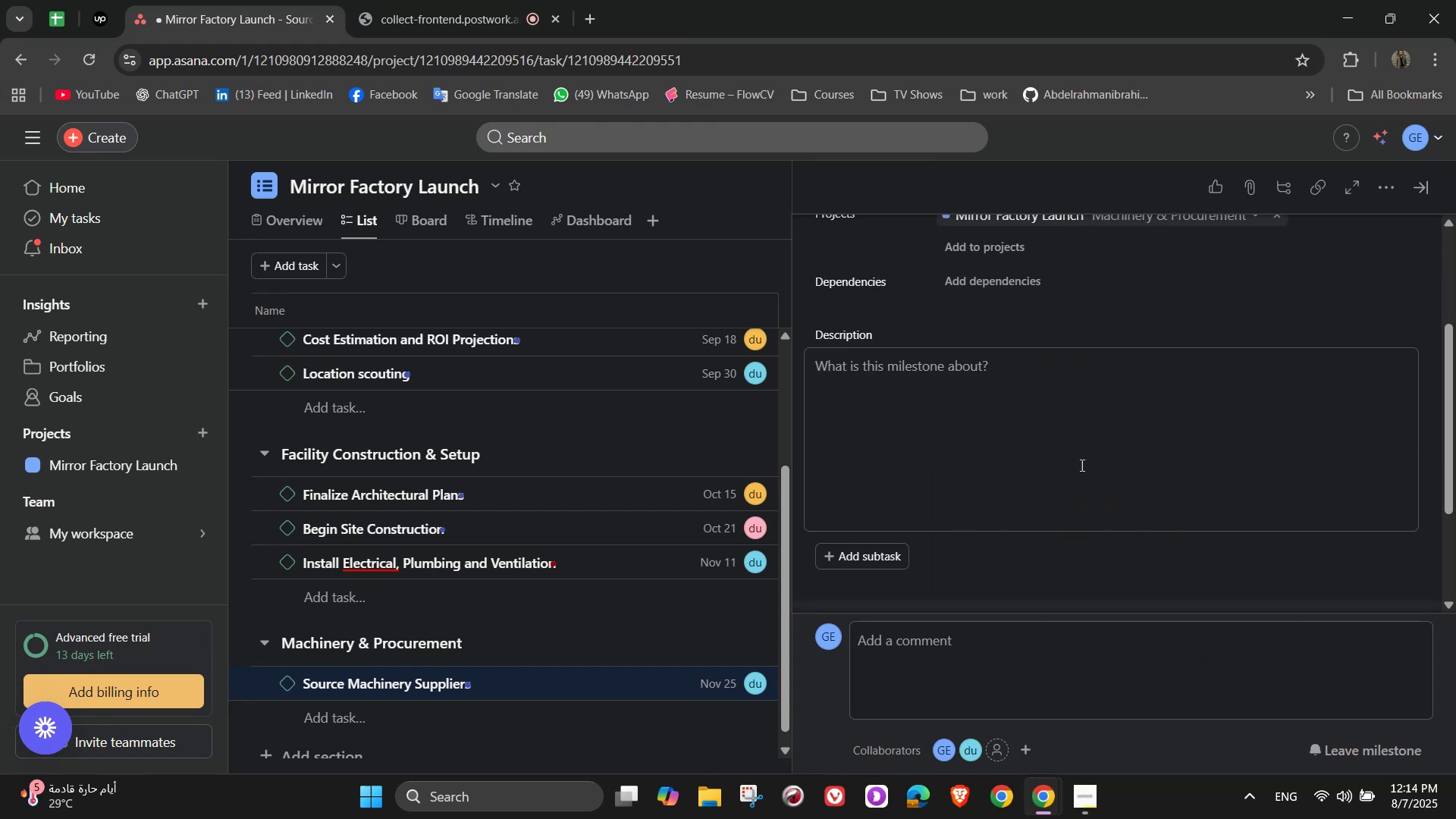 
left_click([1073, 438])
 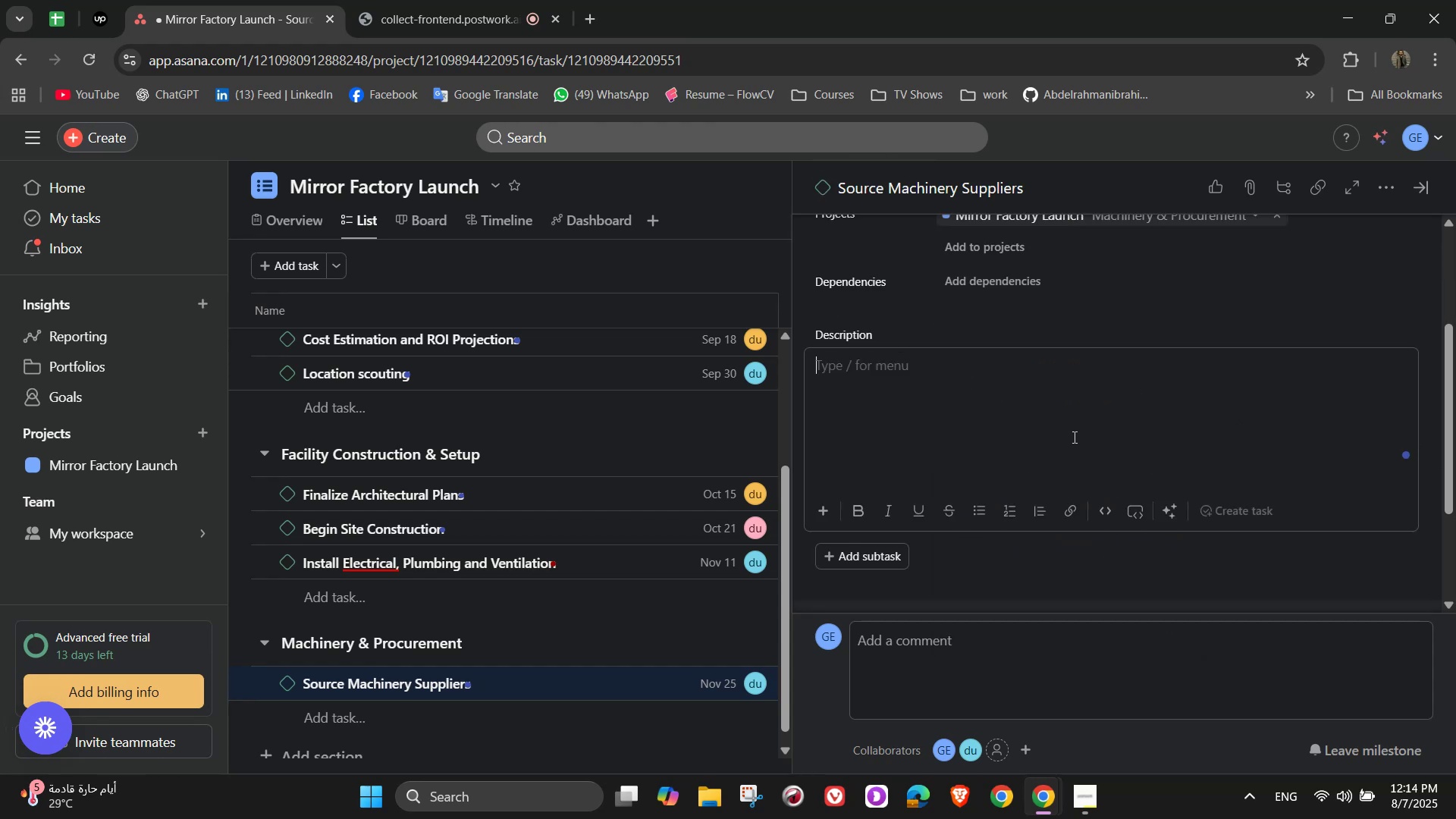 
type(Get quotes and evaluate machies like glass cuttera)
key(Backspace)
type(s, beveling machines )
key(Backspace)
type(, and polishers)
 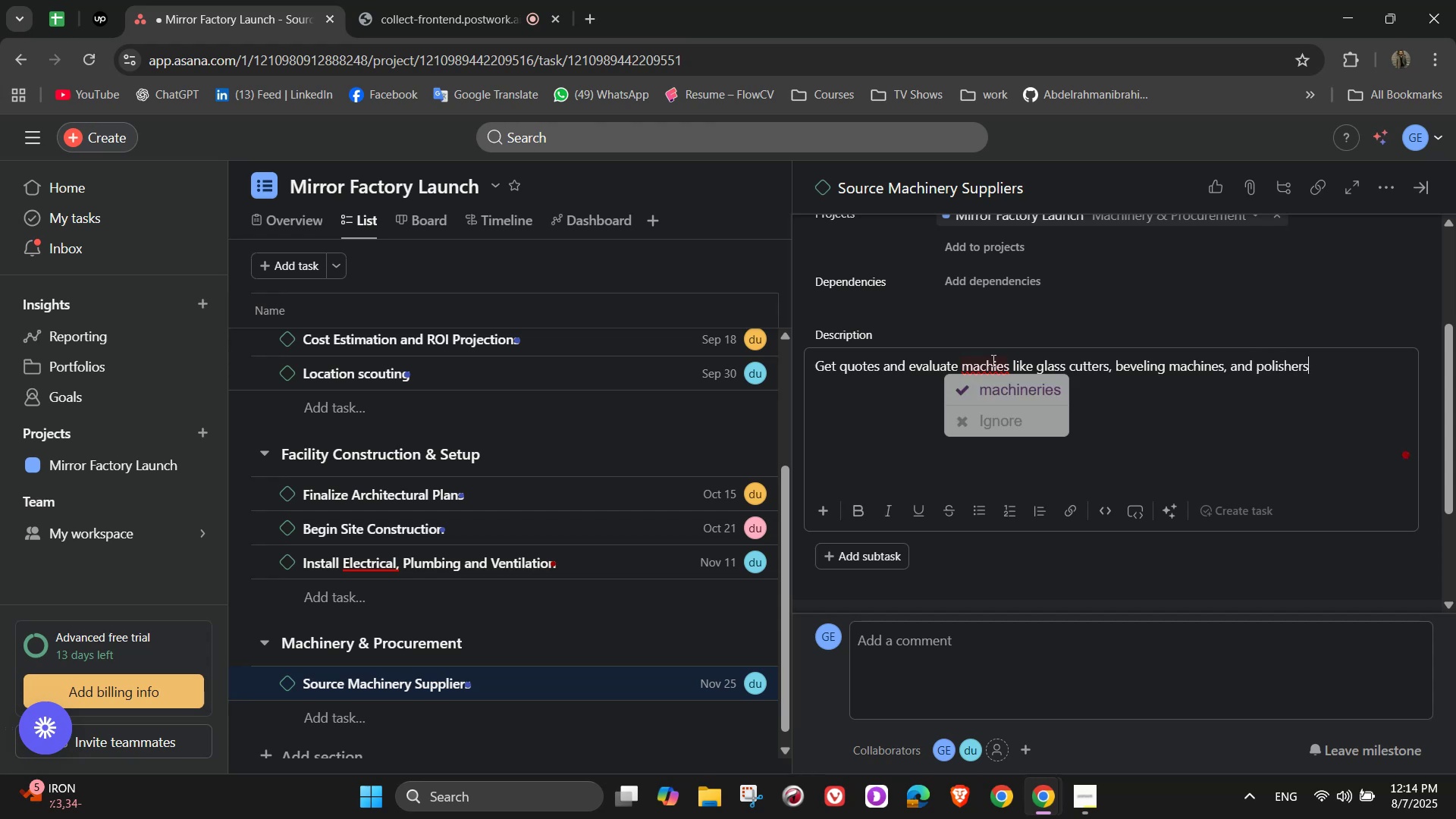 
left_click([998, 381])
 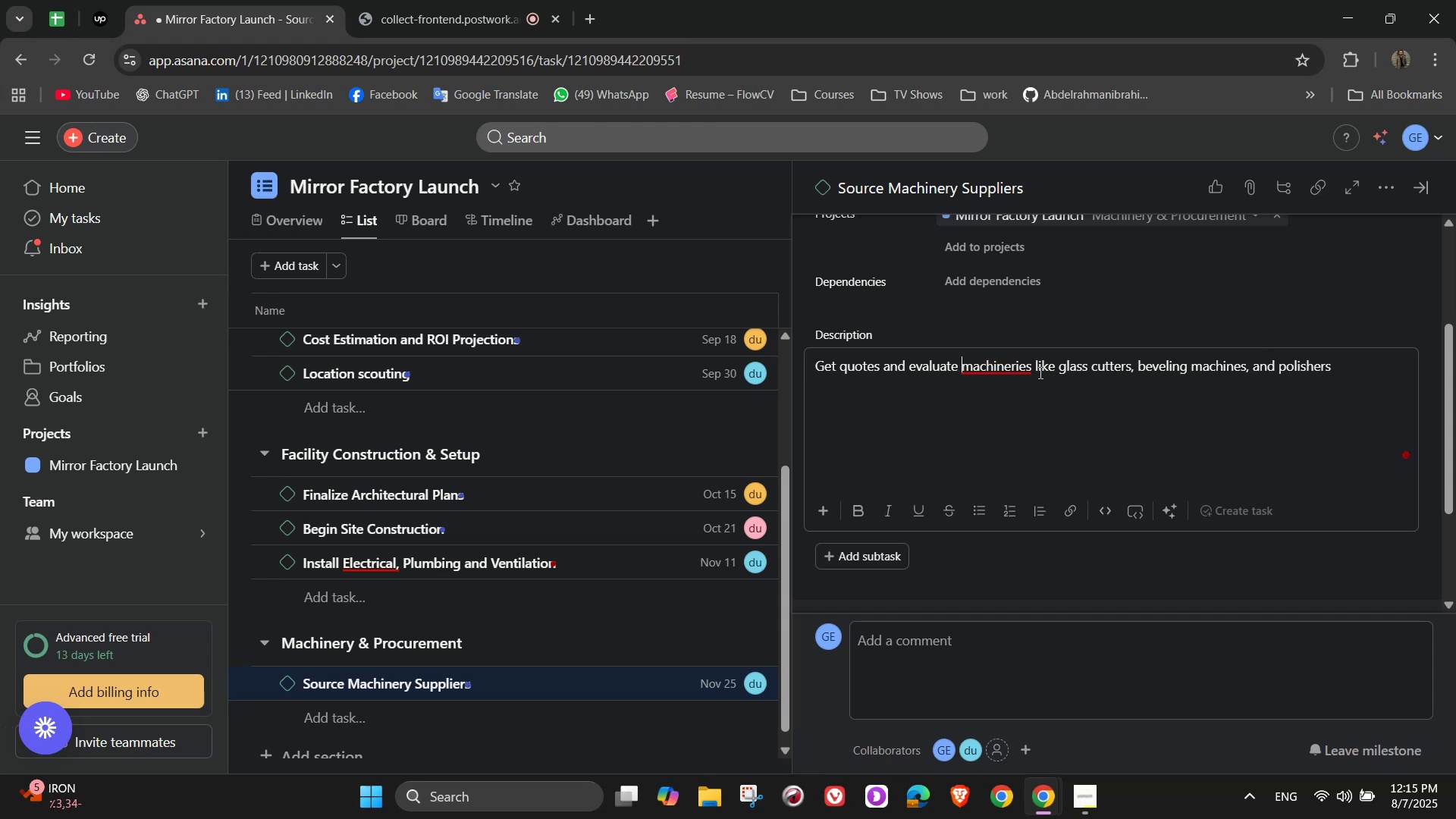 
left_click([980, 371])
 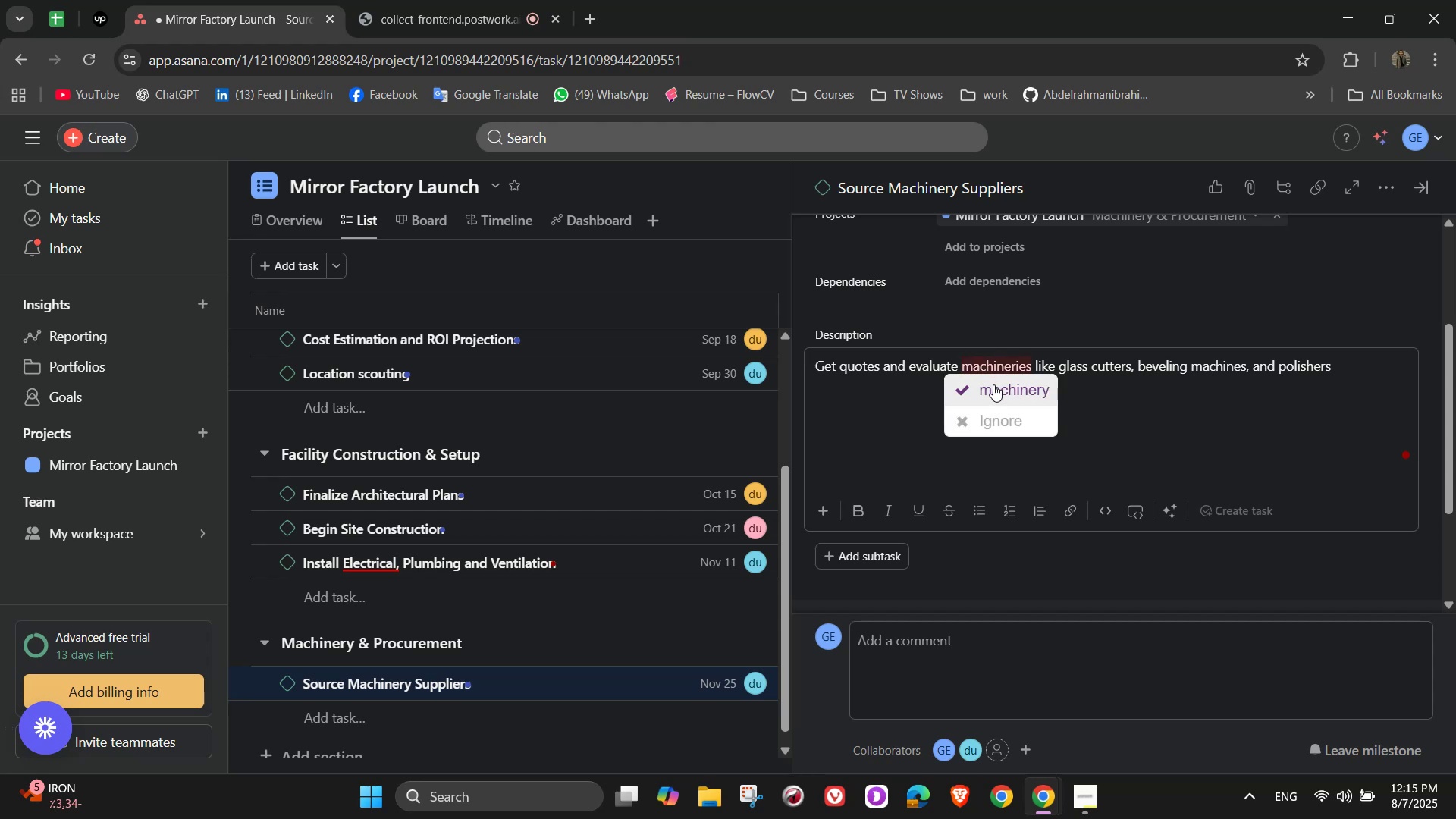 
left_click([1246, 388])
 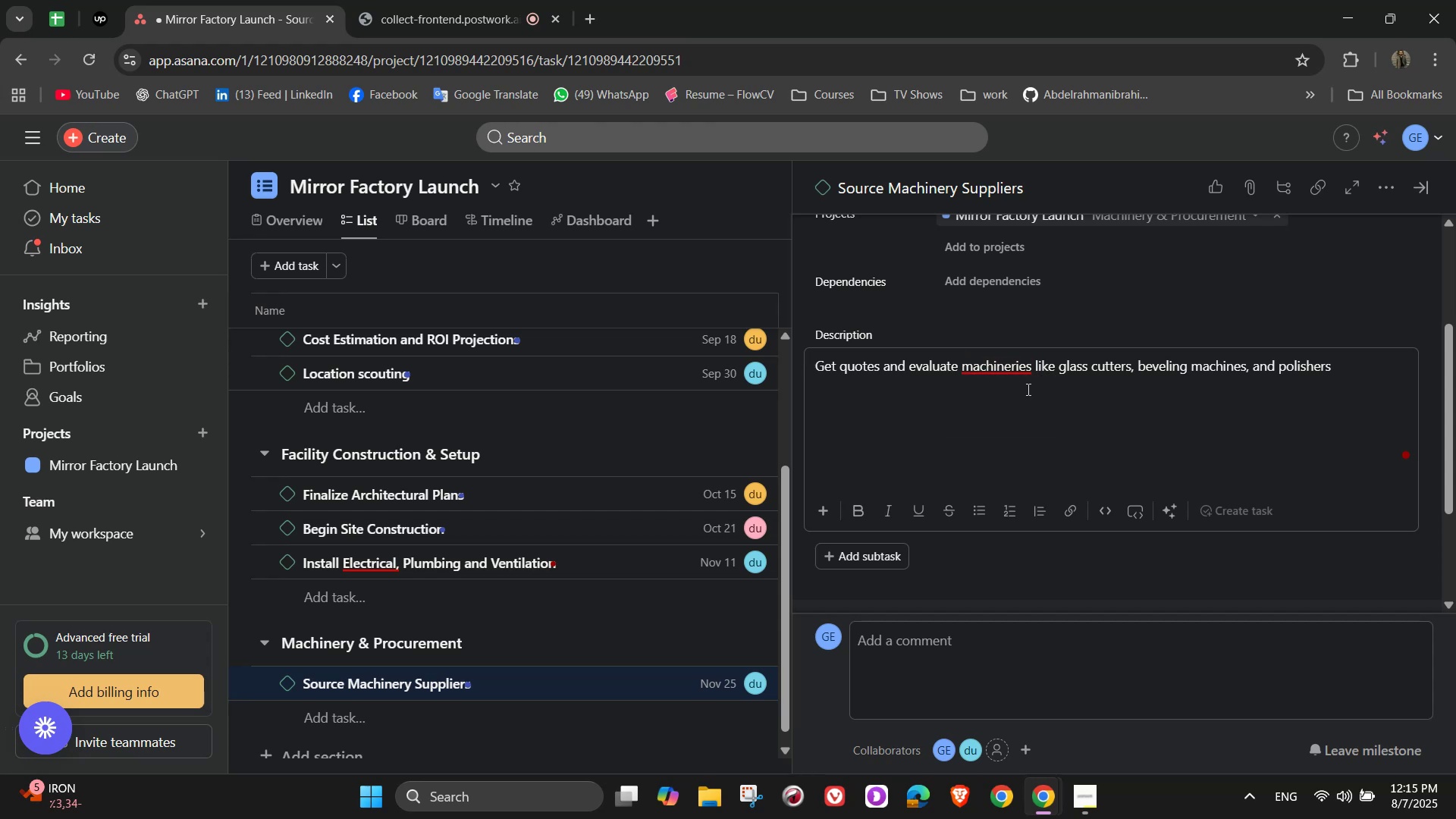 
key(Control+Z)
 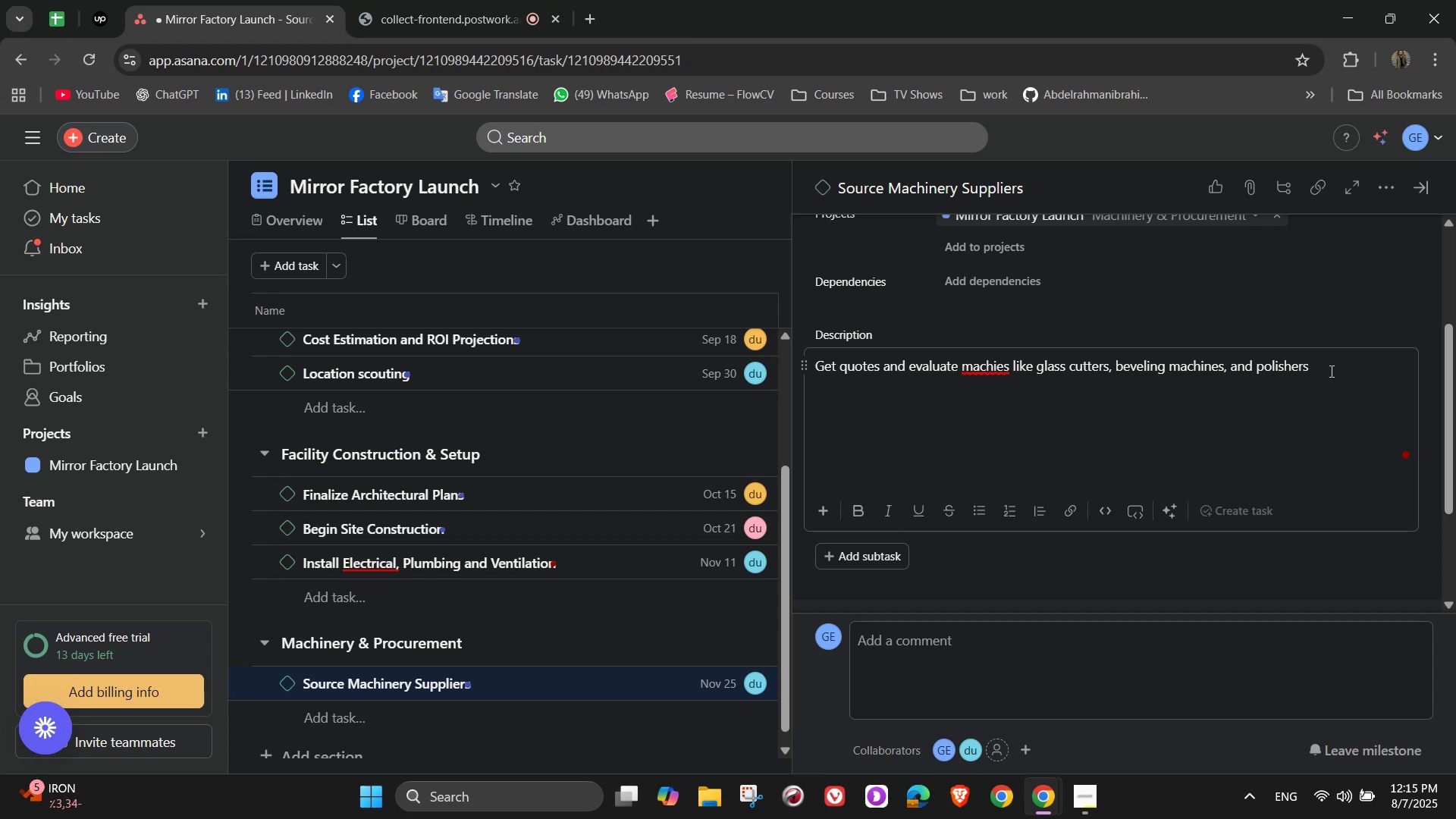 
wait(6.94)
 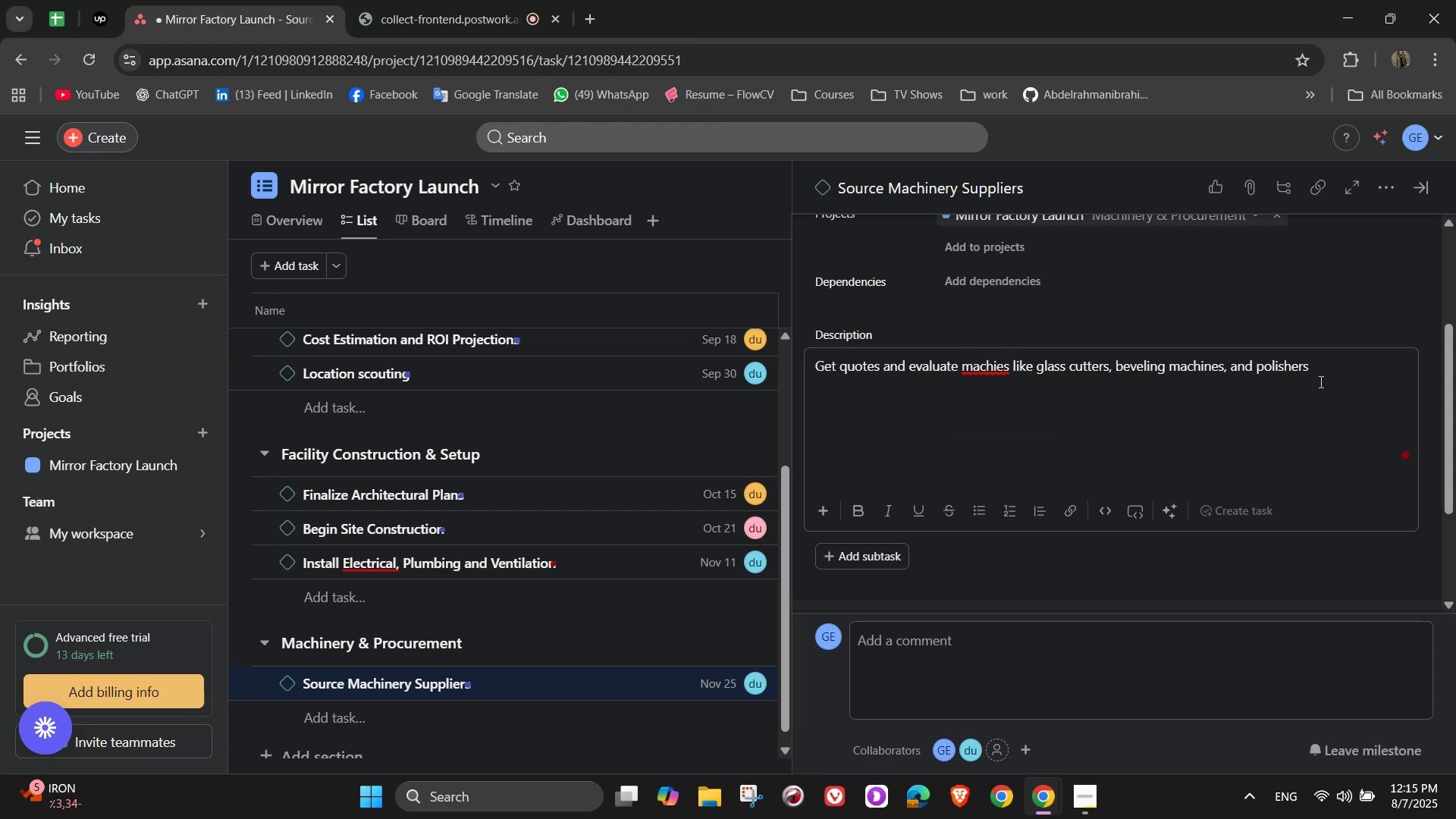 
left_click([993, 365])
 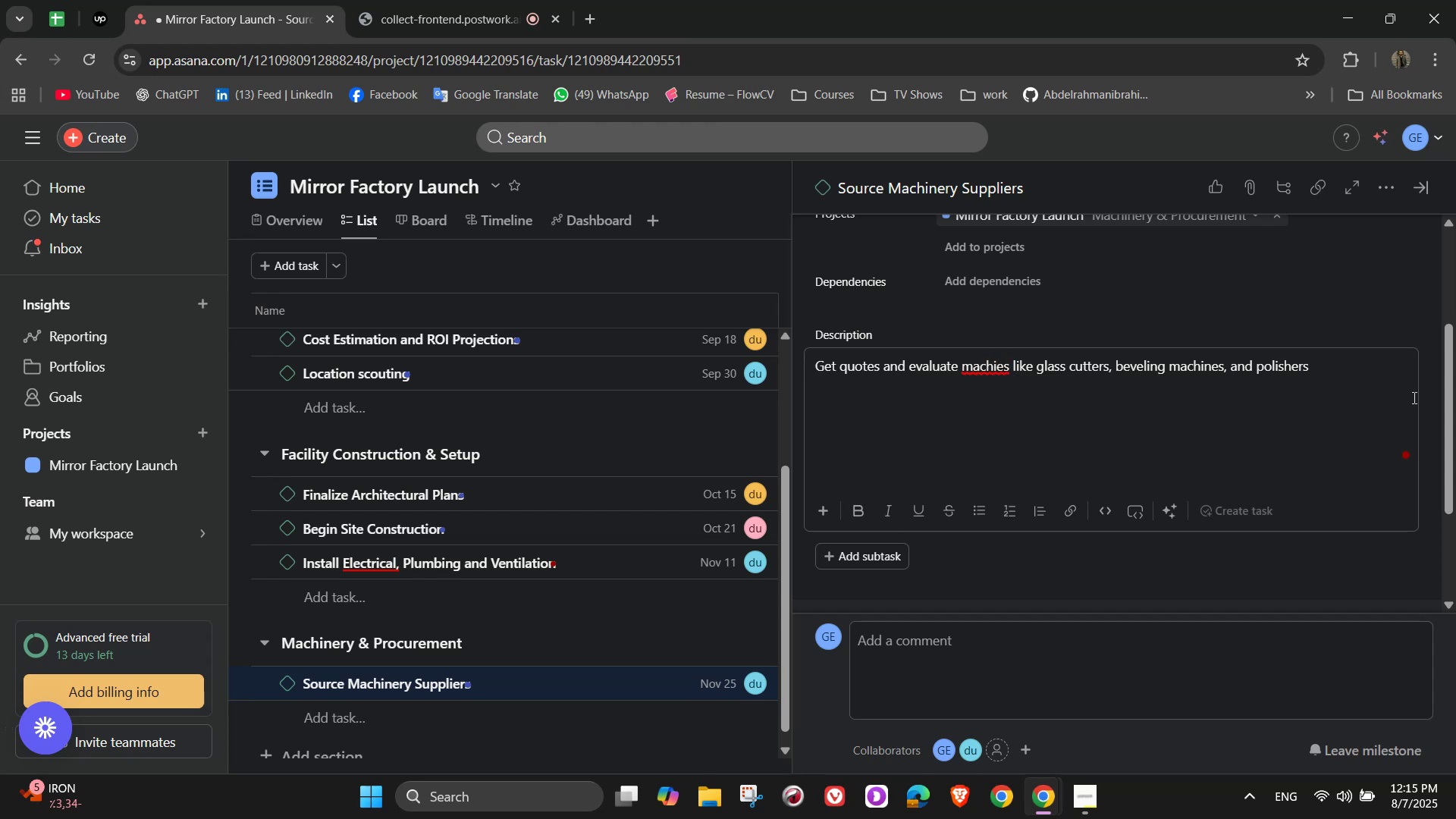 
key(ArrowRight)
 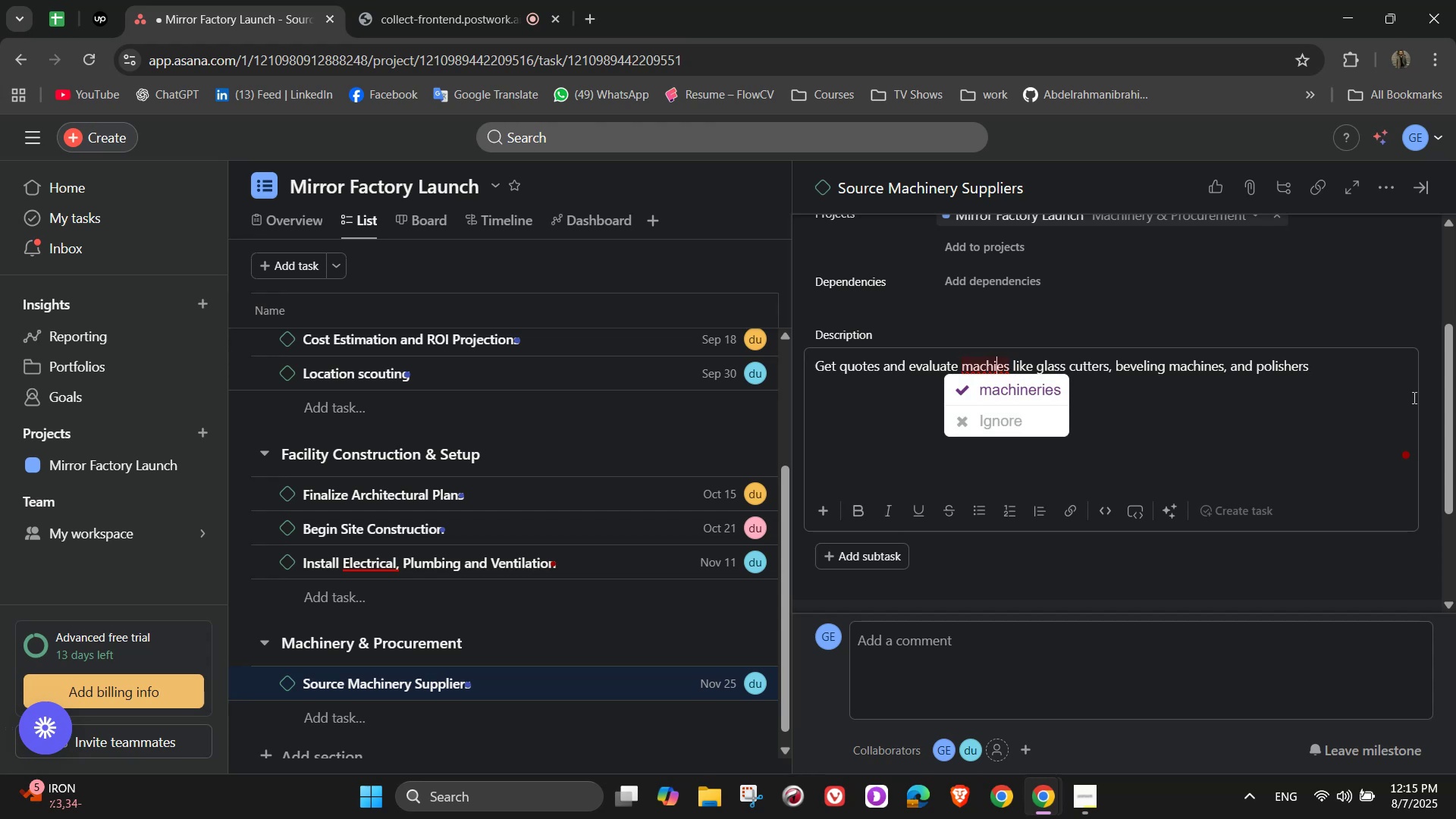 
key(N)
 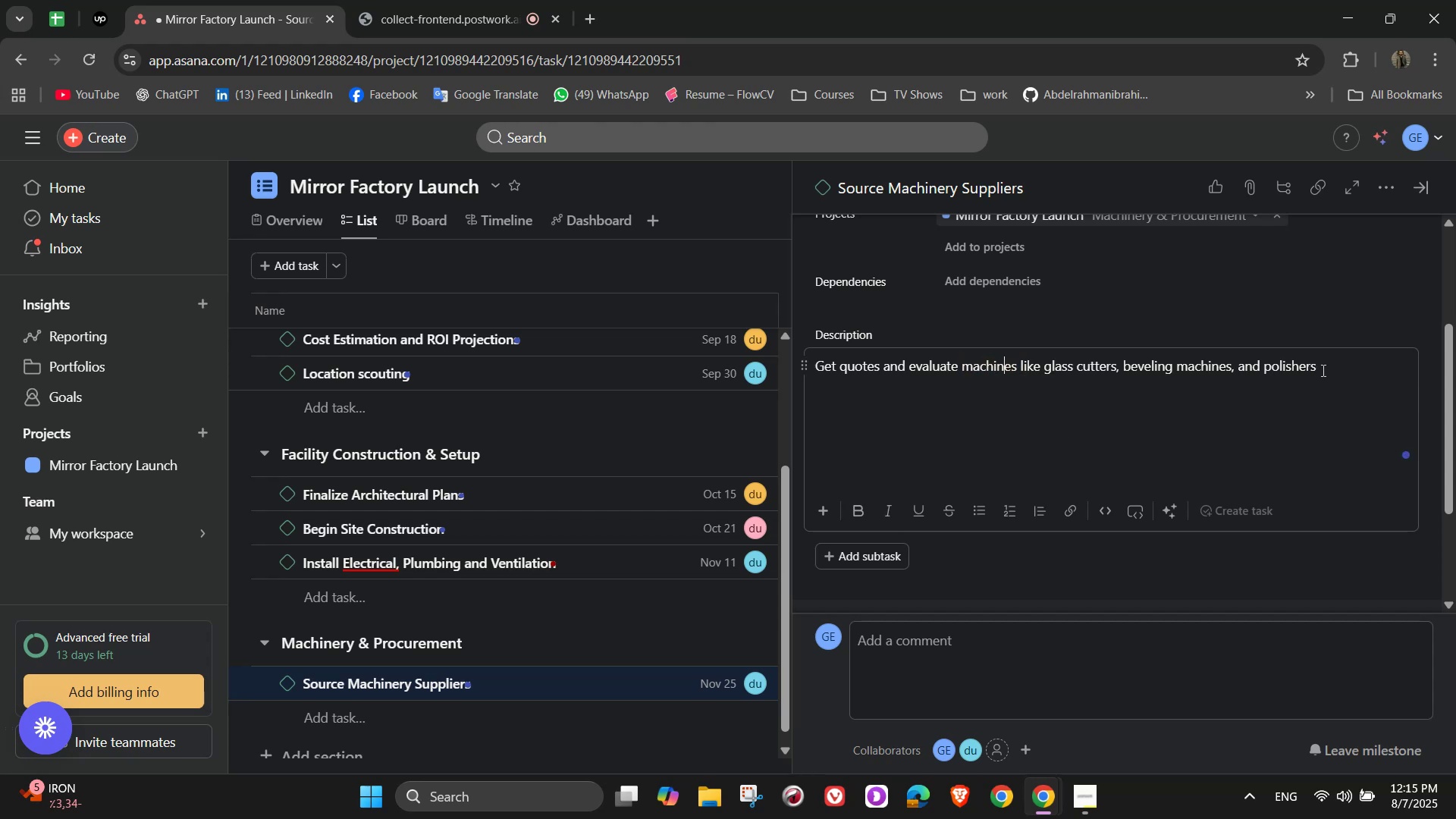 
left_click([1323, 370])
 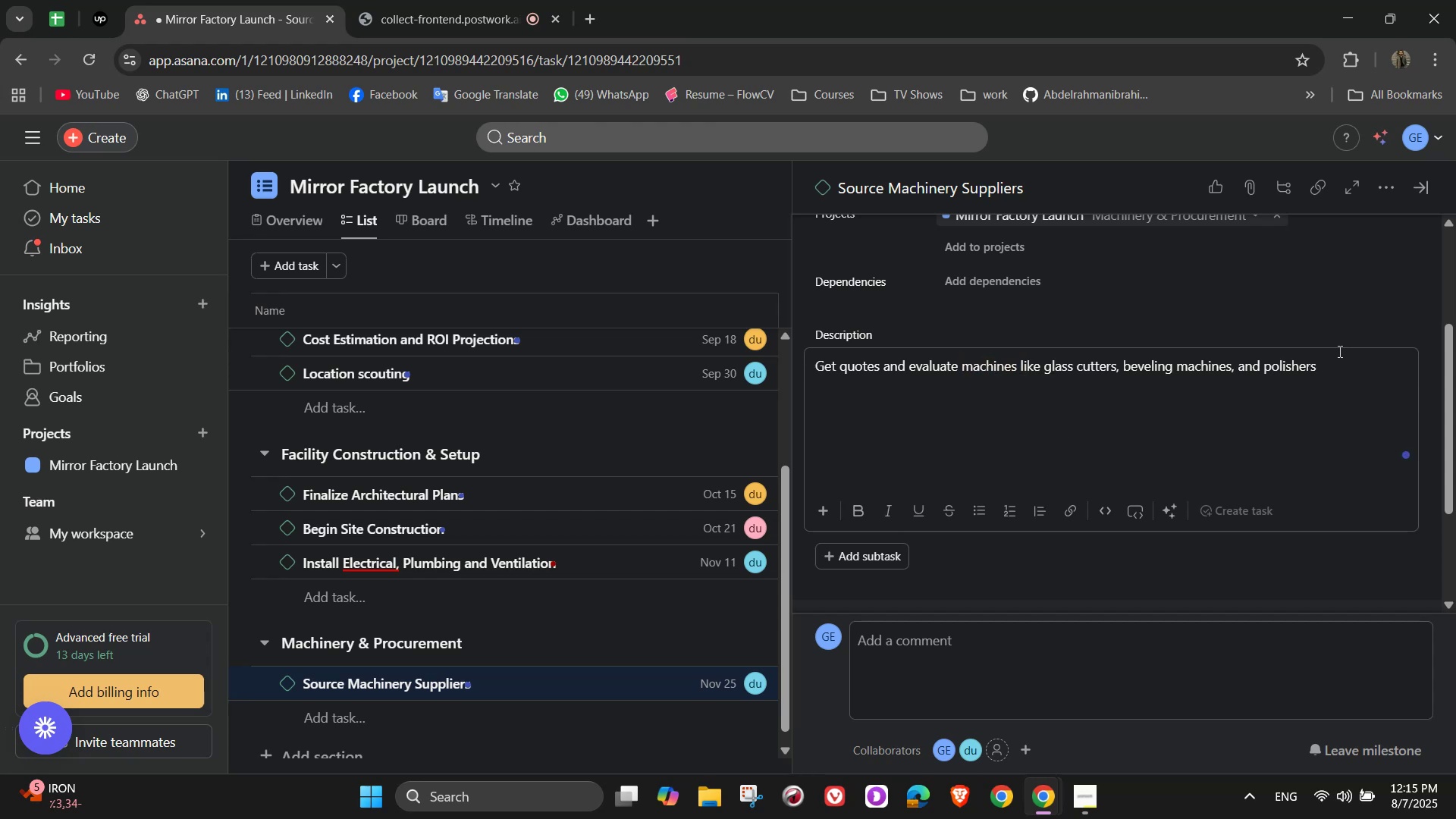 
scroll: coordinate [1273, 319], scroll_direction: up, amount: 4.0
 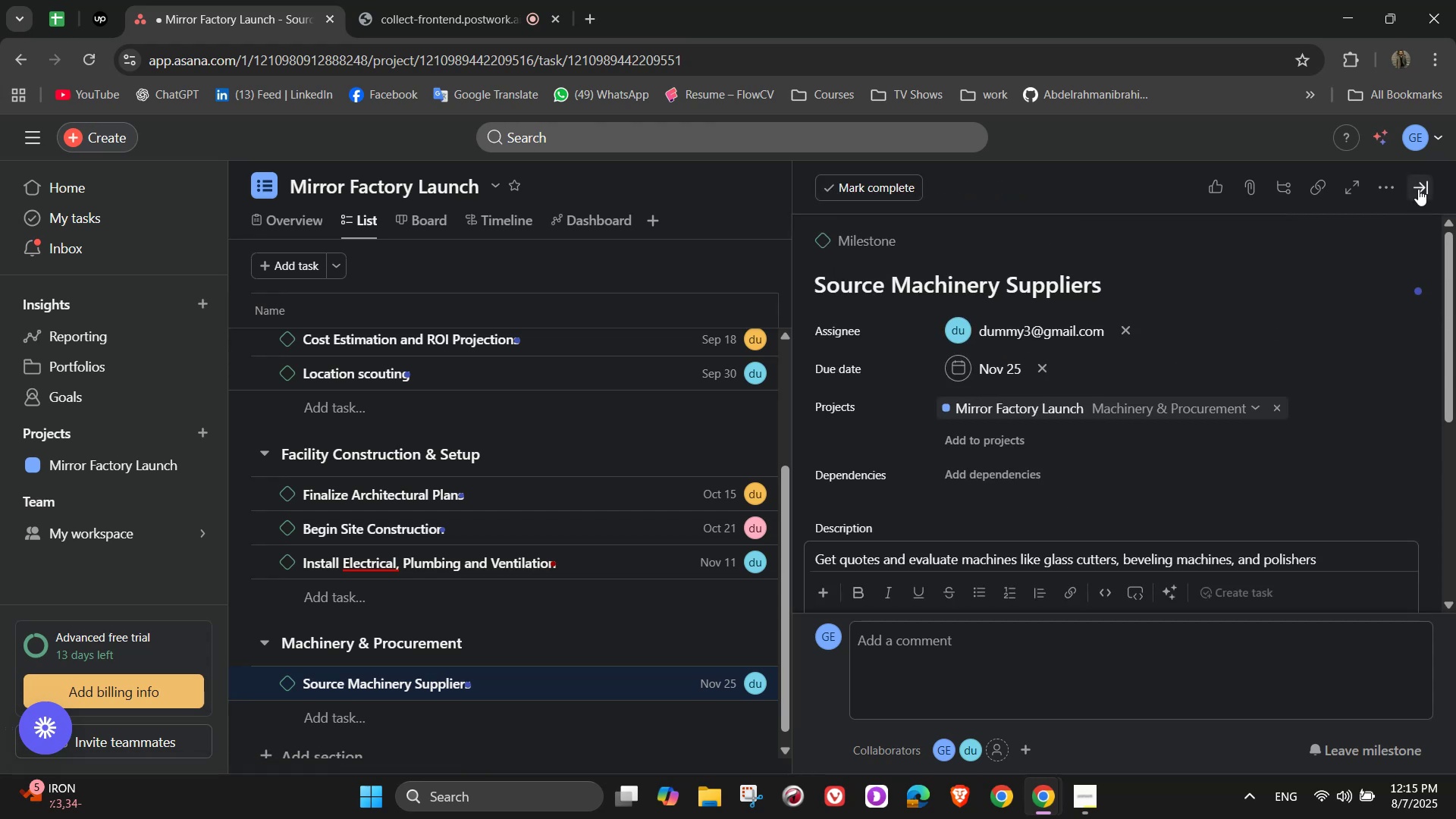 
left_click([1418, 189])
 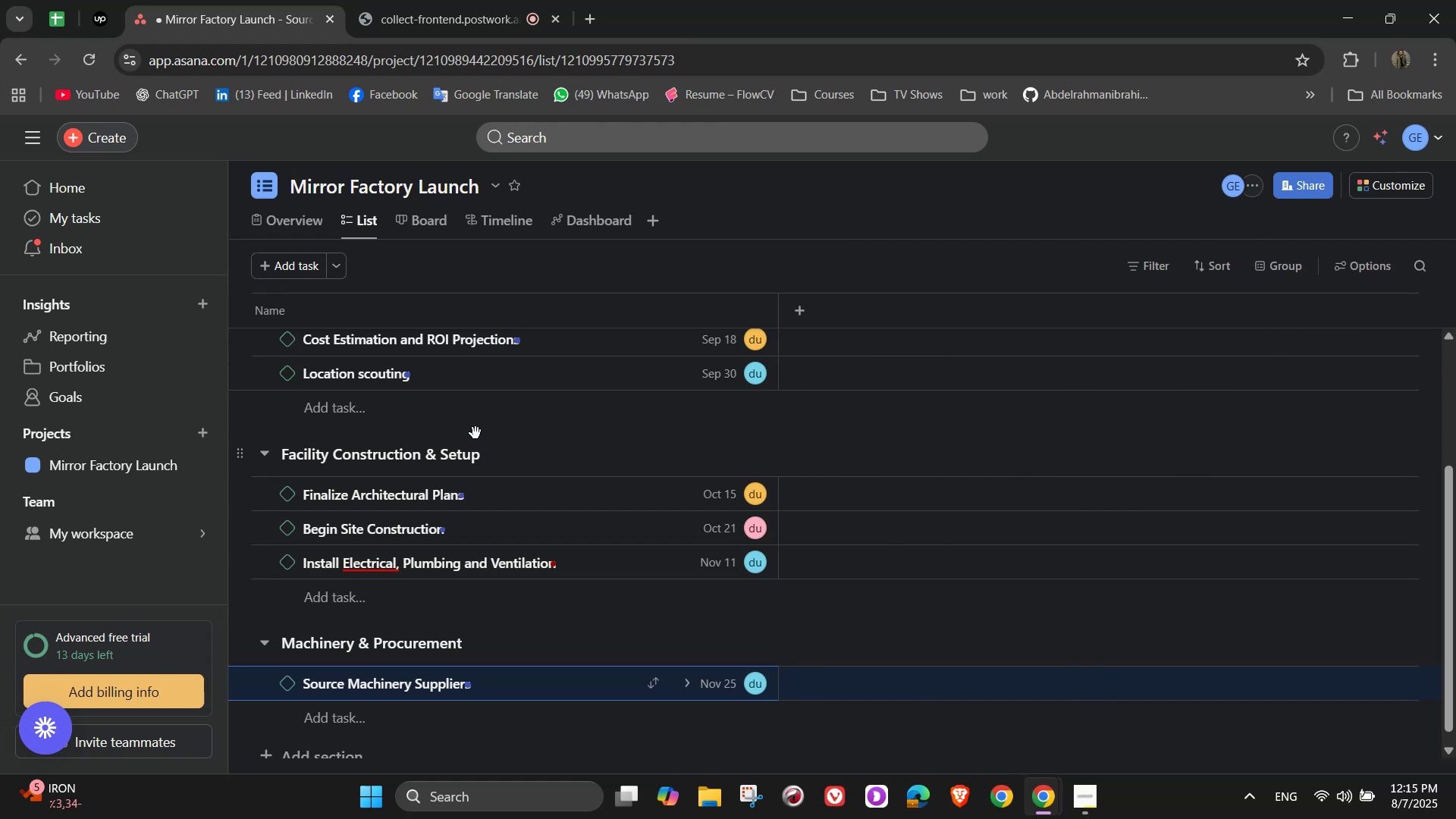 
scroll: coordinate [529, 577], scroll_direction: down, amount: 2.0
 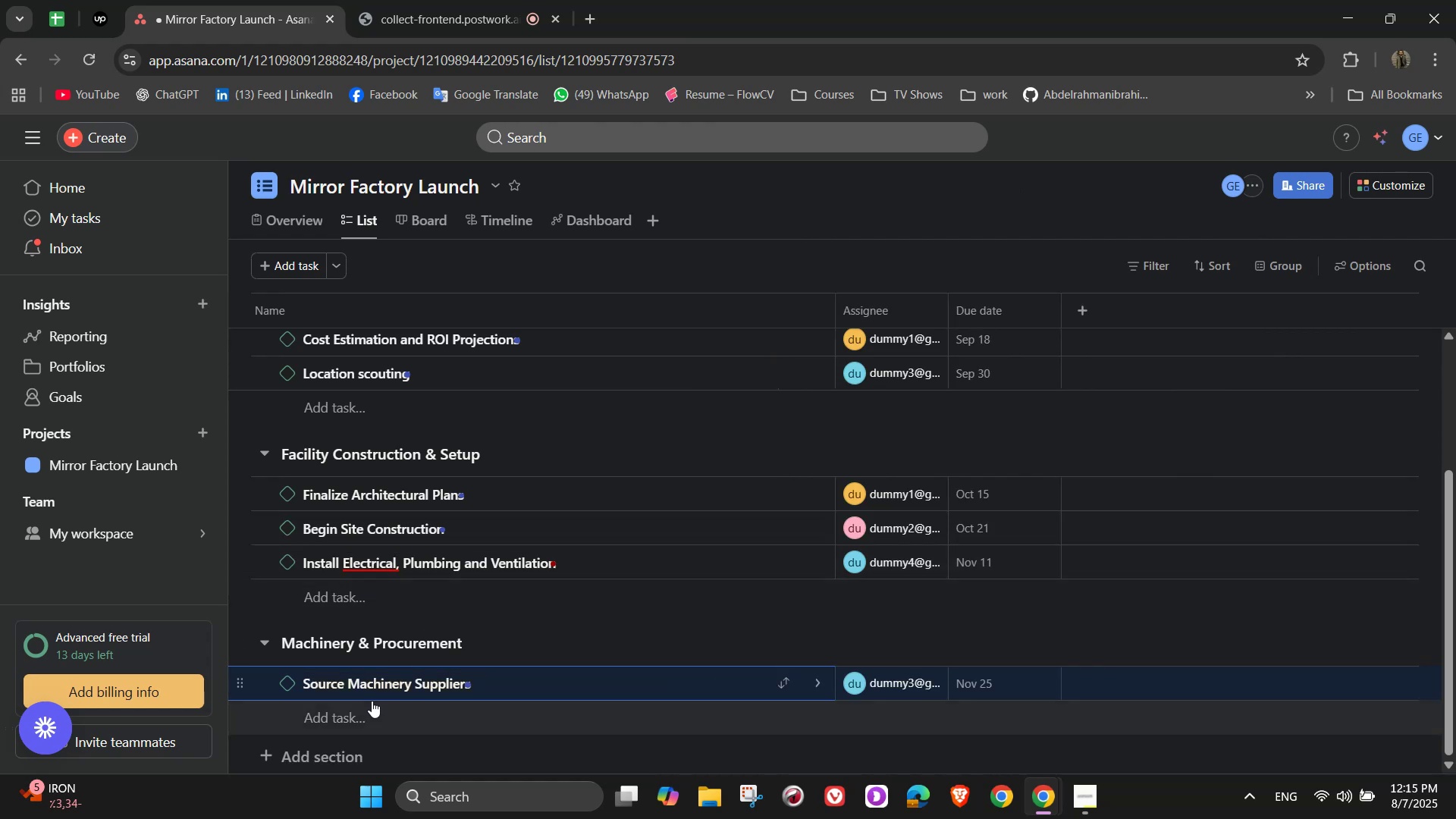 
left_click([372, 714])
 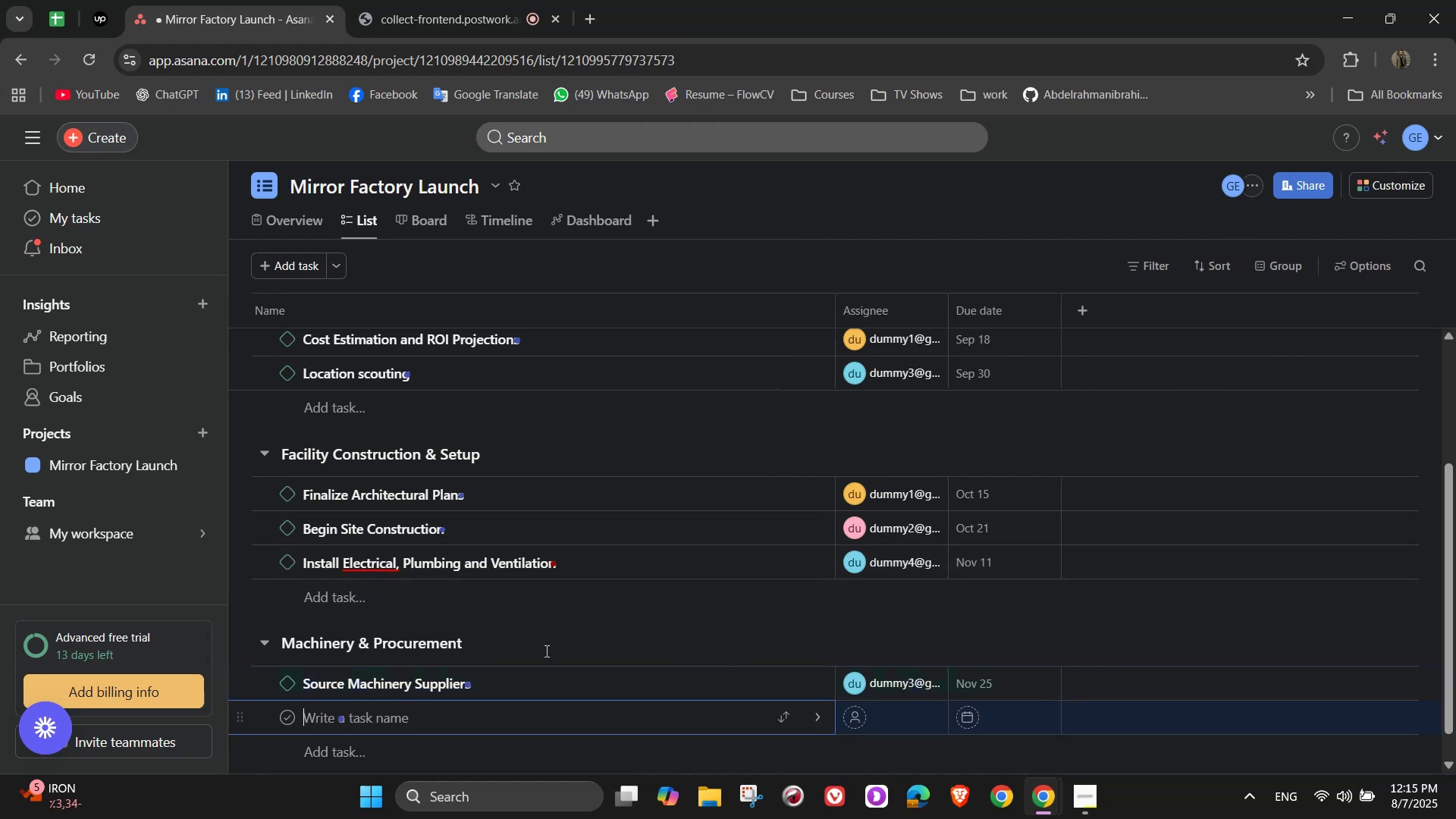 
scroll: coordinate [613, 592], scroll_direction: down, amount: 1.0
 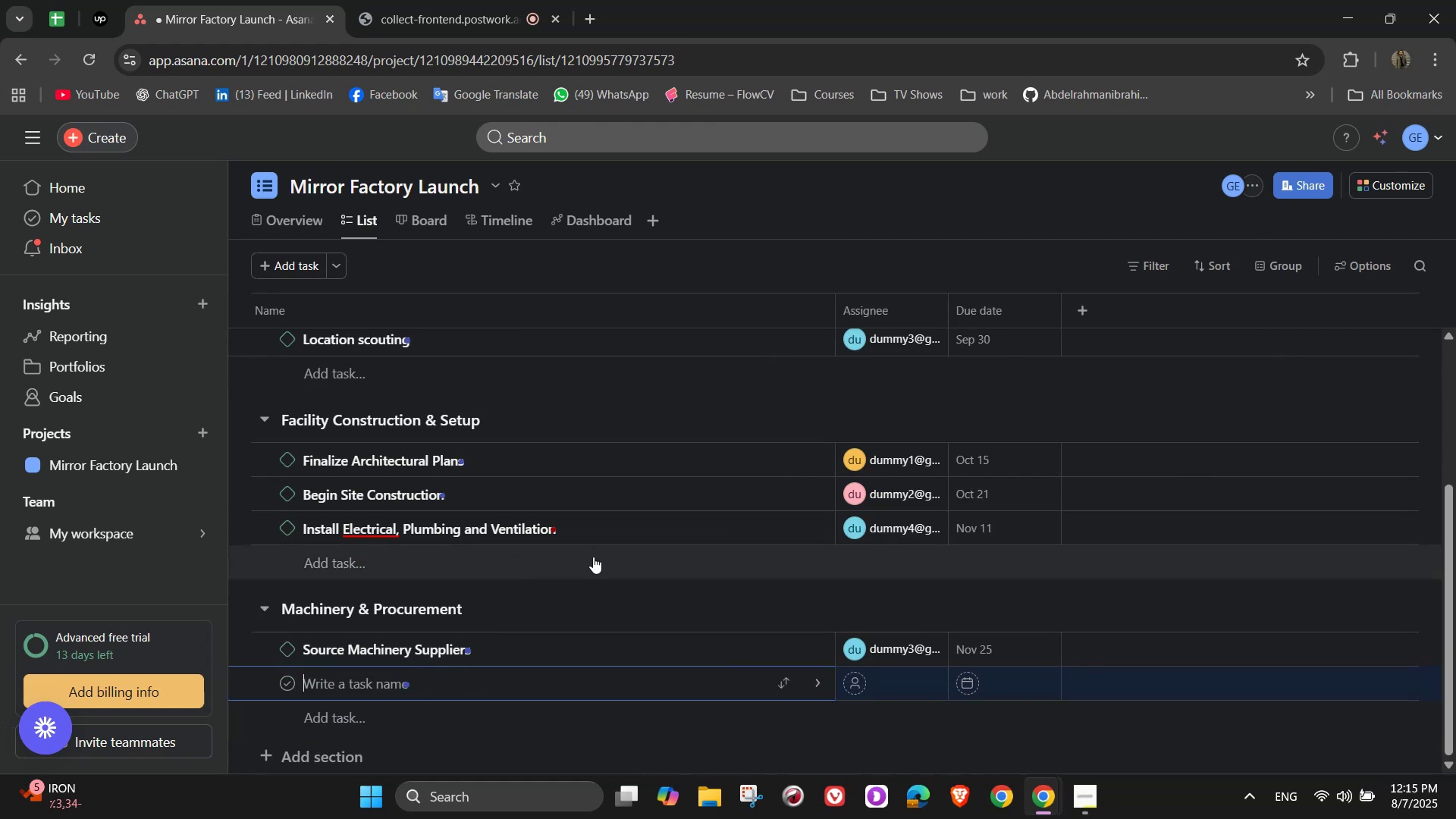 
type(Install Equipment)
 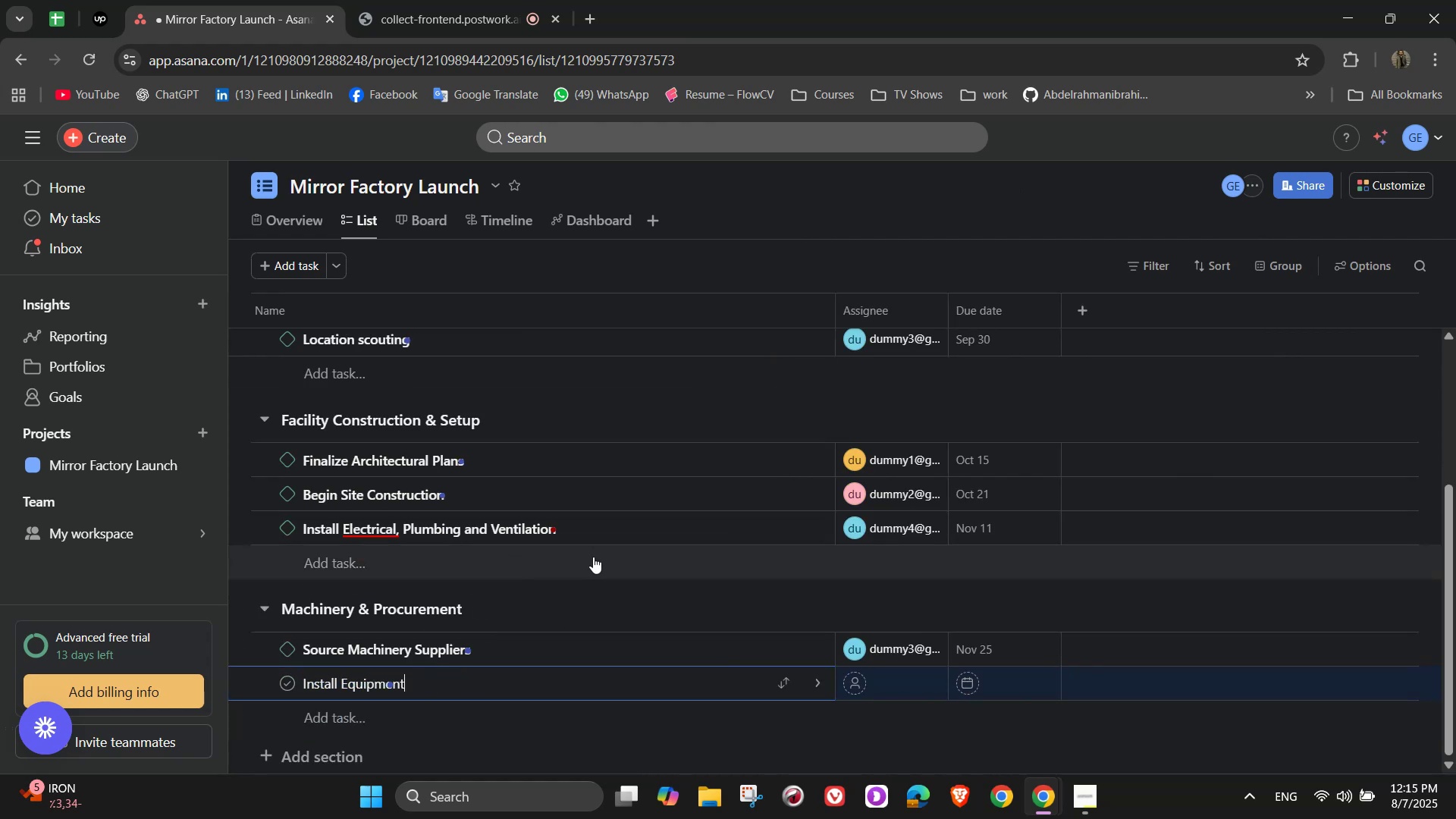 
wait(6.46)
 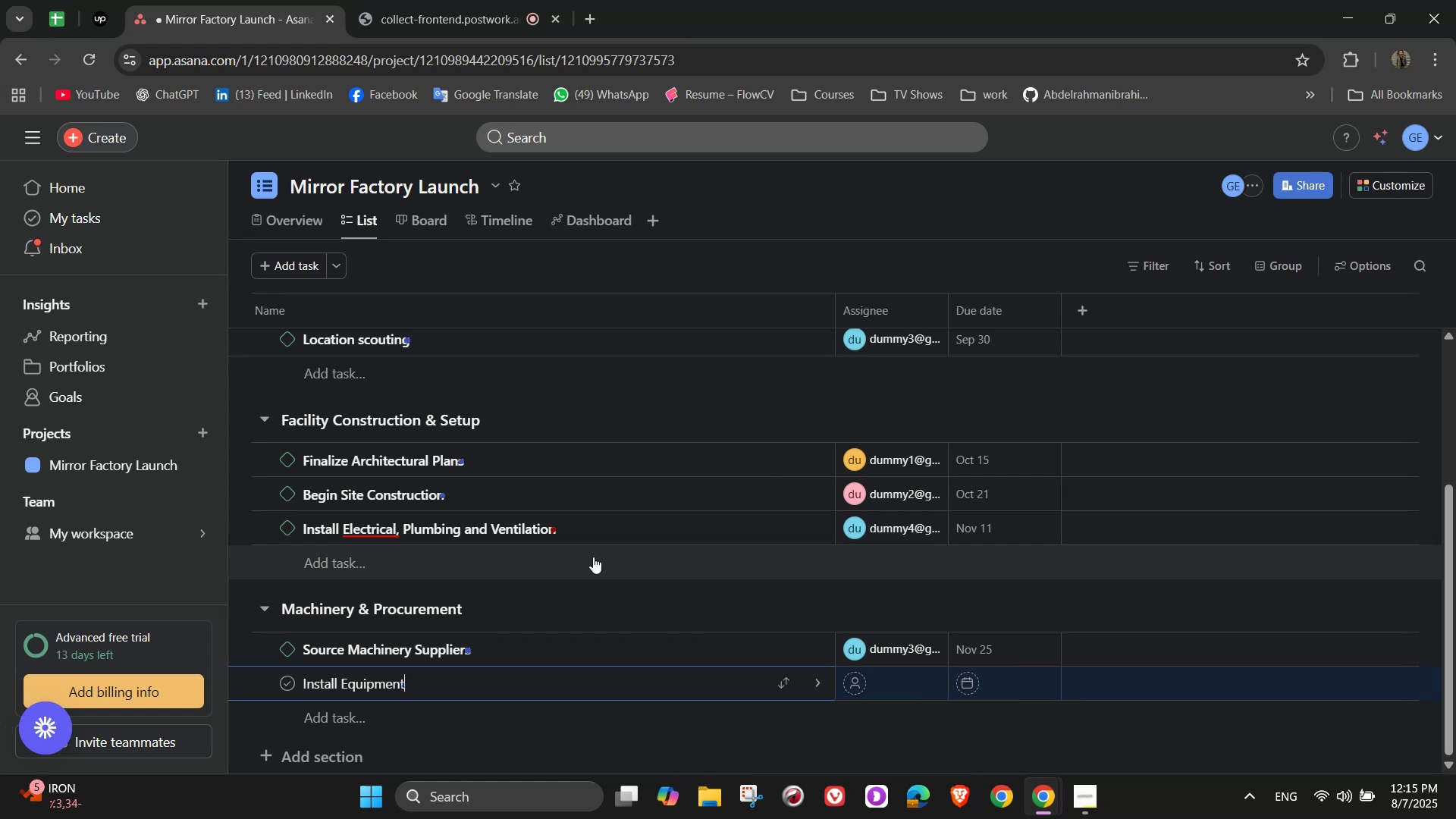 
left_click([816, 686])
 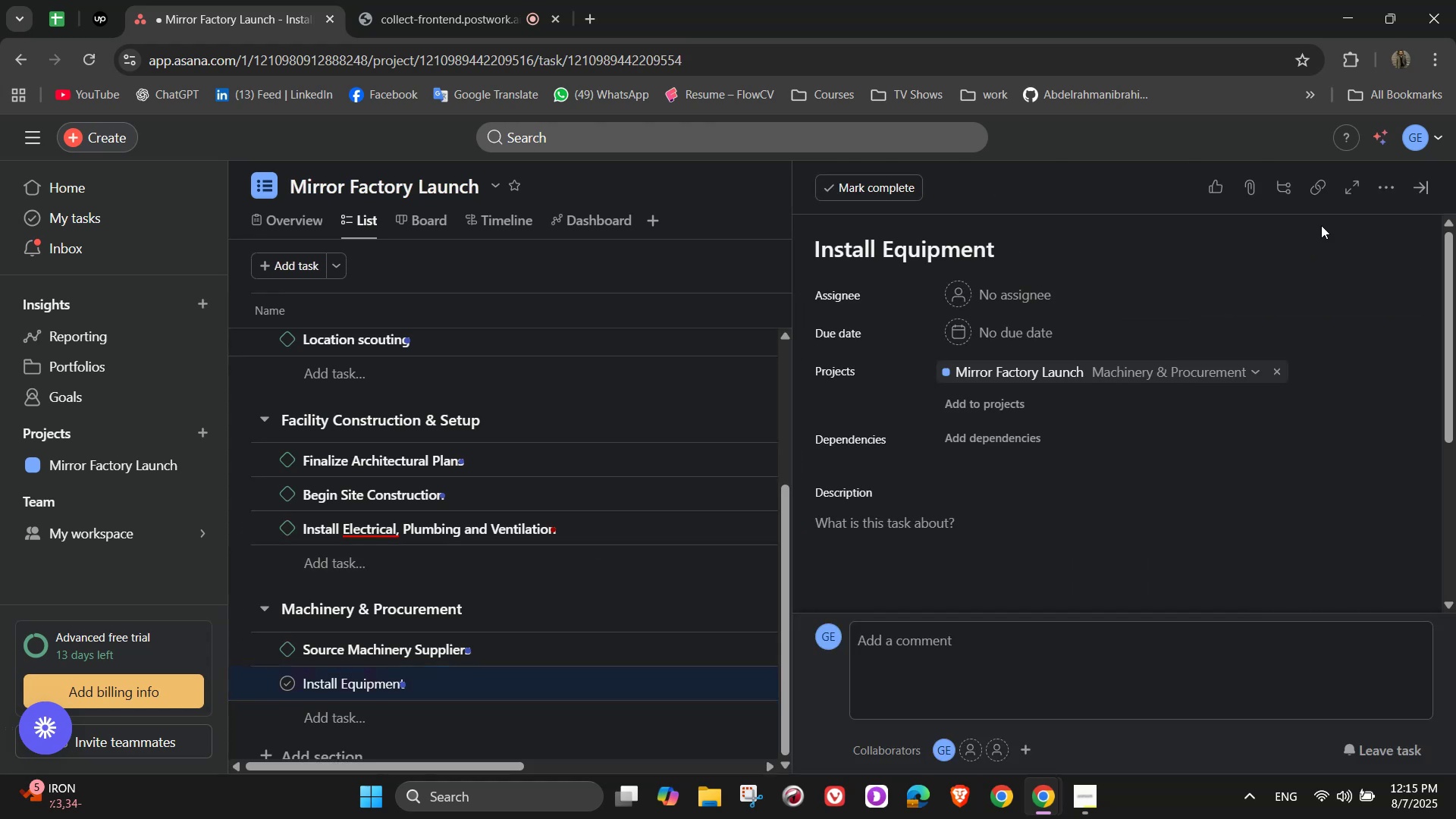 
left_click([1389, 182])
 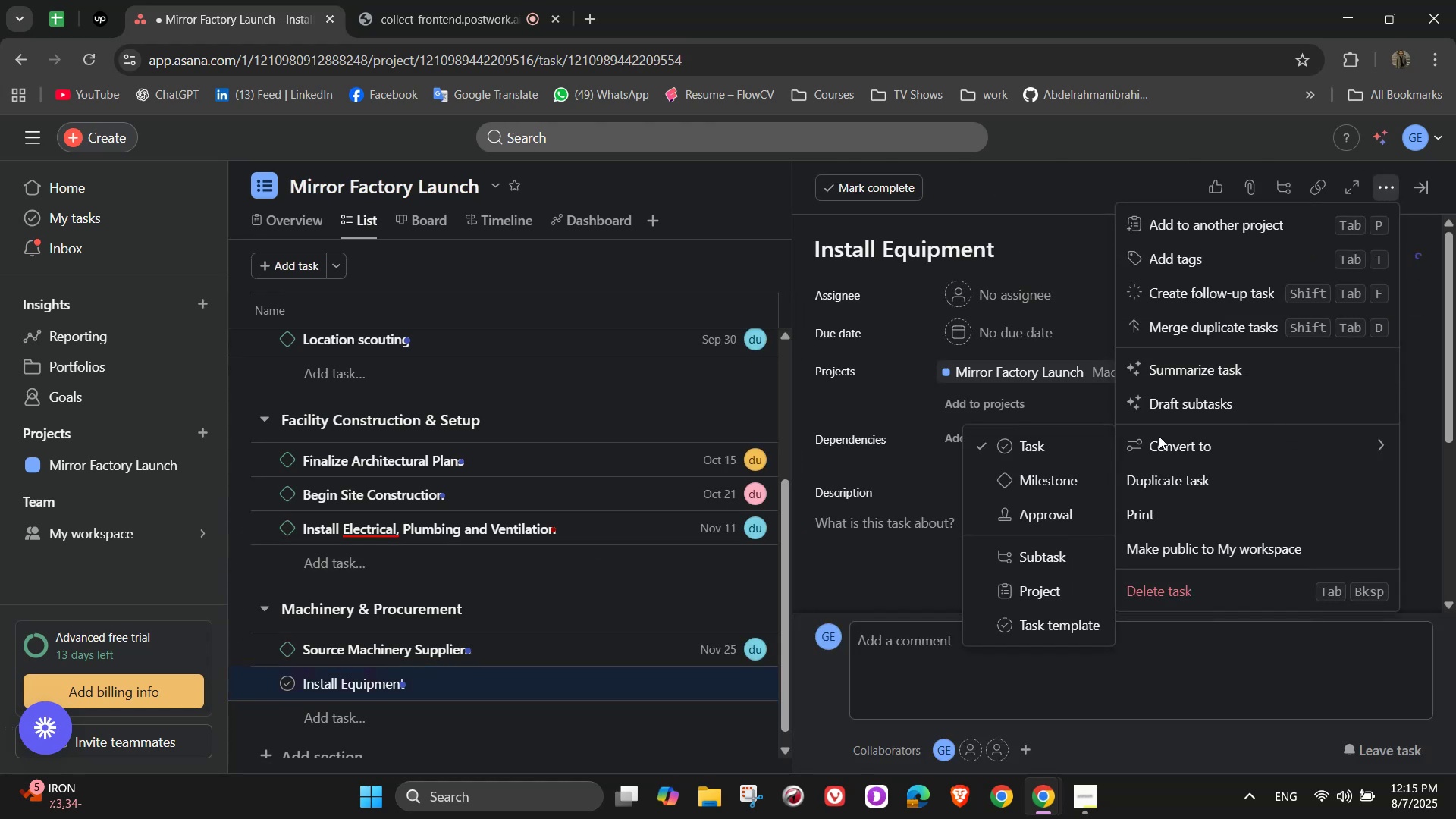 
left_click([1072, 482])
 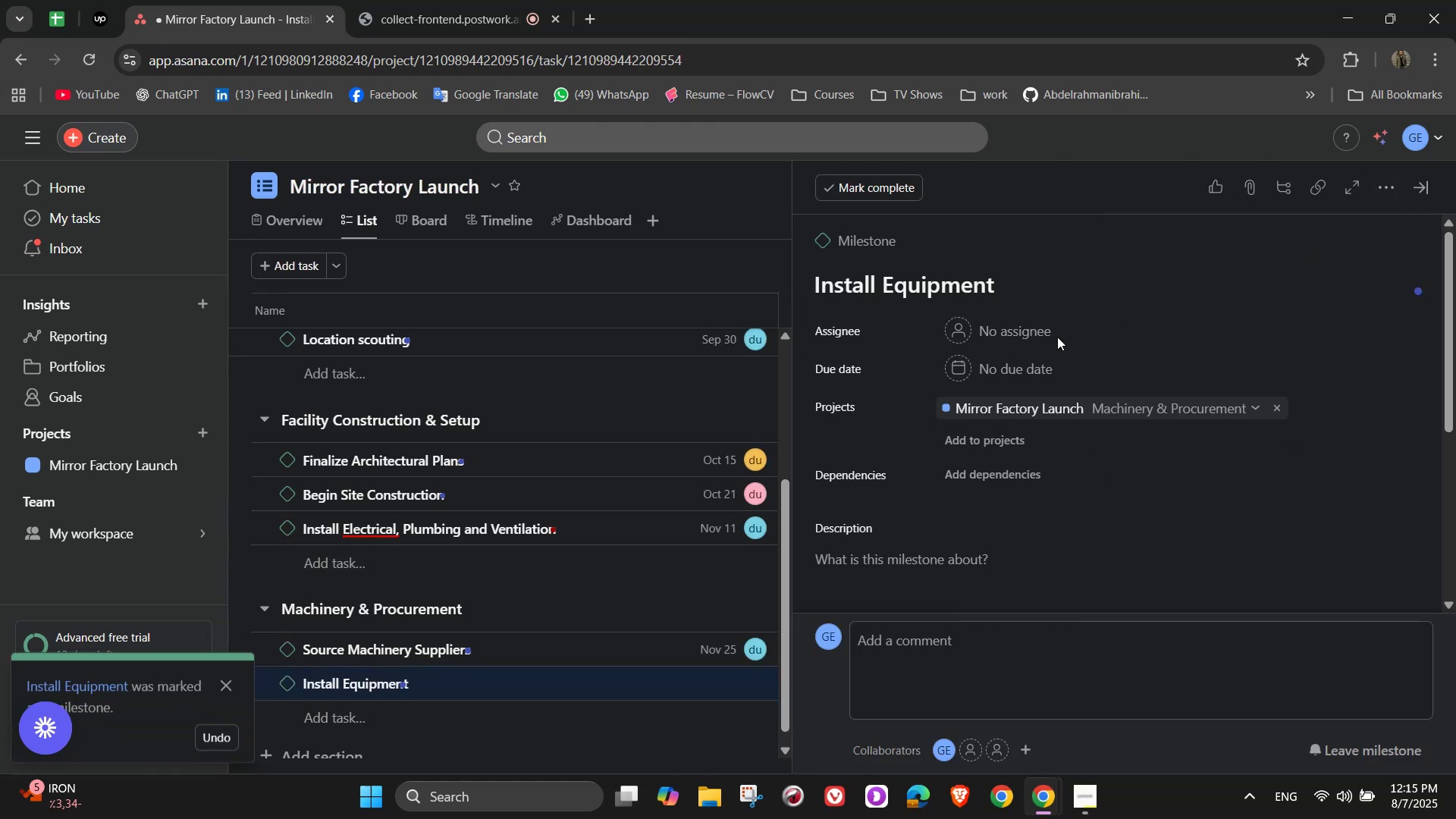 
left_click([1043, 334])
 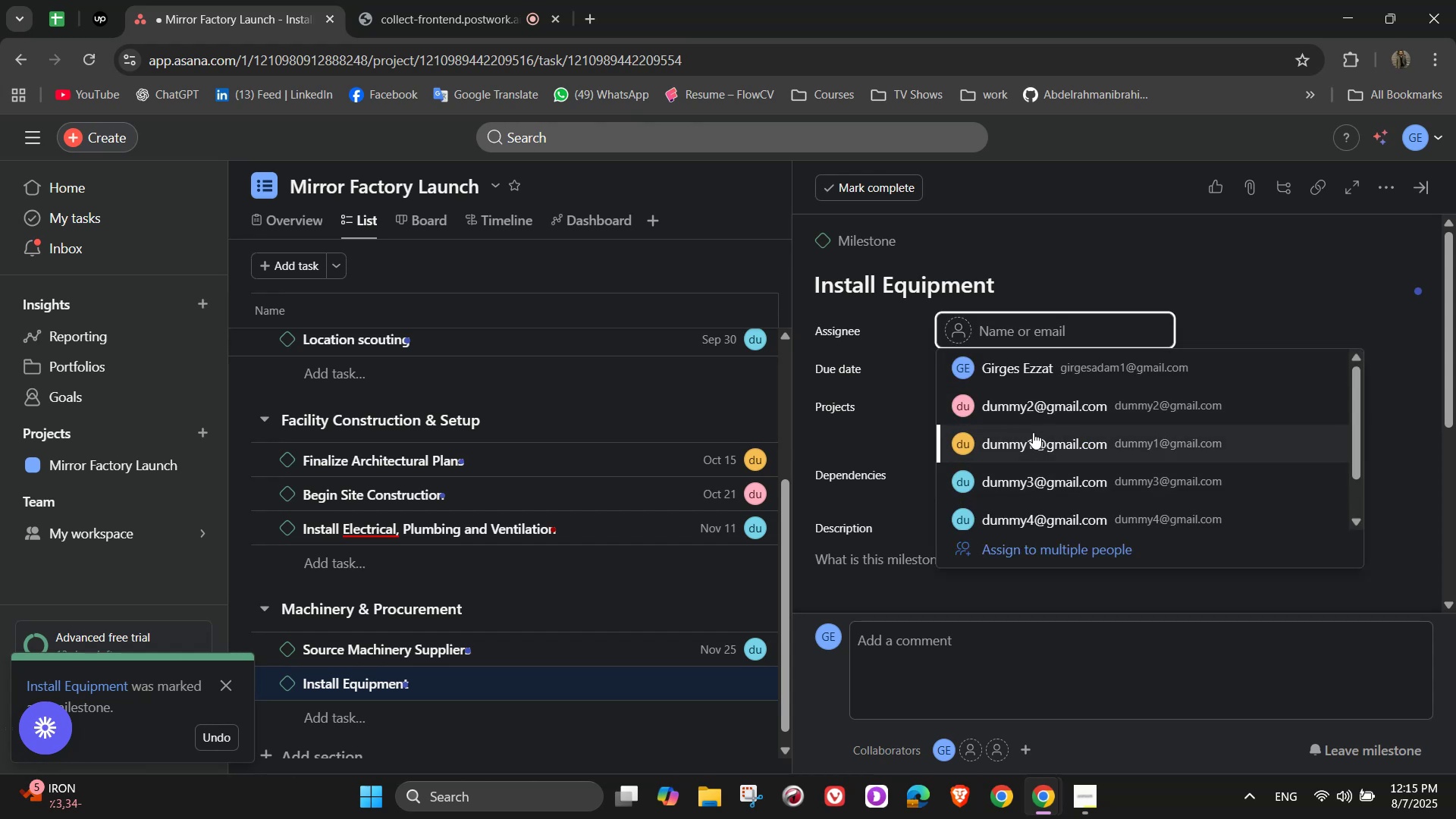 
left_click([1034, 438])
 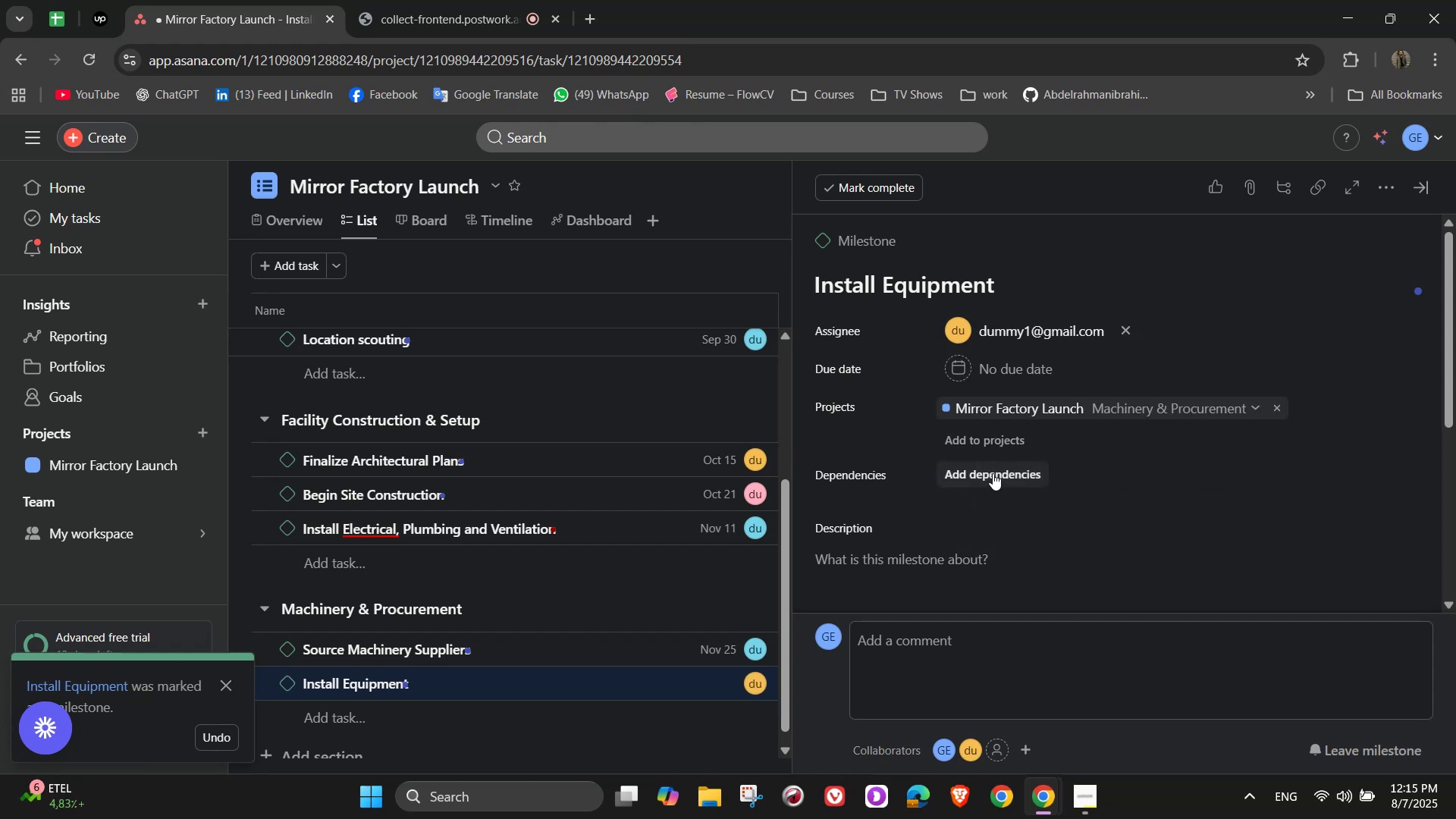 
scroll: coordinate [998, 532], scroll_direction: down, amount: 3.0
 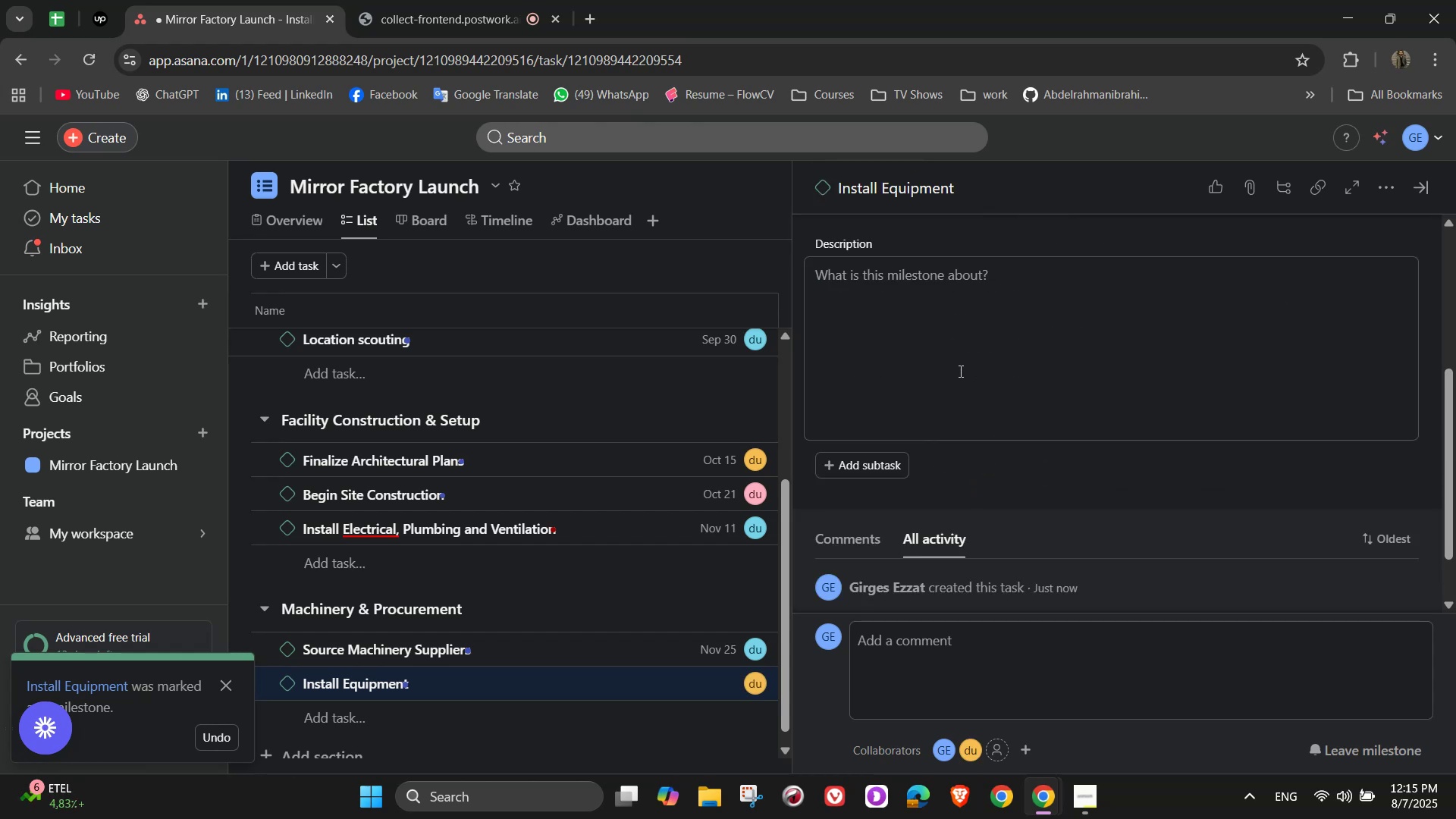 
left_click([959, 367])
 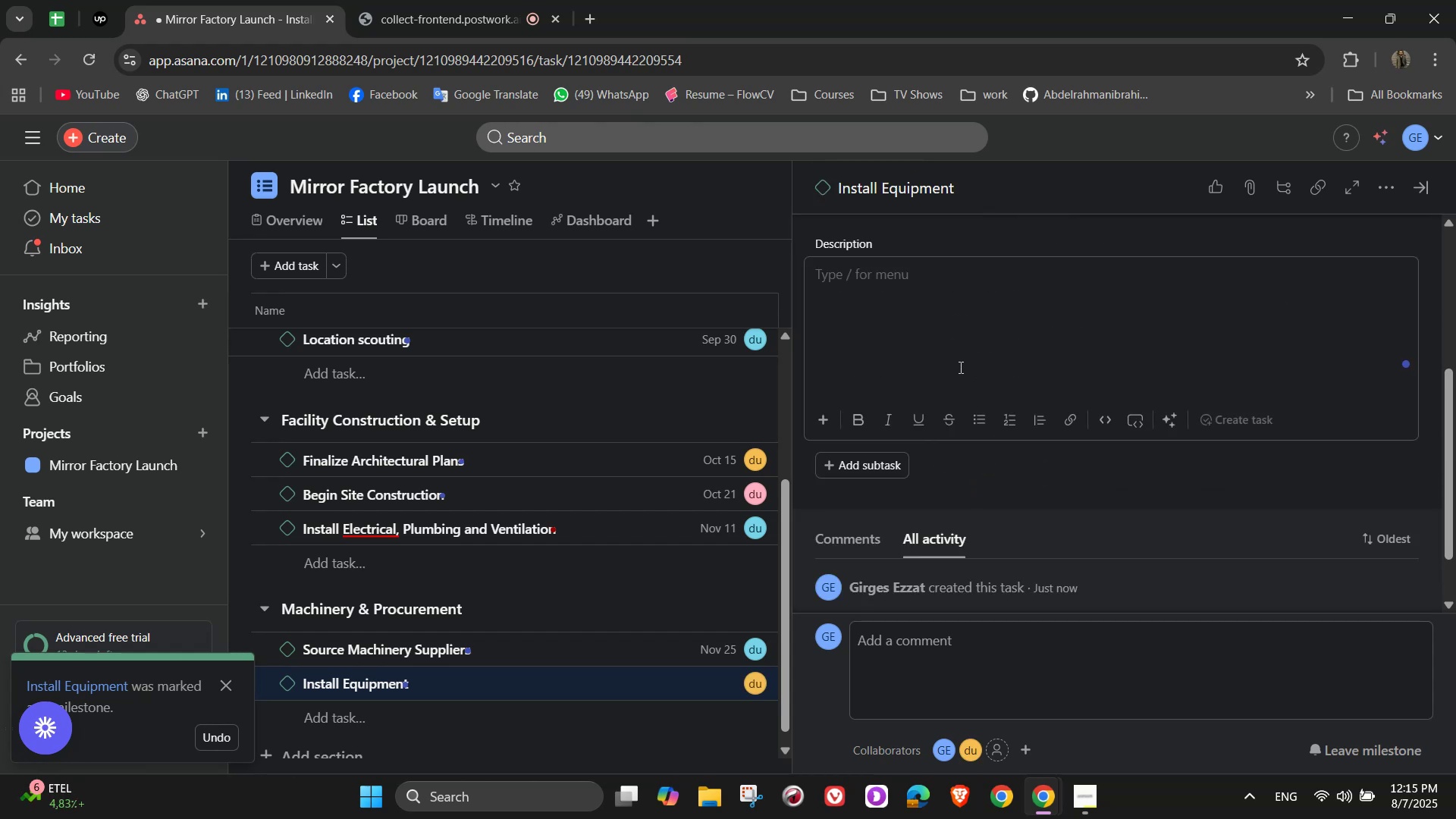 
type(Coordinate machinery delivery, calibration )
key(Backspace)
type(, and setup with the technical team )
key(Backspace)
 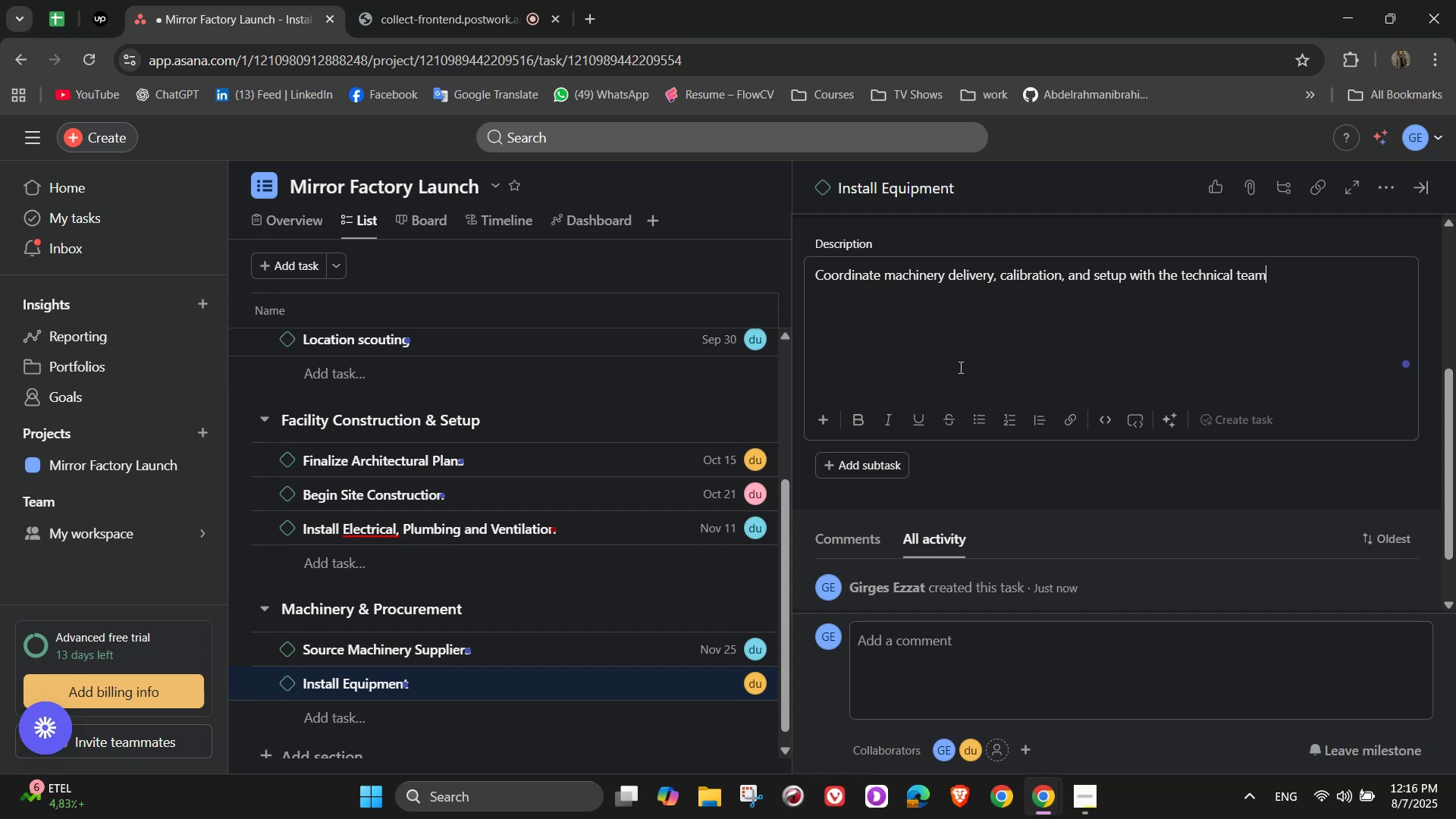 
wait(5.14)
 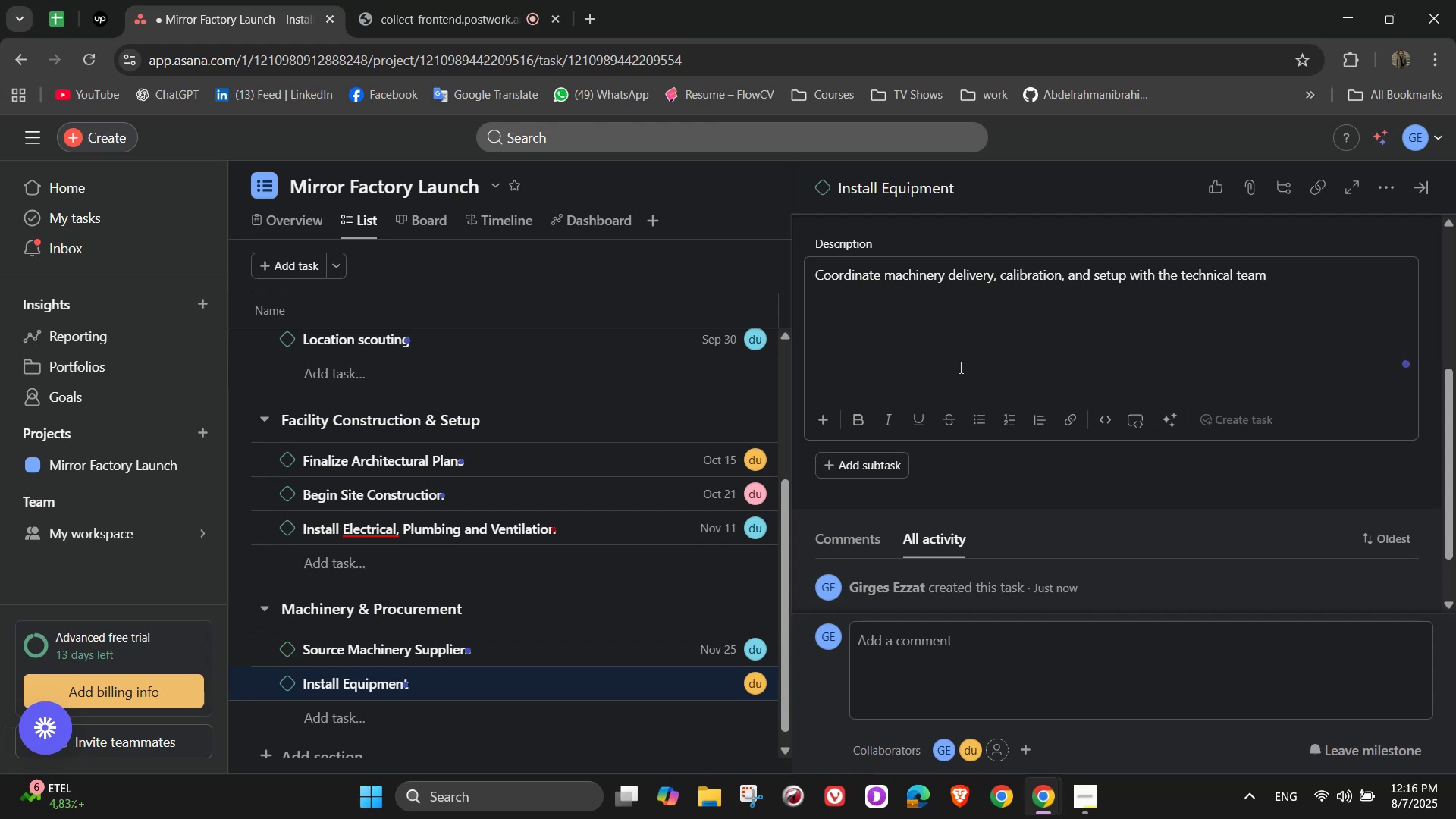 
scroll: coordinate [1019, 516], scroll_direction: up, amount: 3.0
 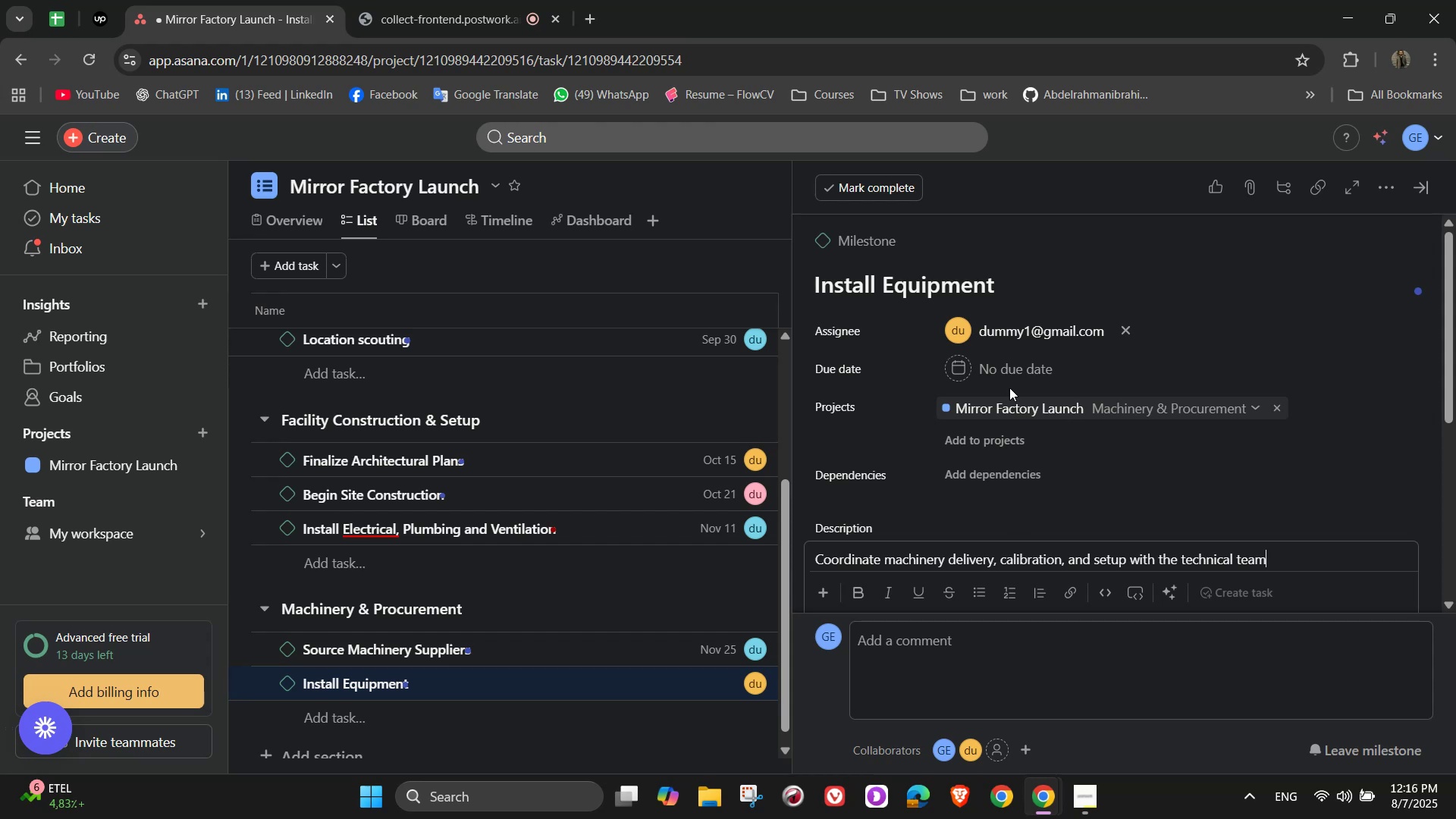 
left_click([981, 360])
 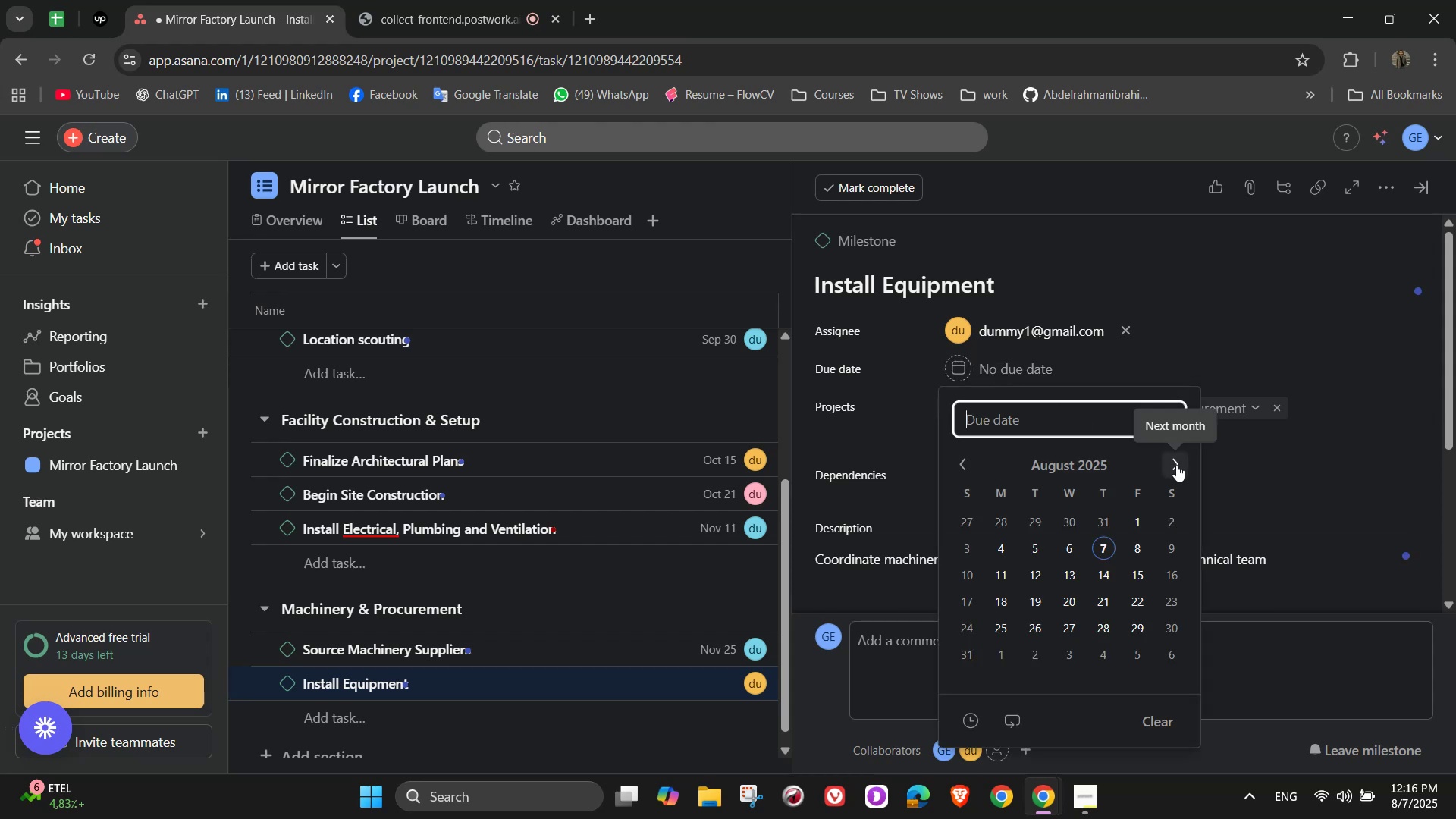 
double_click([1175, 464])
 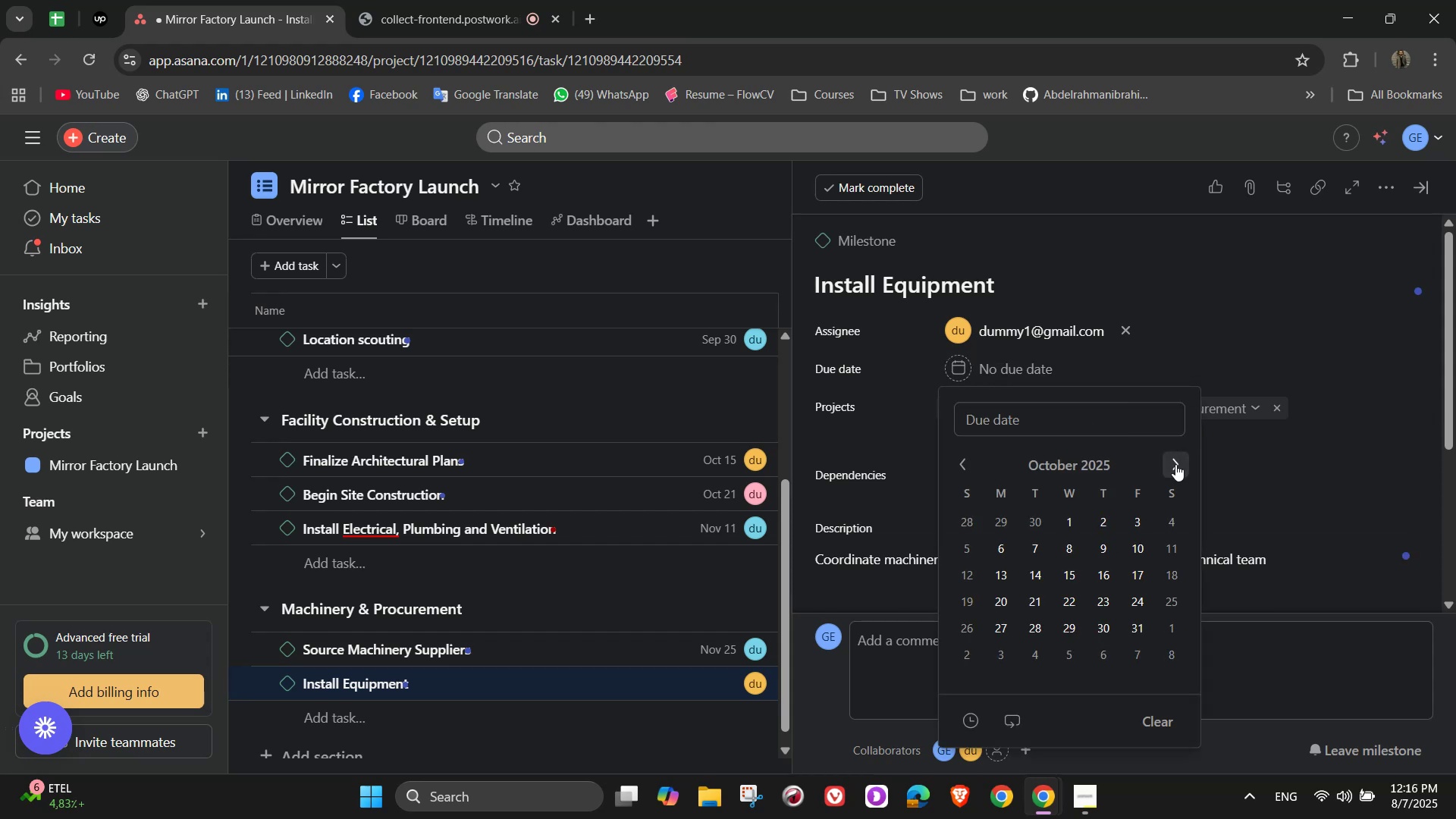 
triple_click([1175, 464])
 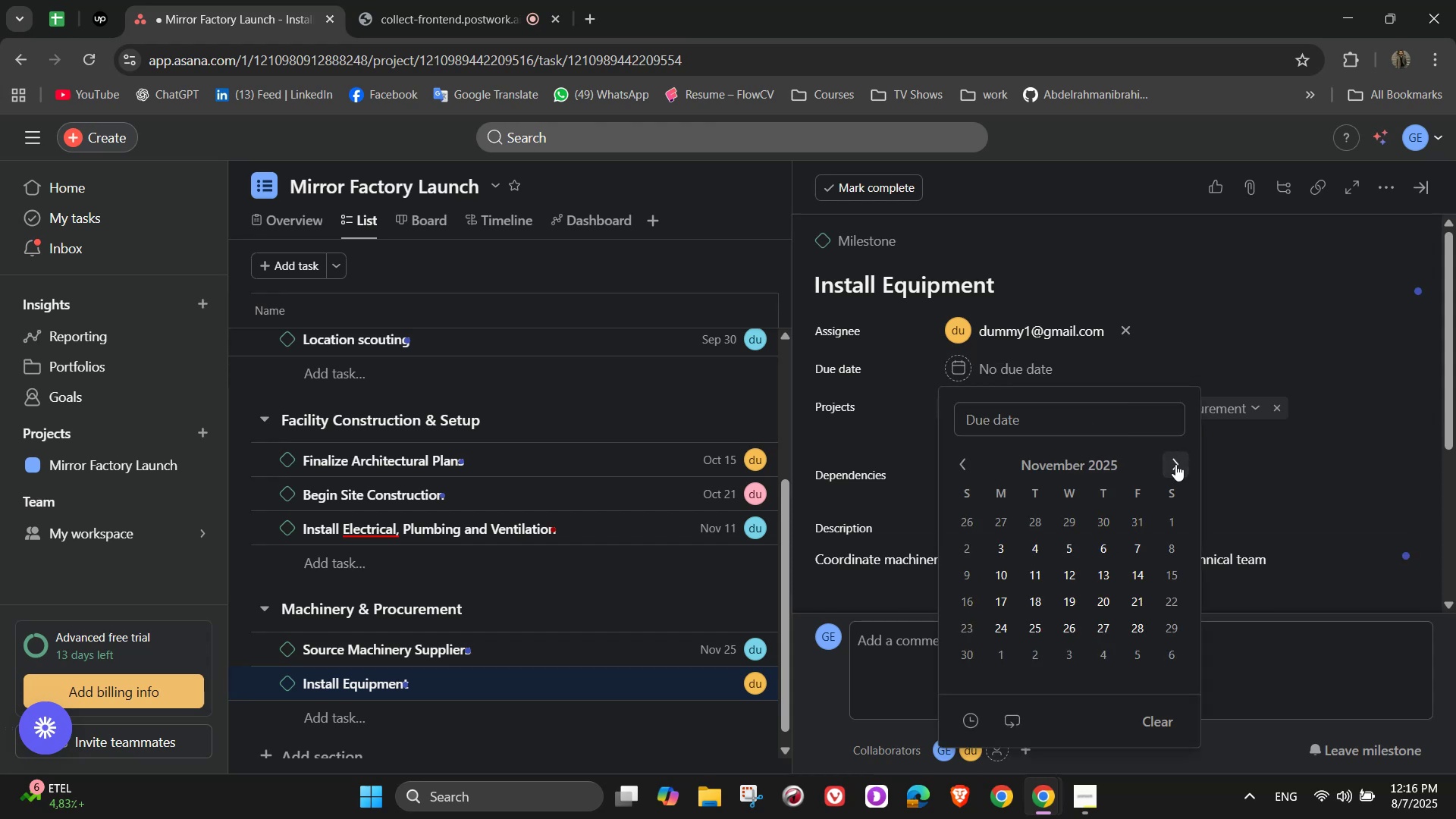 
wait(8.88)
 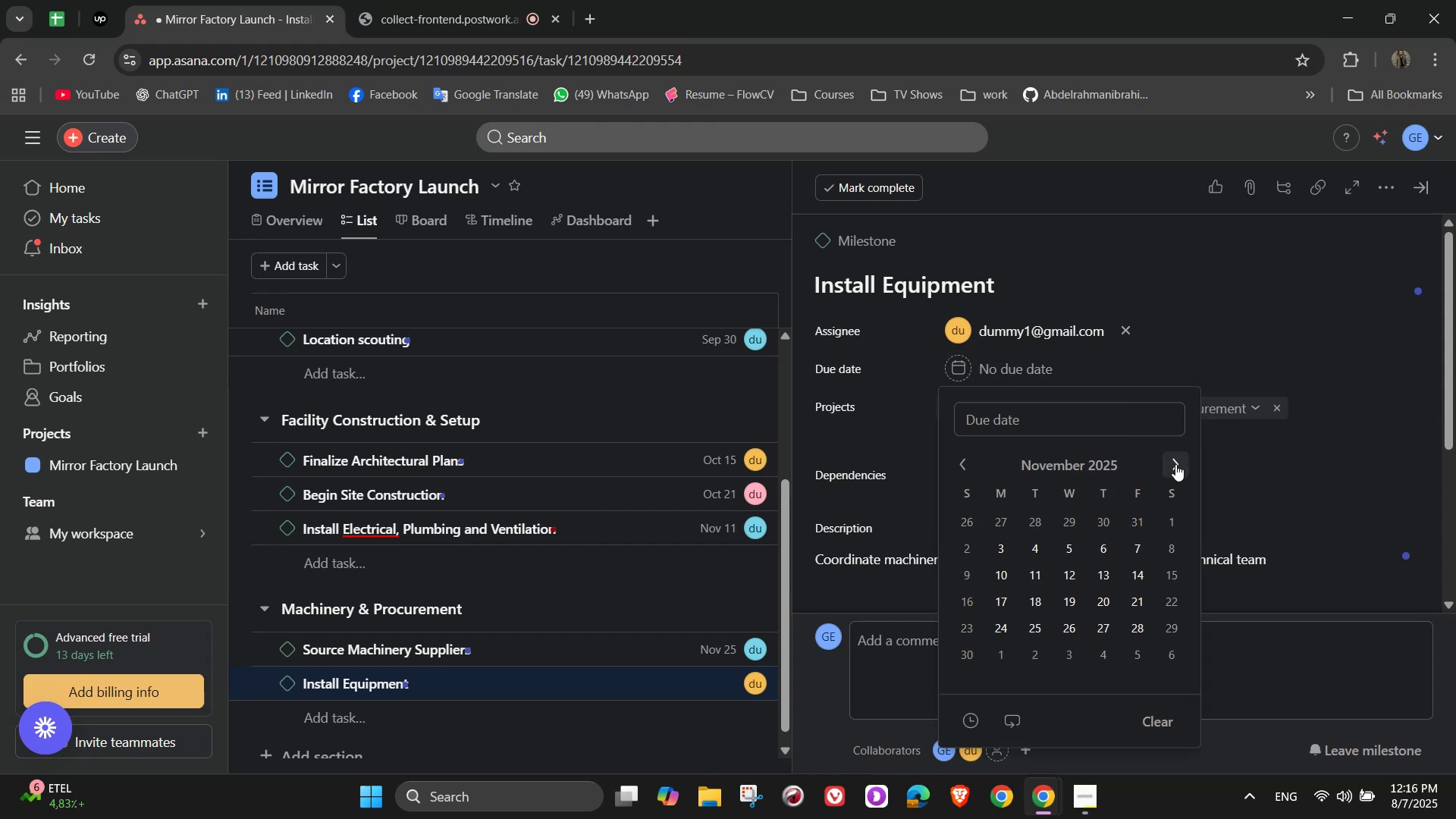 
left_click([1175, 464])
 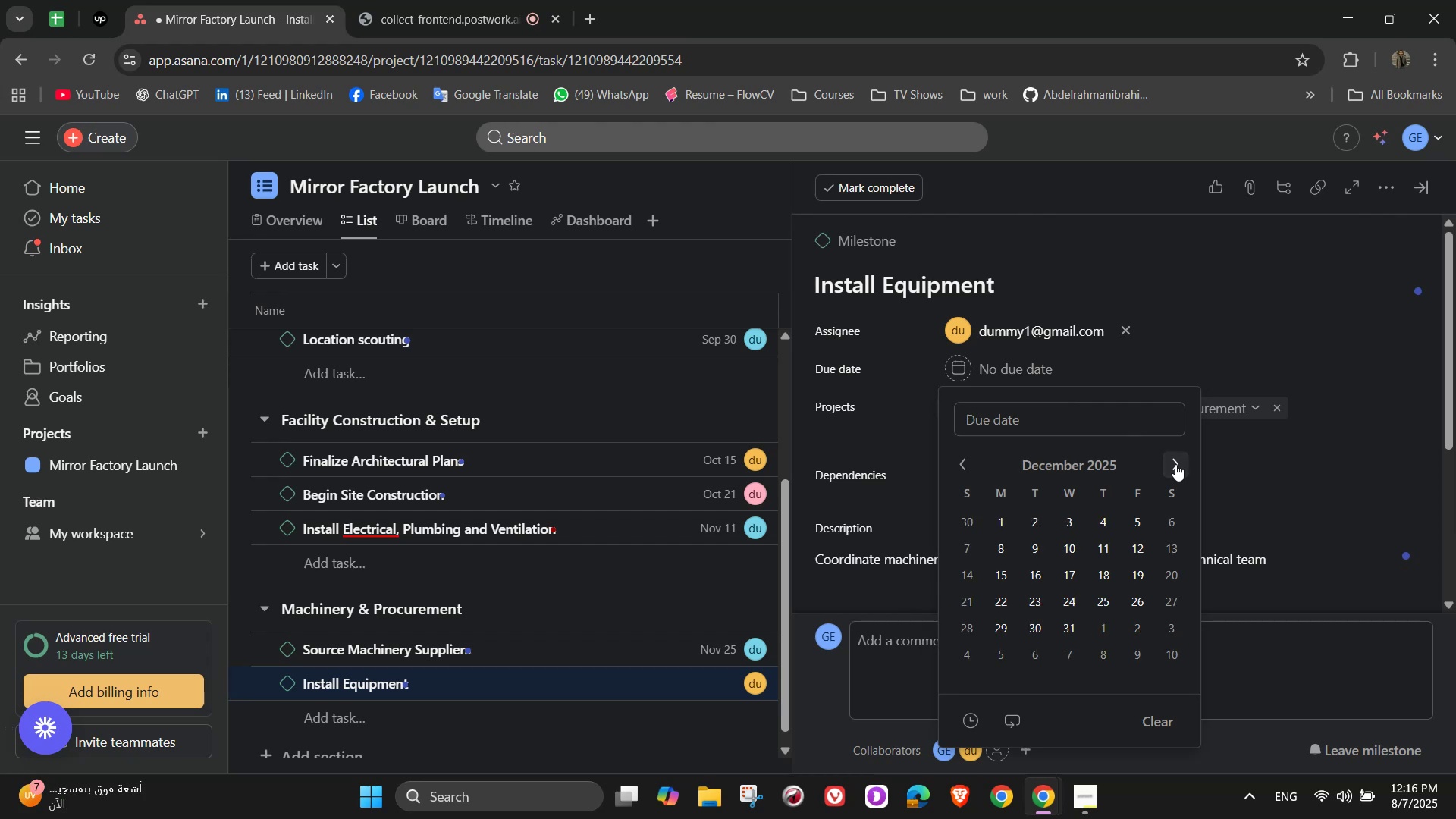 
left_click([1175, 464])
 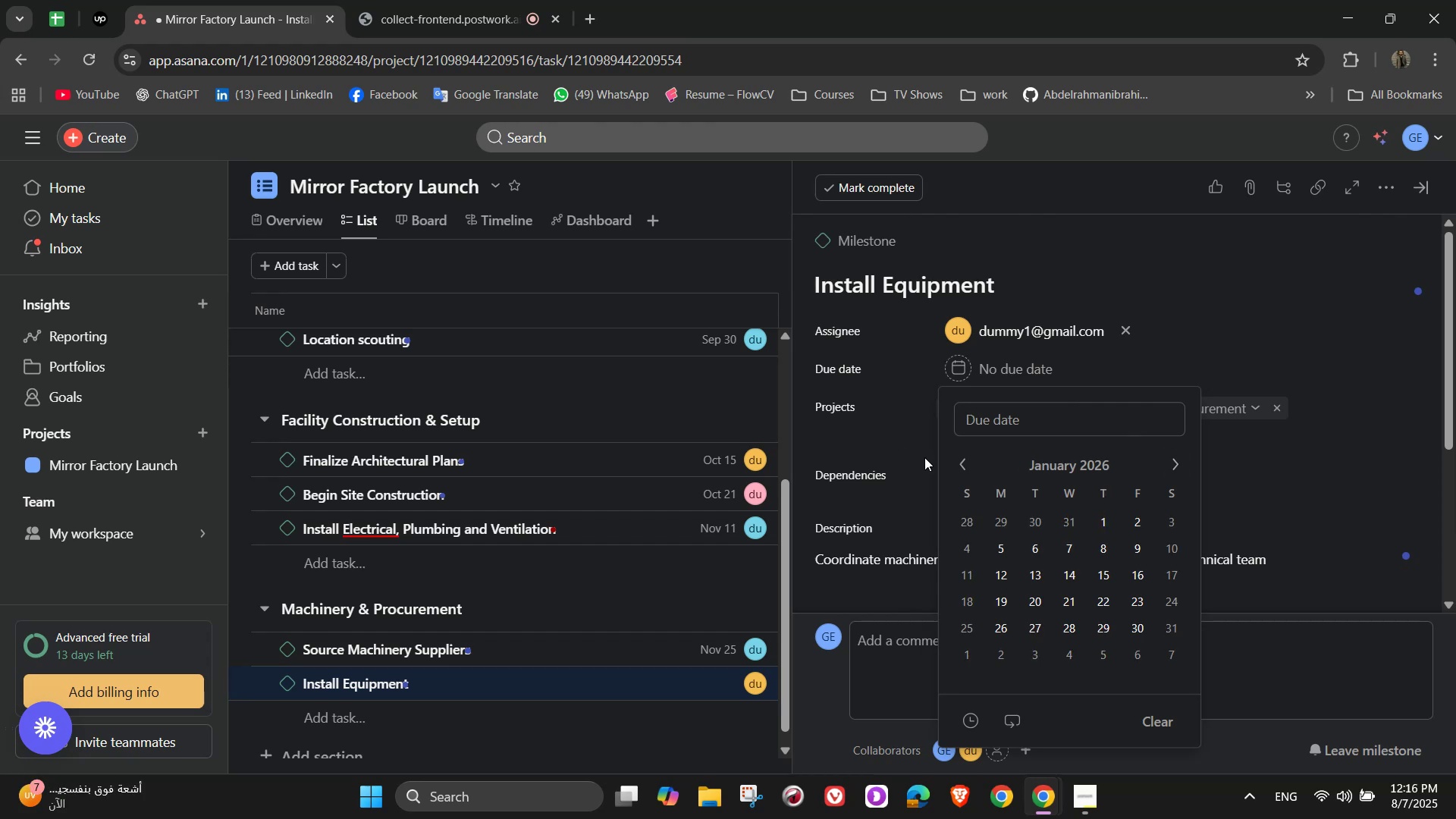 
left_click([965, 457])
 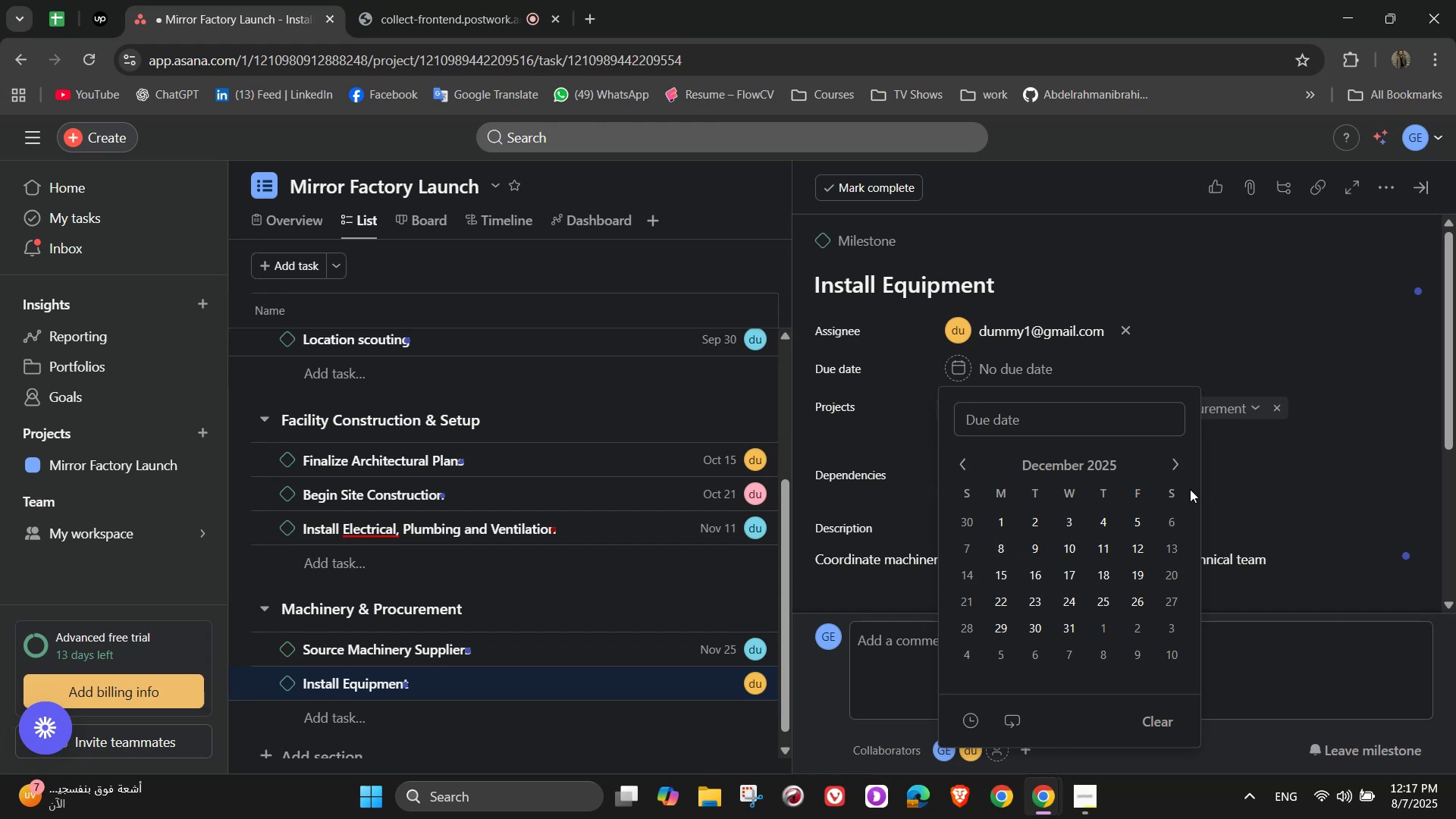 
wait(15.55)
 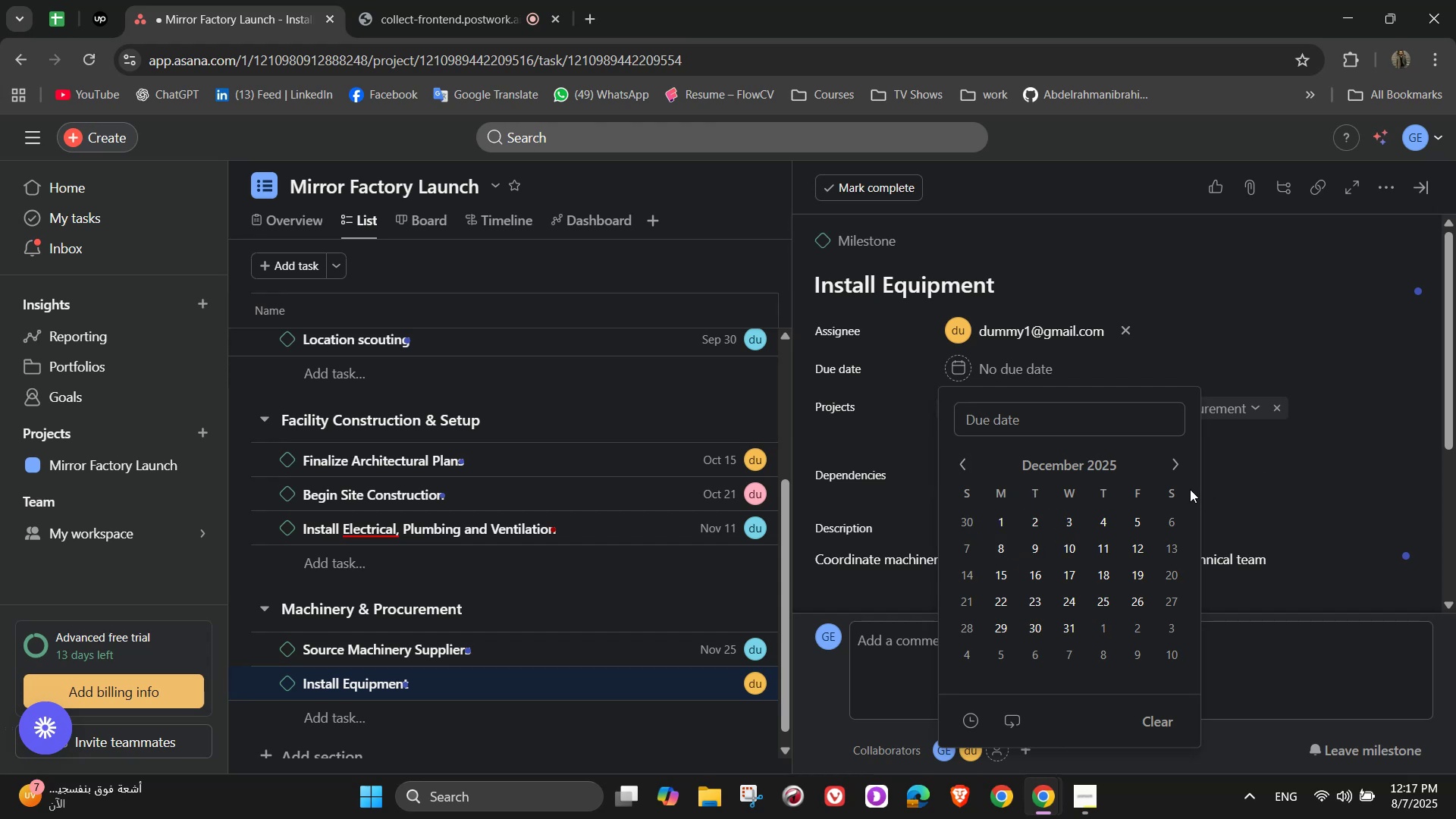 
mouse_move([974, 479])
 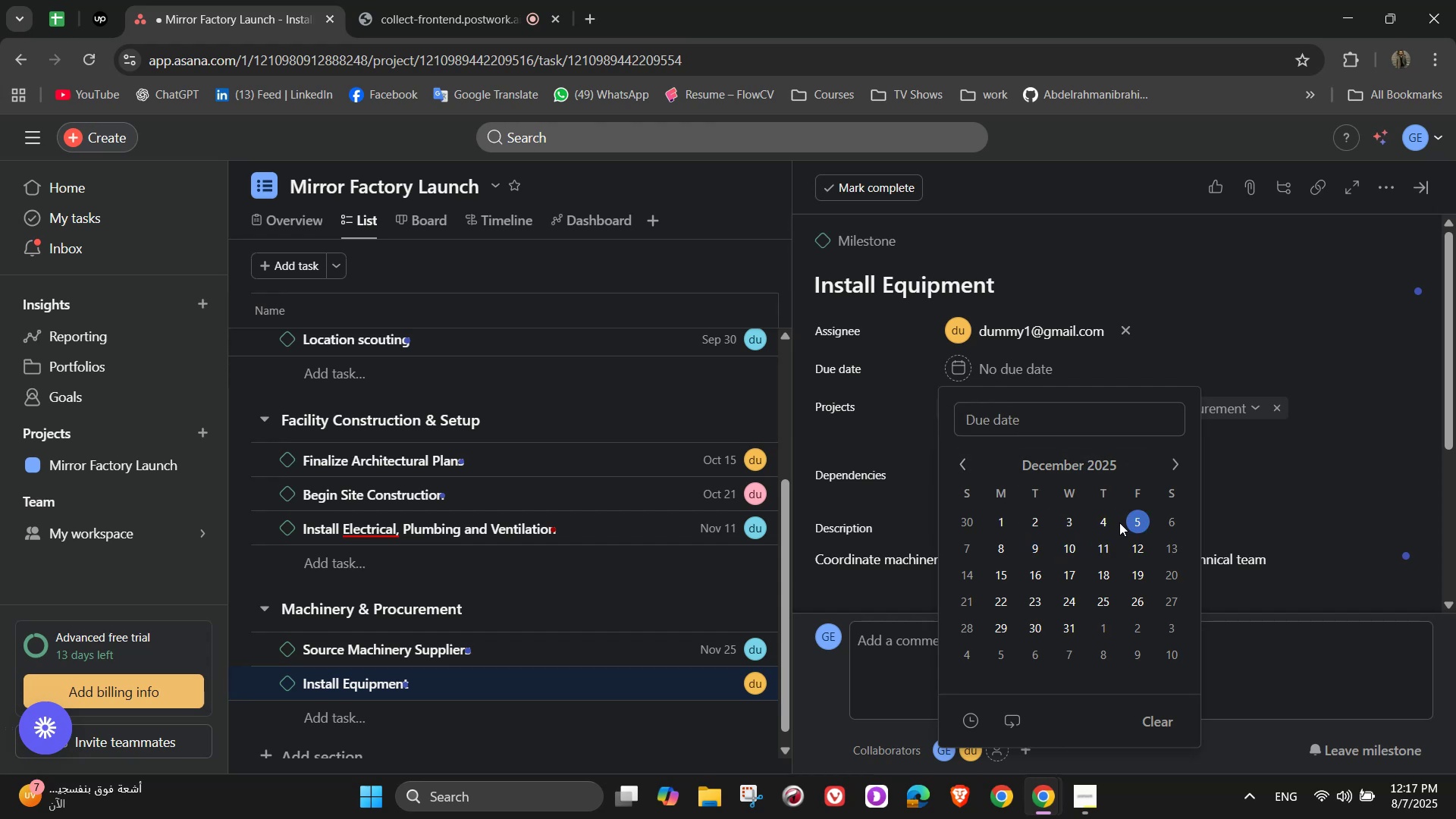 
left_click([1045, 522])
 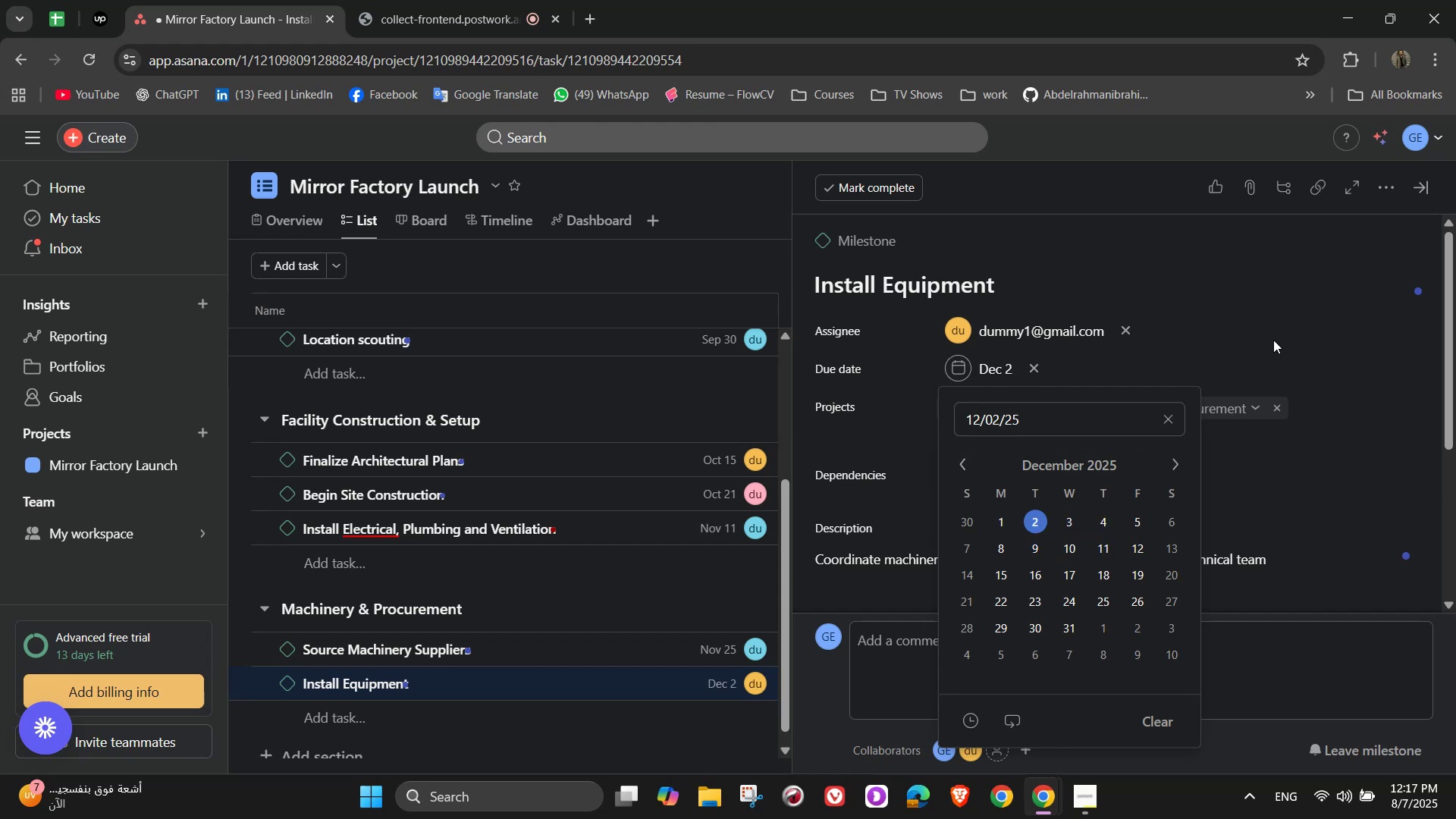 
left_click([1286, 328])
 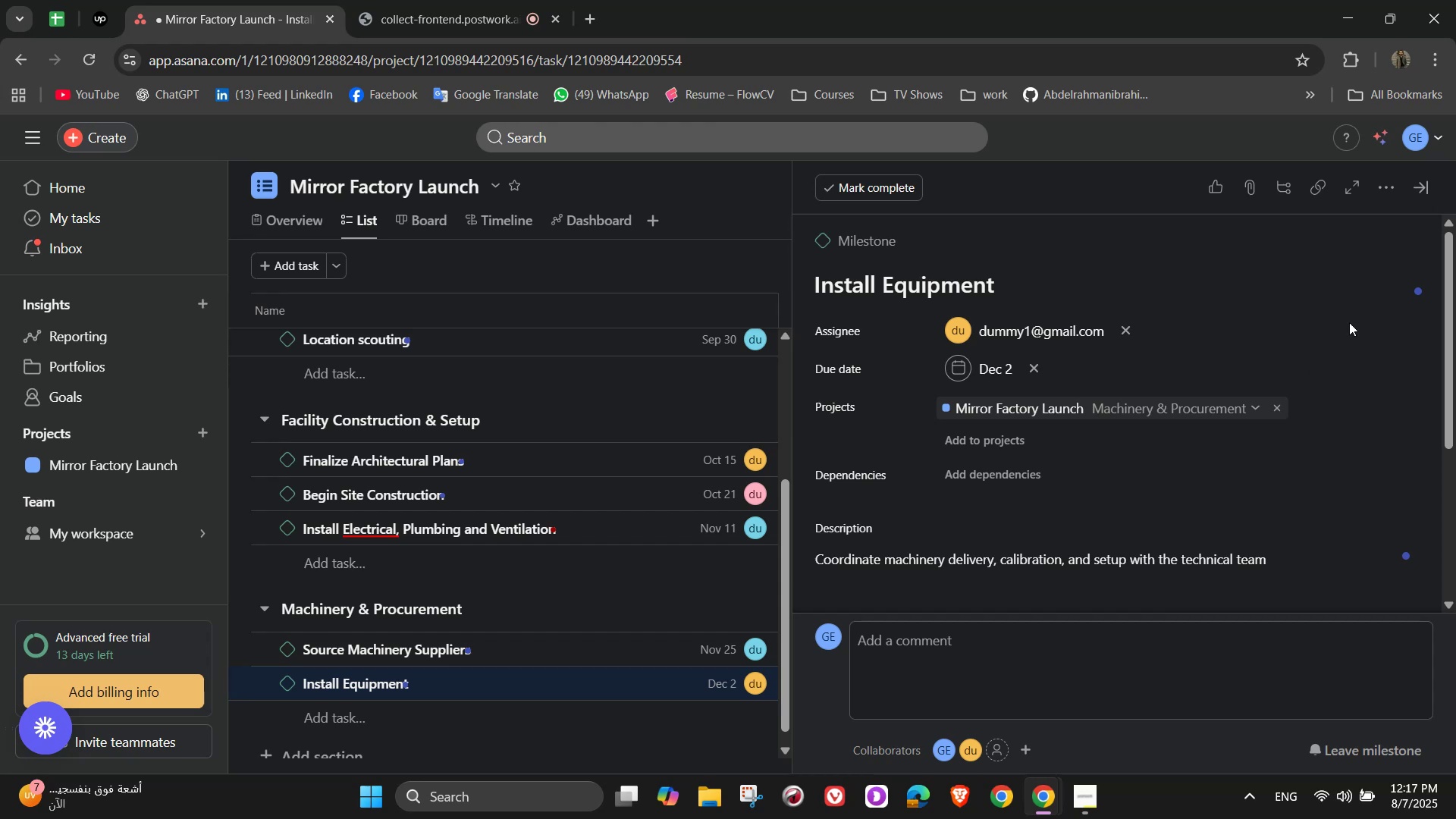 
left_click([1424, 177])
 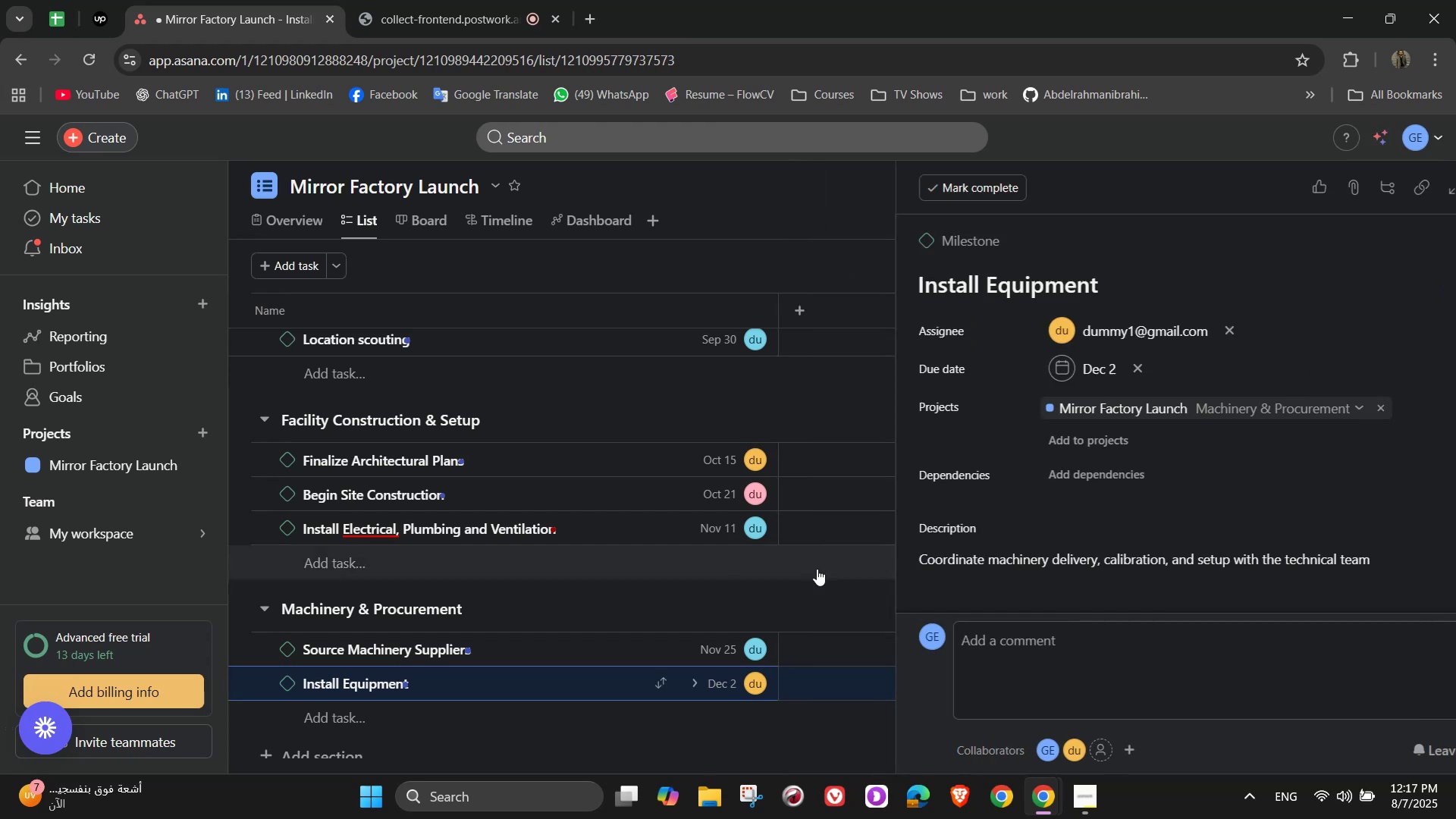 
scroll: coordinate [632, 617], scroll_direction: down, amount: 3.0
 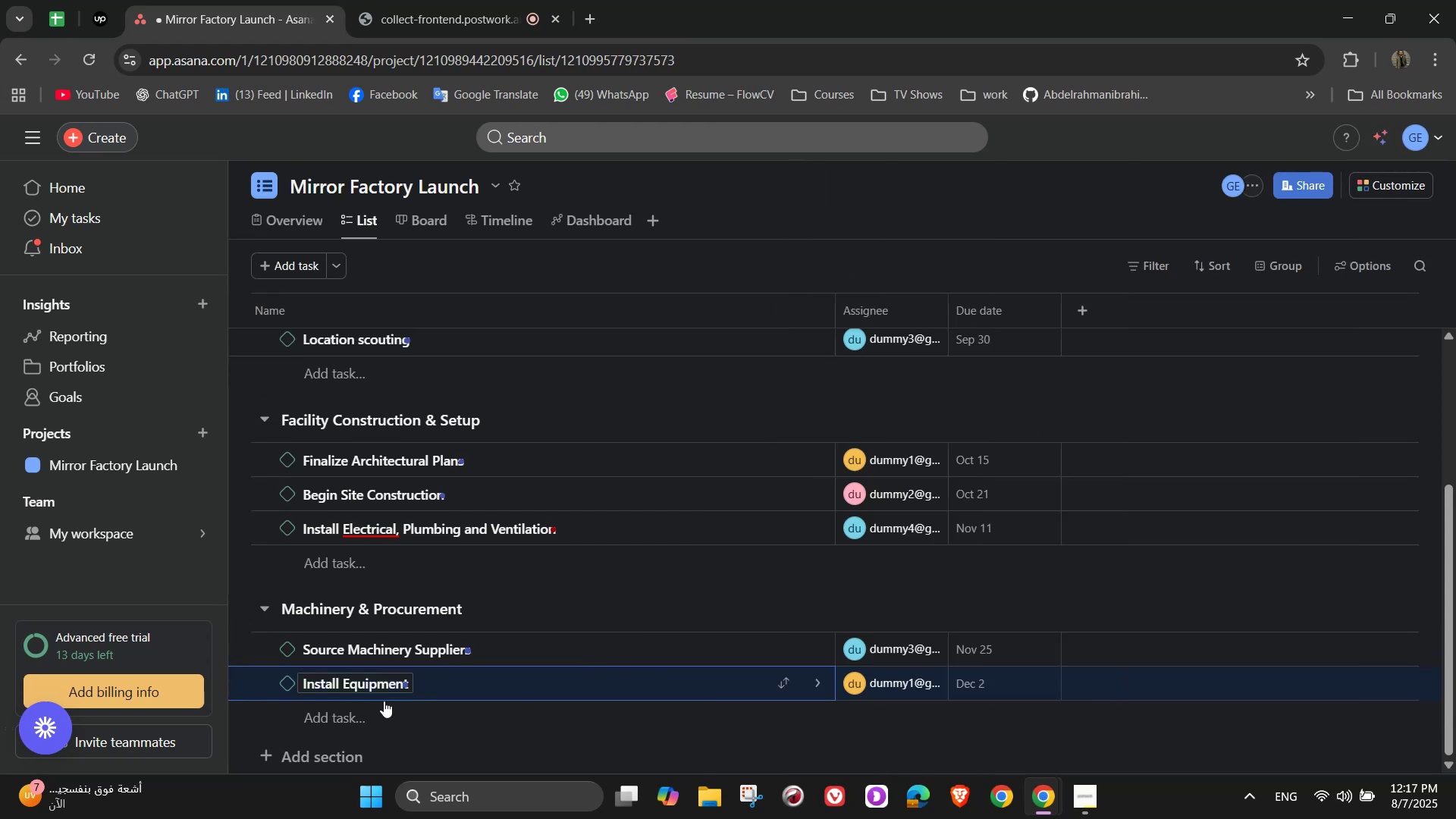 
left_click([372, 703])
 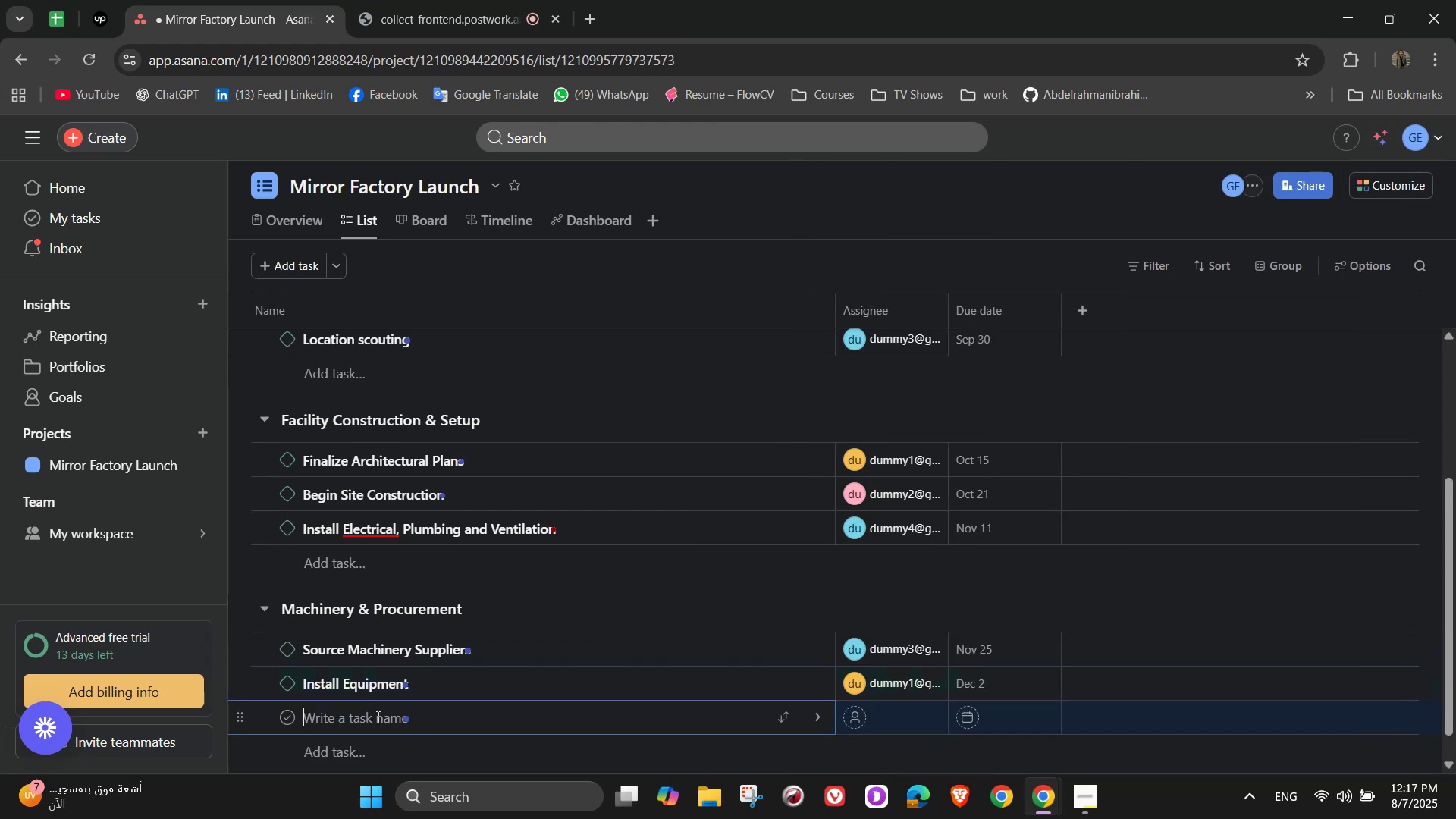 
type(Inventory Raw Materials)
 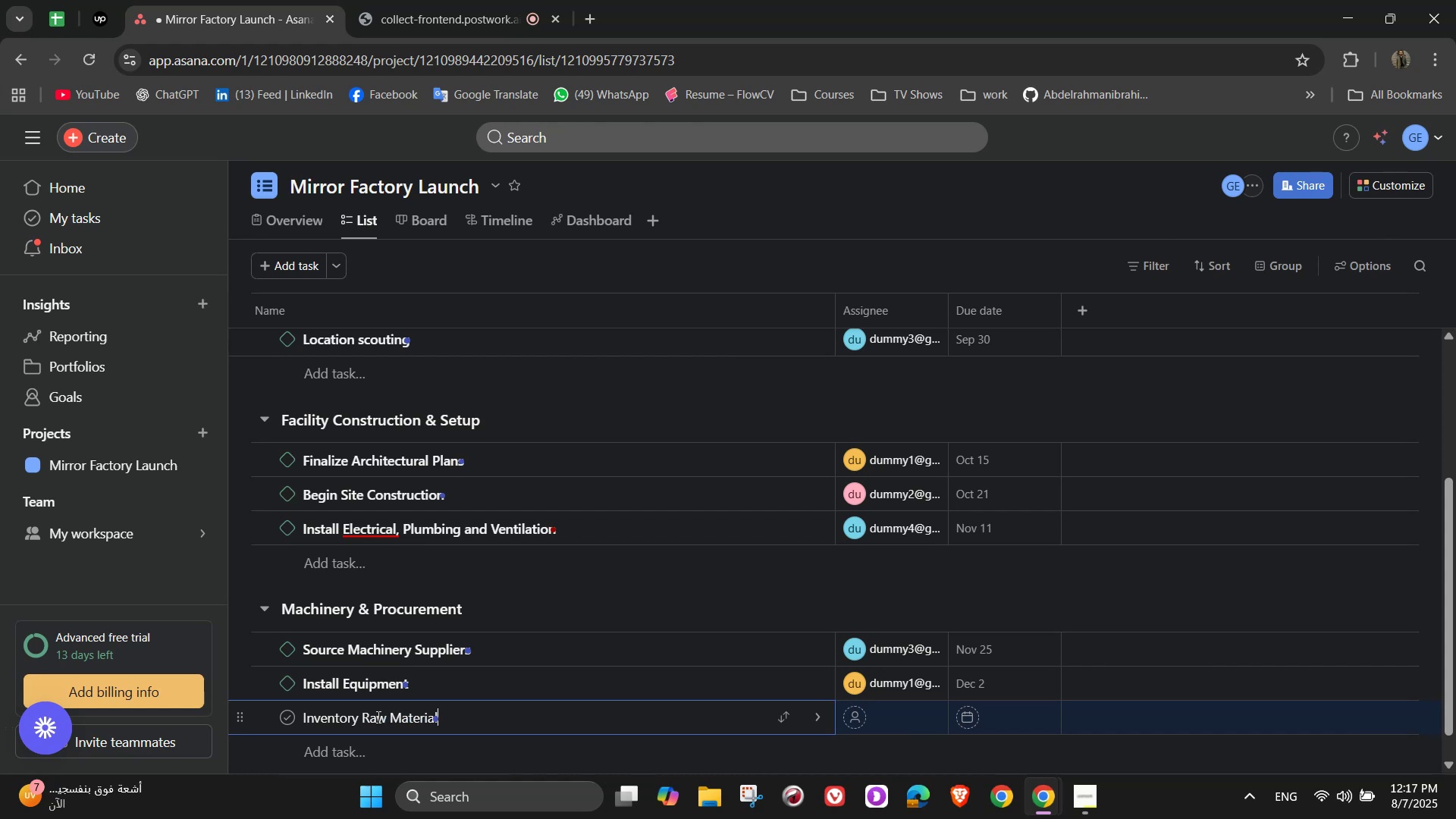 
left_click([825, 715])
 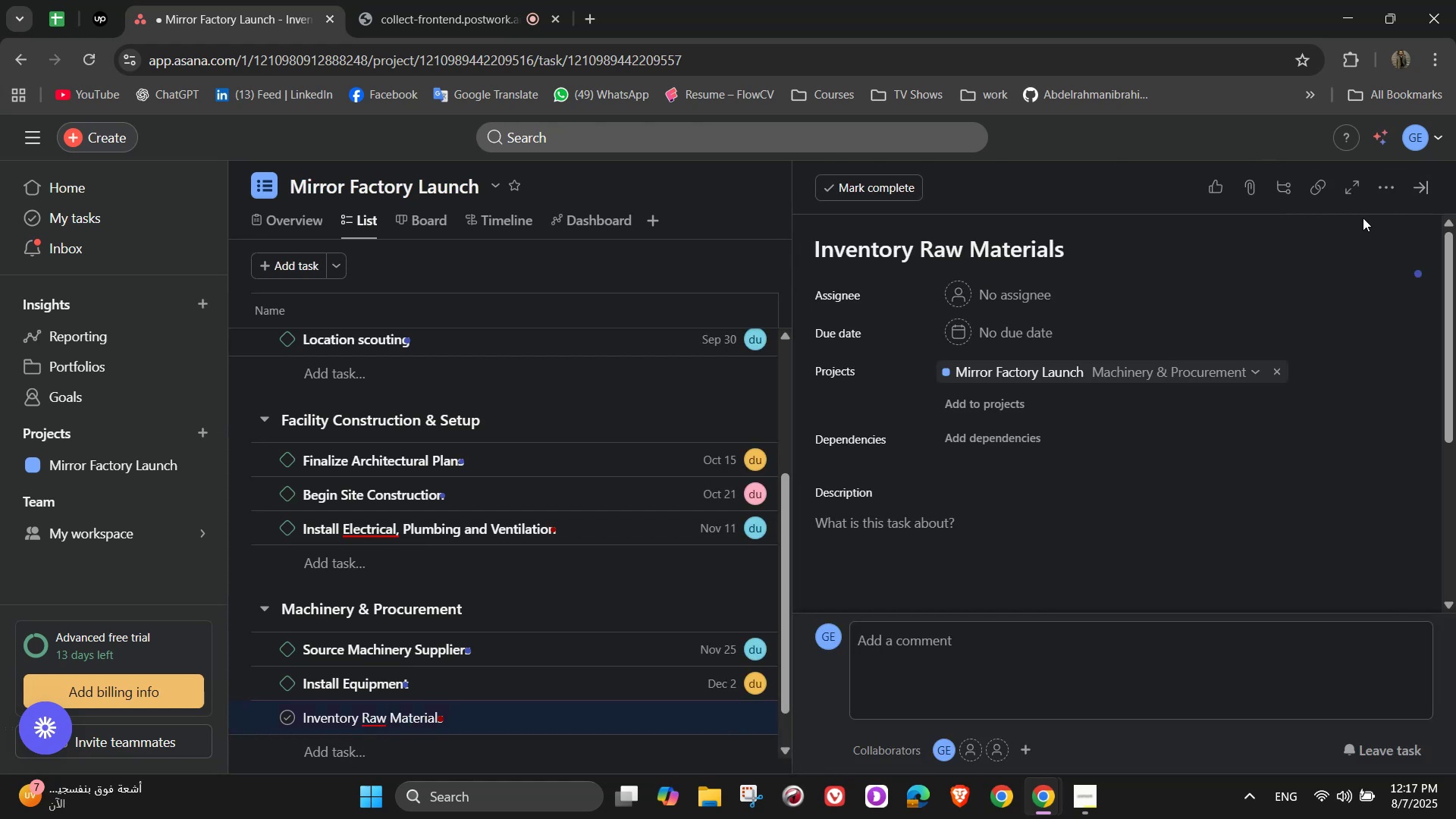 
left_click([1381, 190])
 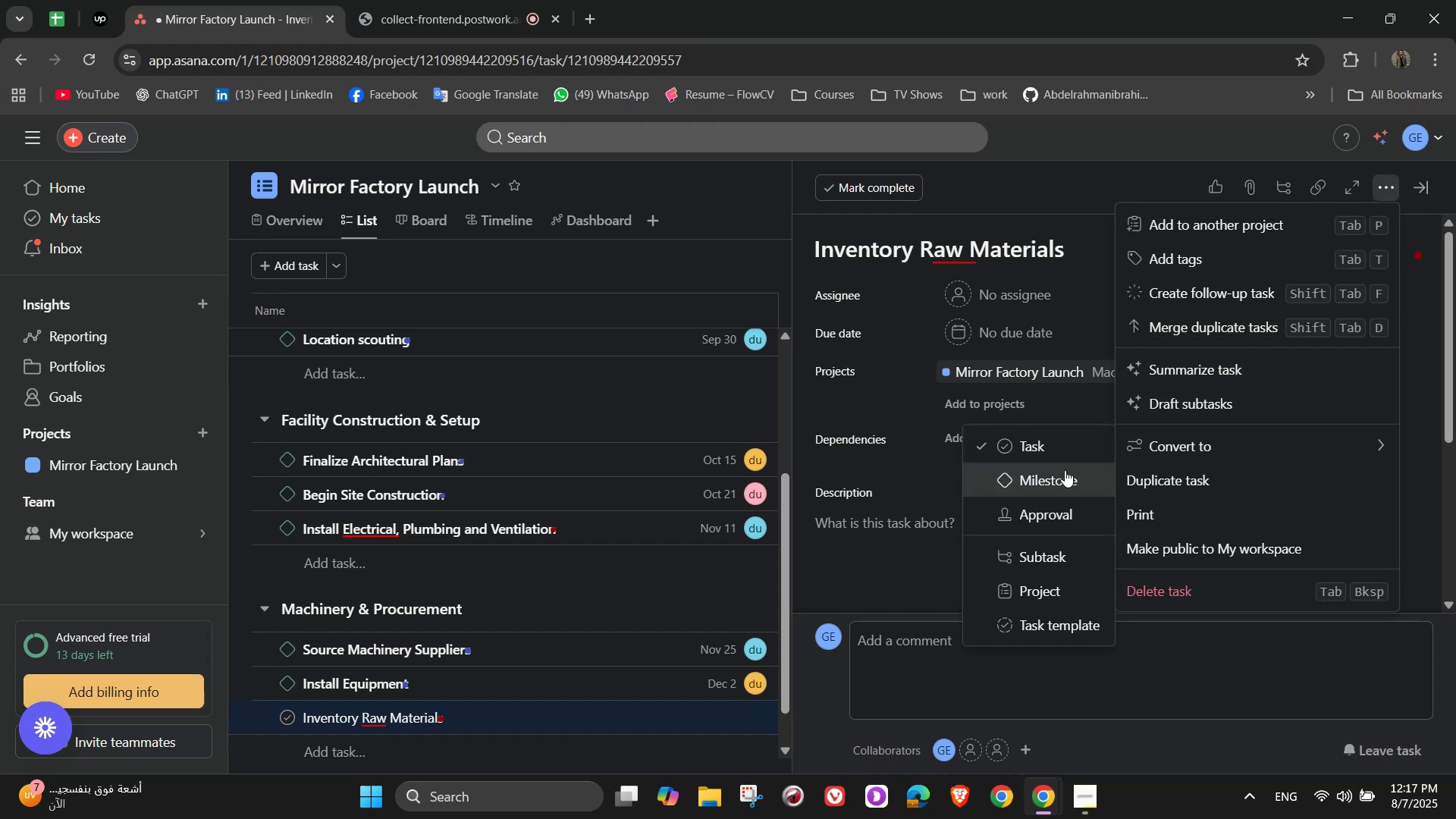 
left_click([1047, 319])
 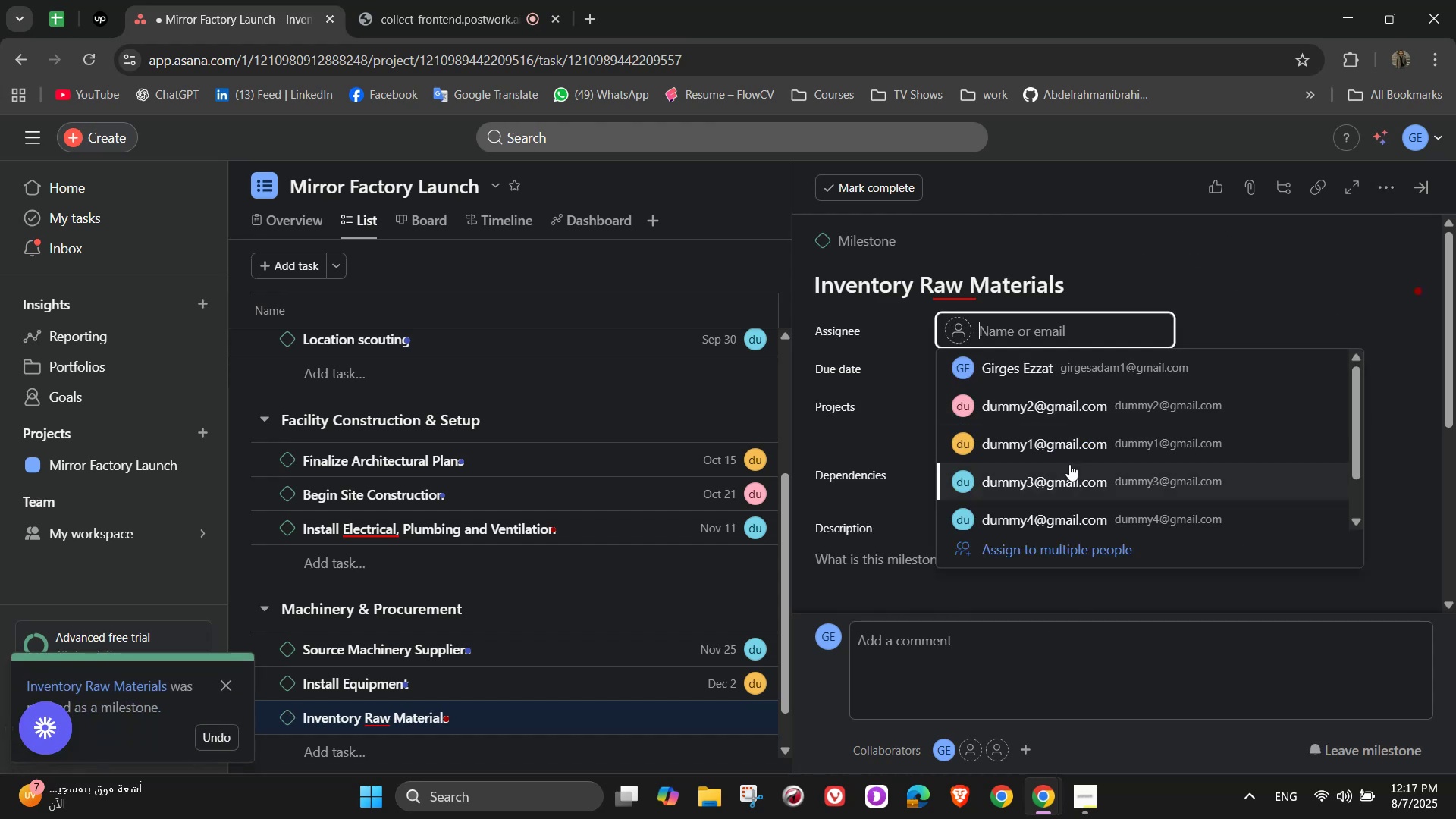 
left_click([1057, 404])
 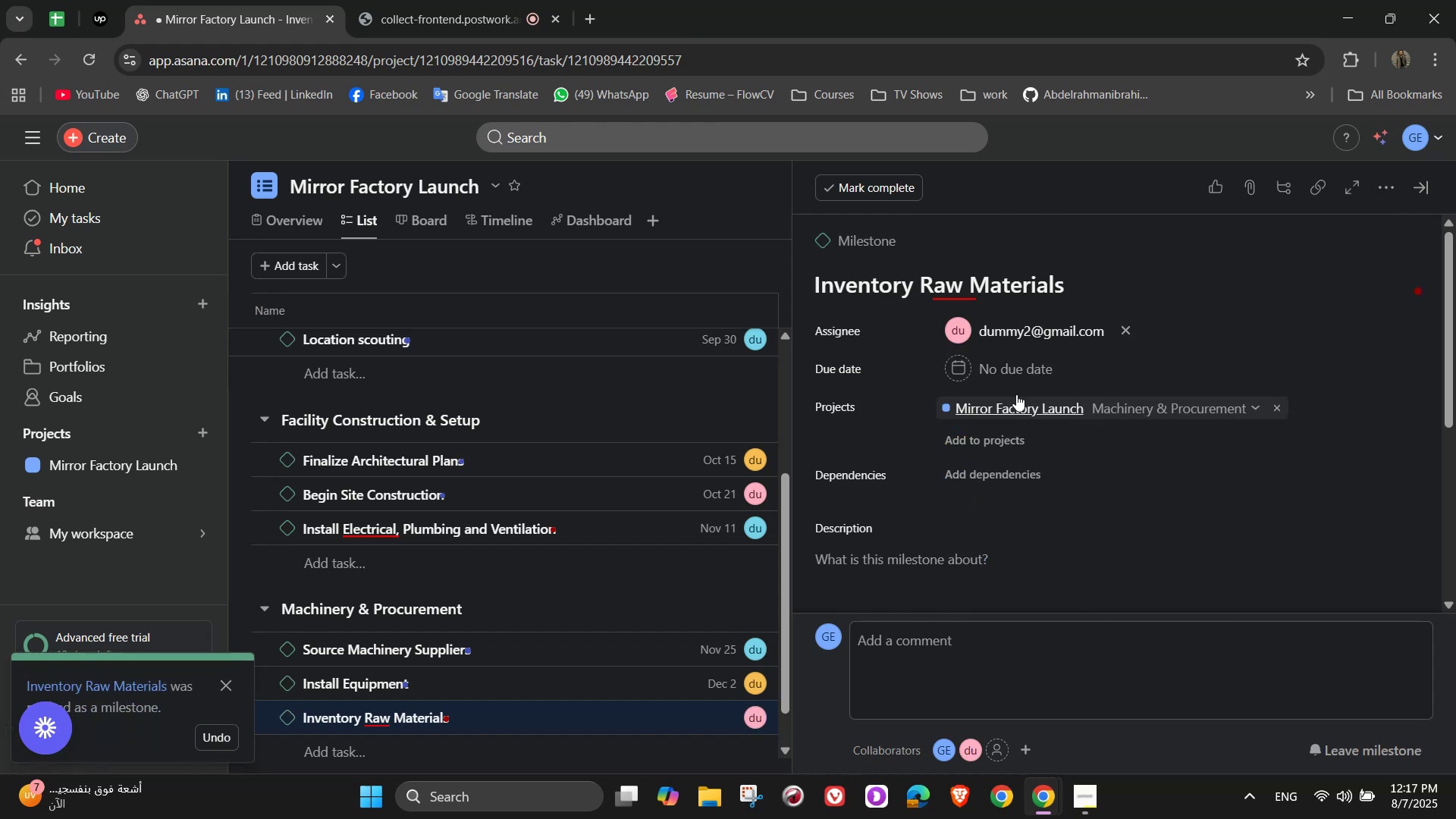 
left_click([1009, 366])
 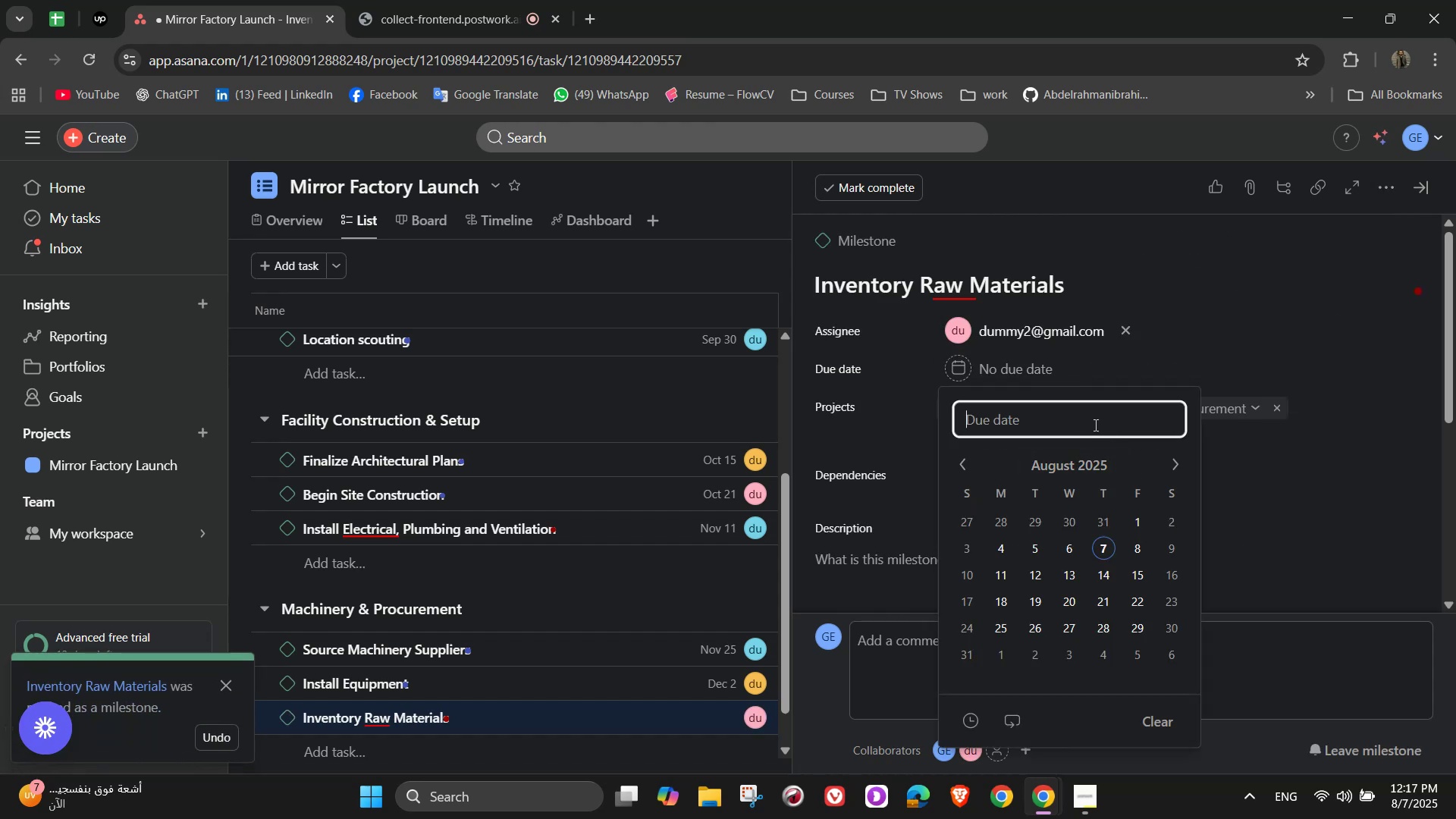 
left_click([1179, 463])
 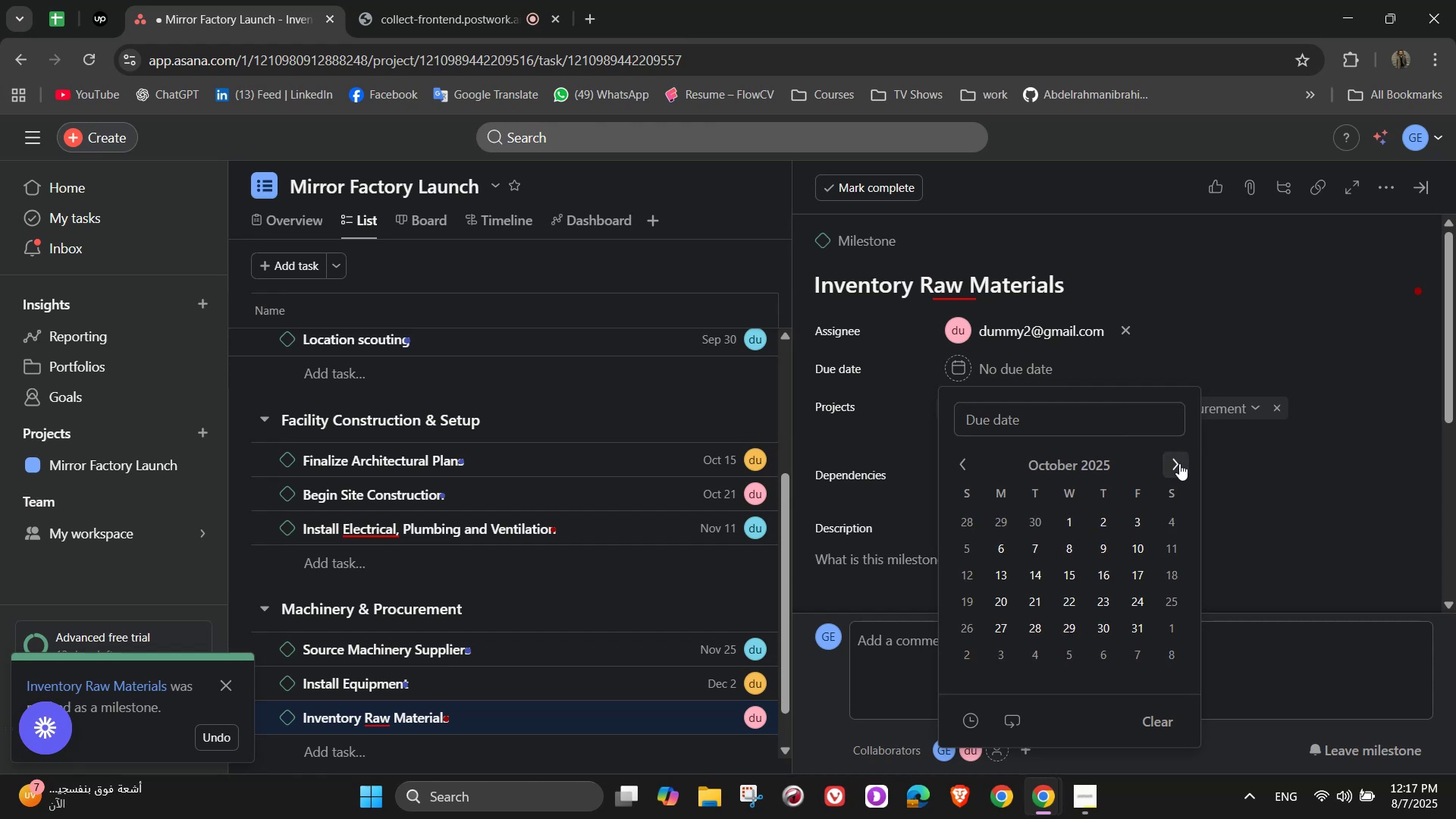 
double_click([1179, 463])
 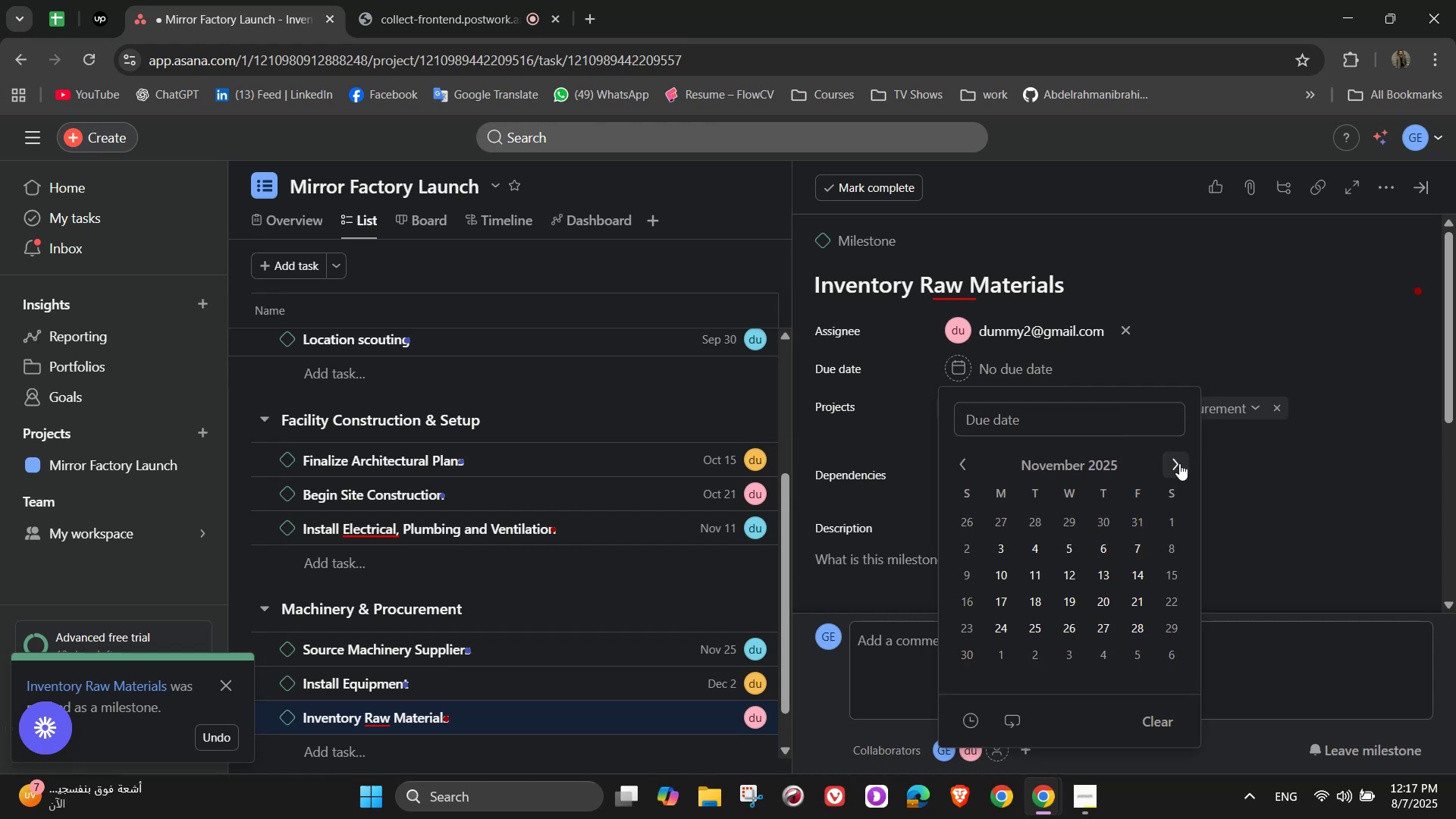 
left_click([1179, 463])
 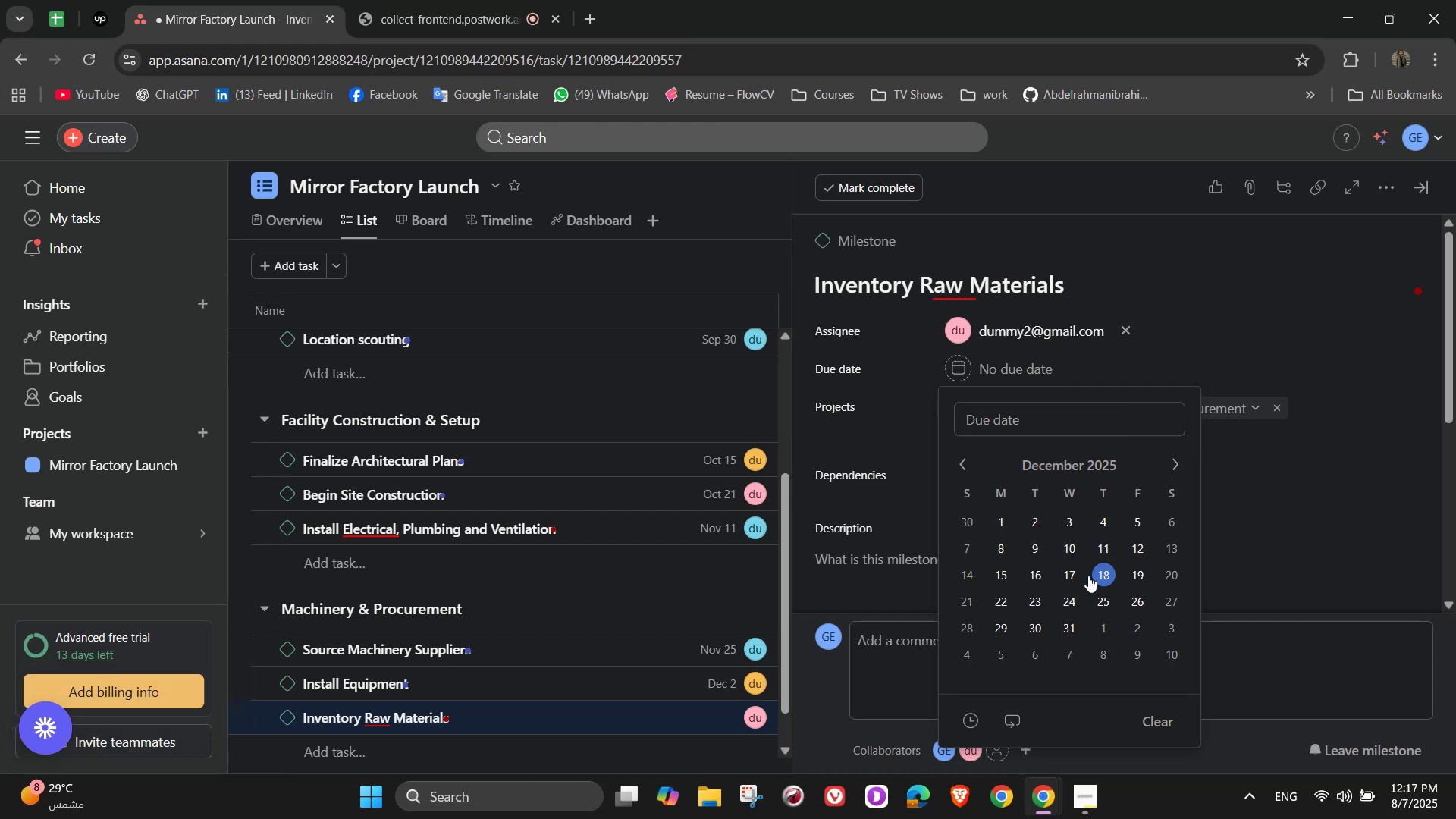 
wait(6.15)
 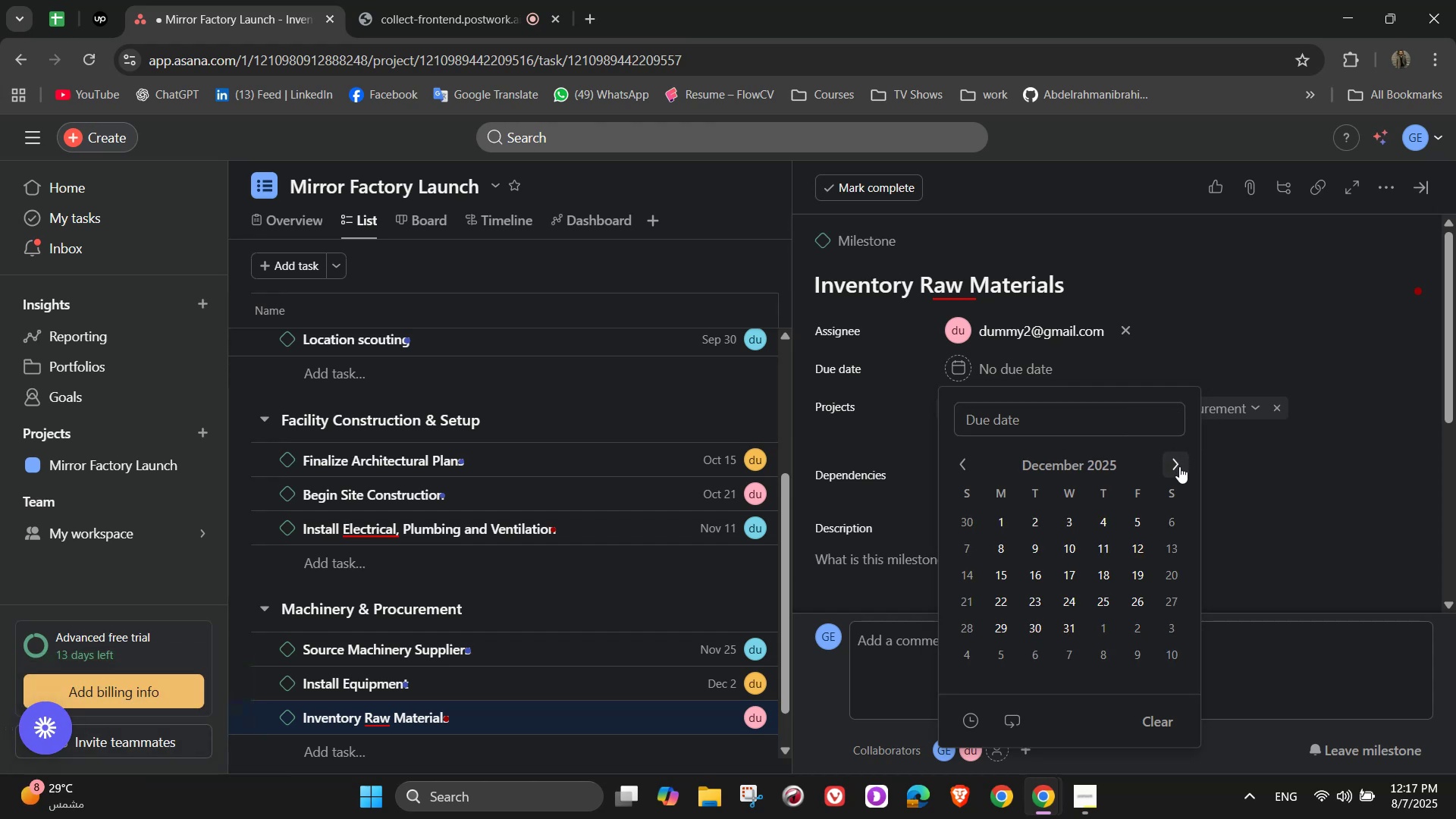 
left_click([1037, 566])
 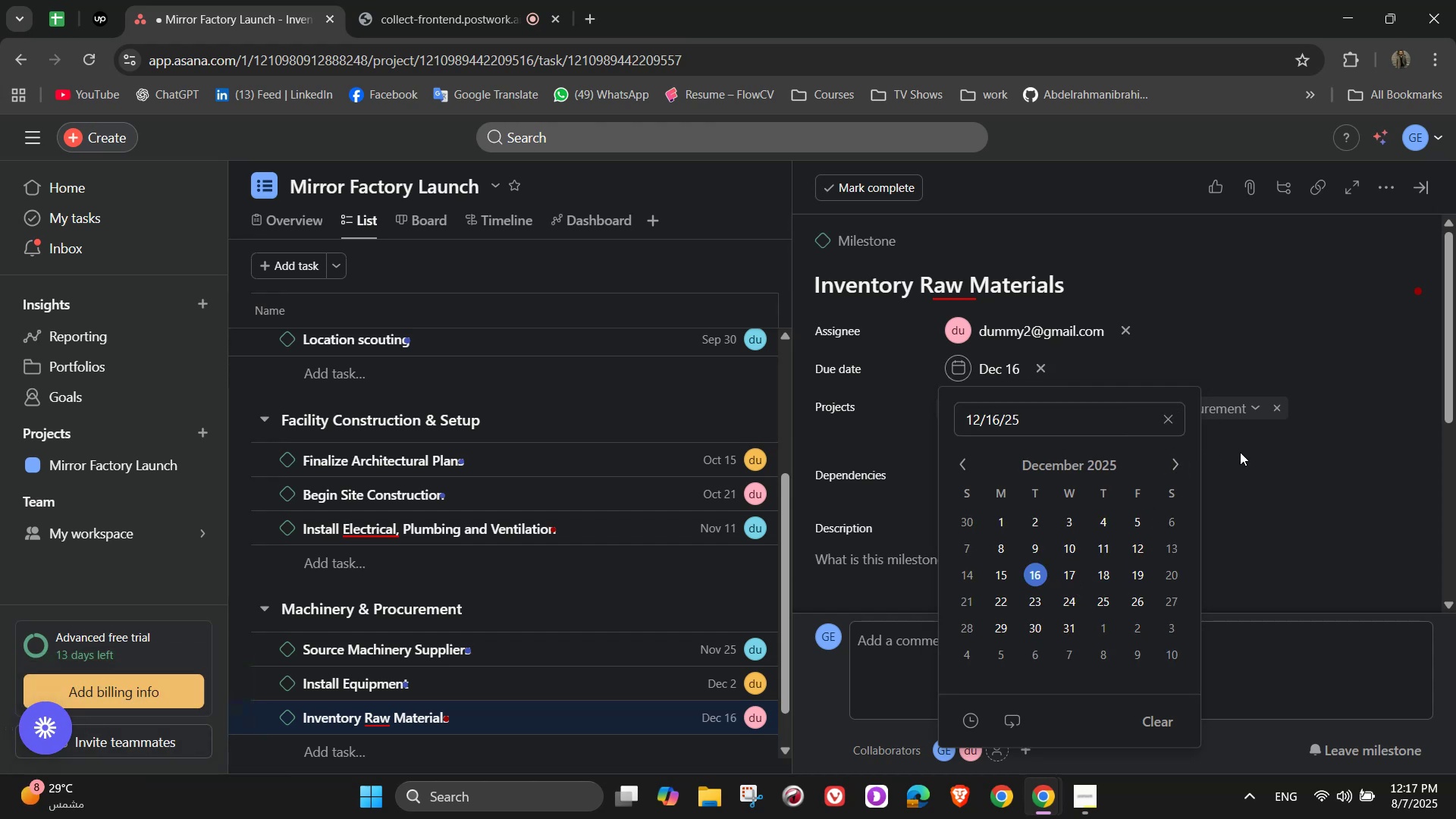 
left_click([1264, 454])
 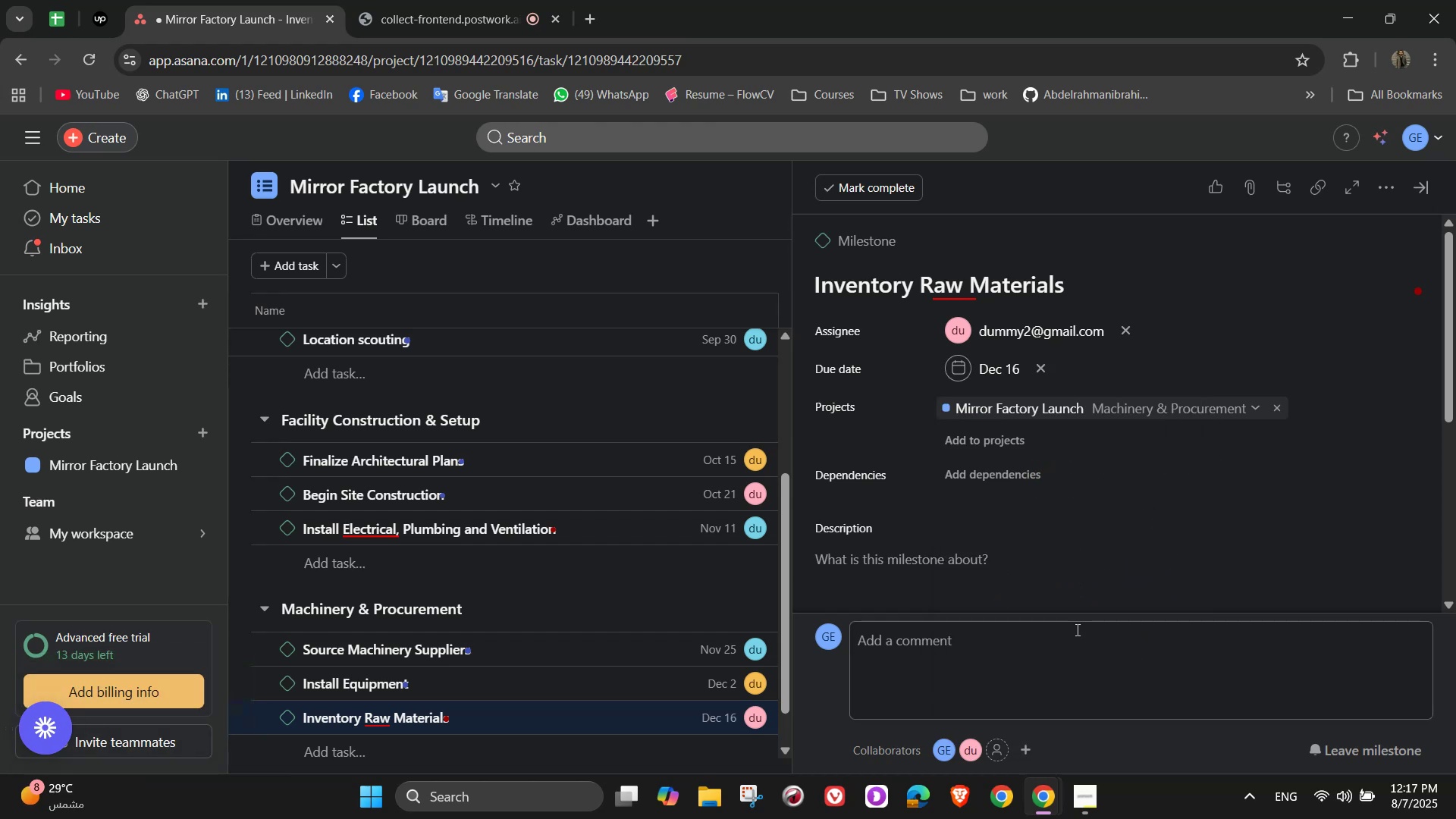 
left_click([1074, 639])
 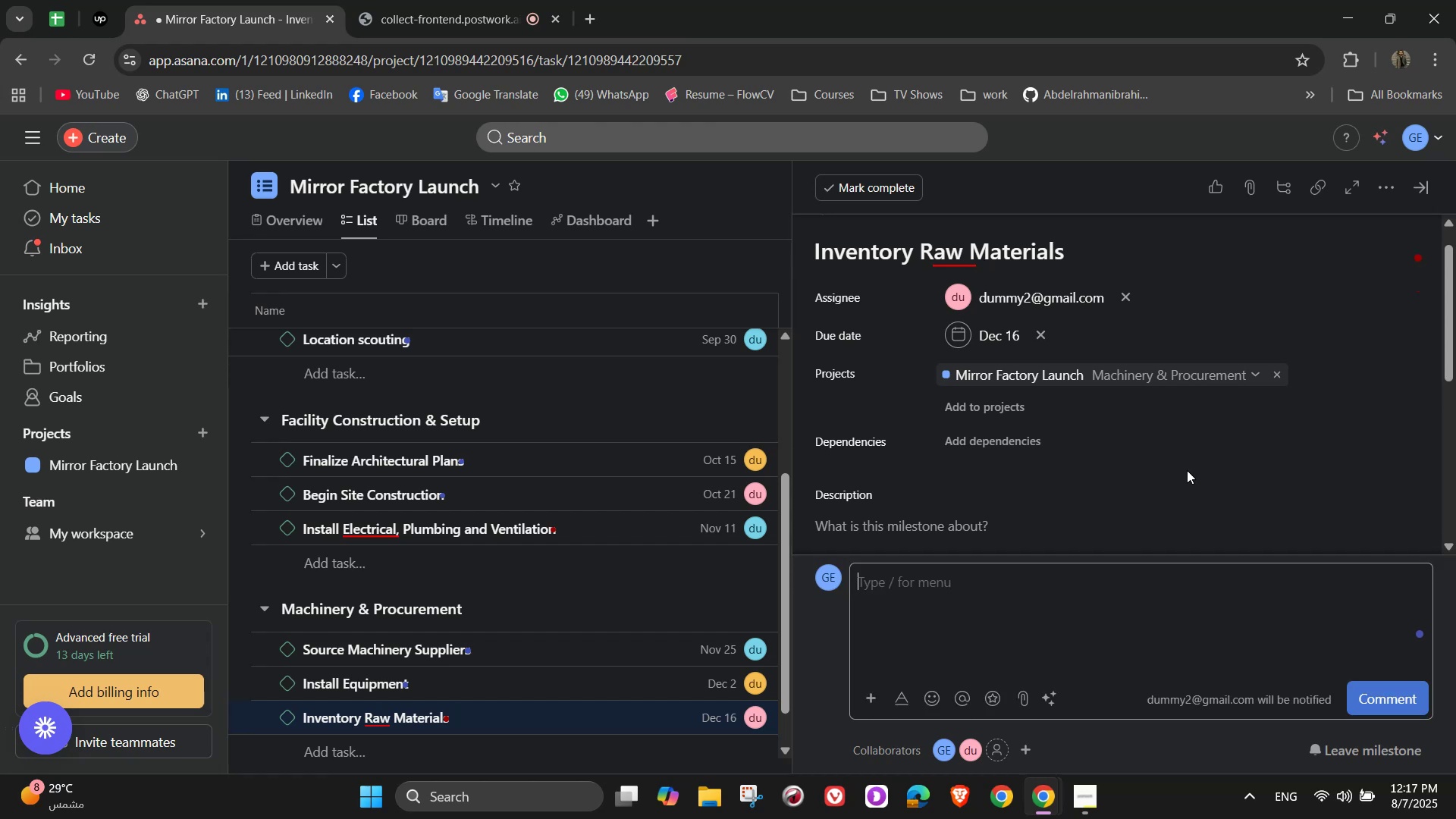 
left_click([1086, 518])
 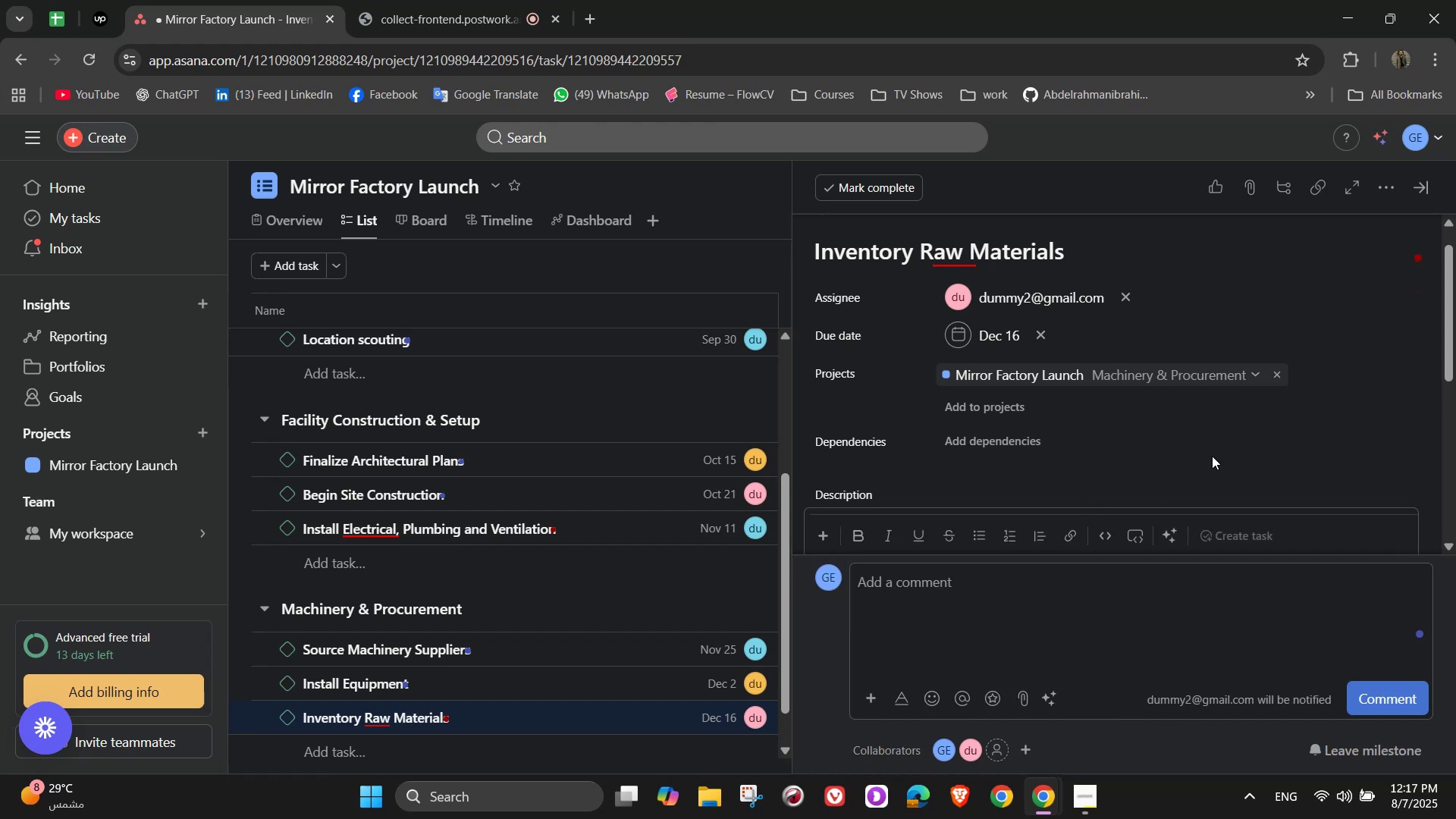 
scroll: coordinate [1213, 456], scroll_direction: down, amount: 2.0
 